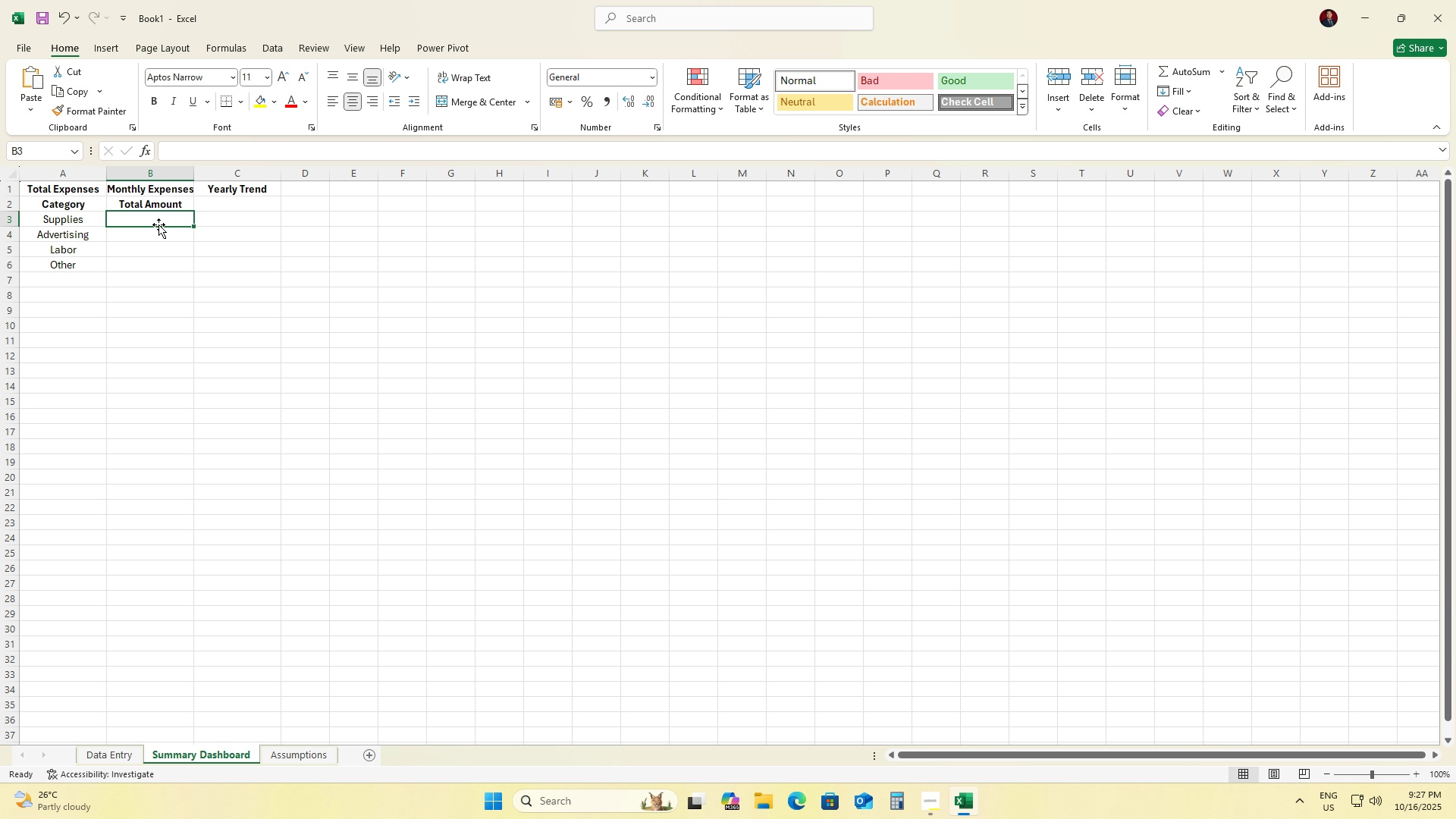 
wait(18.53)
 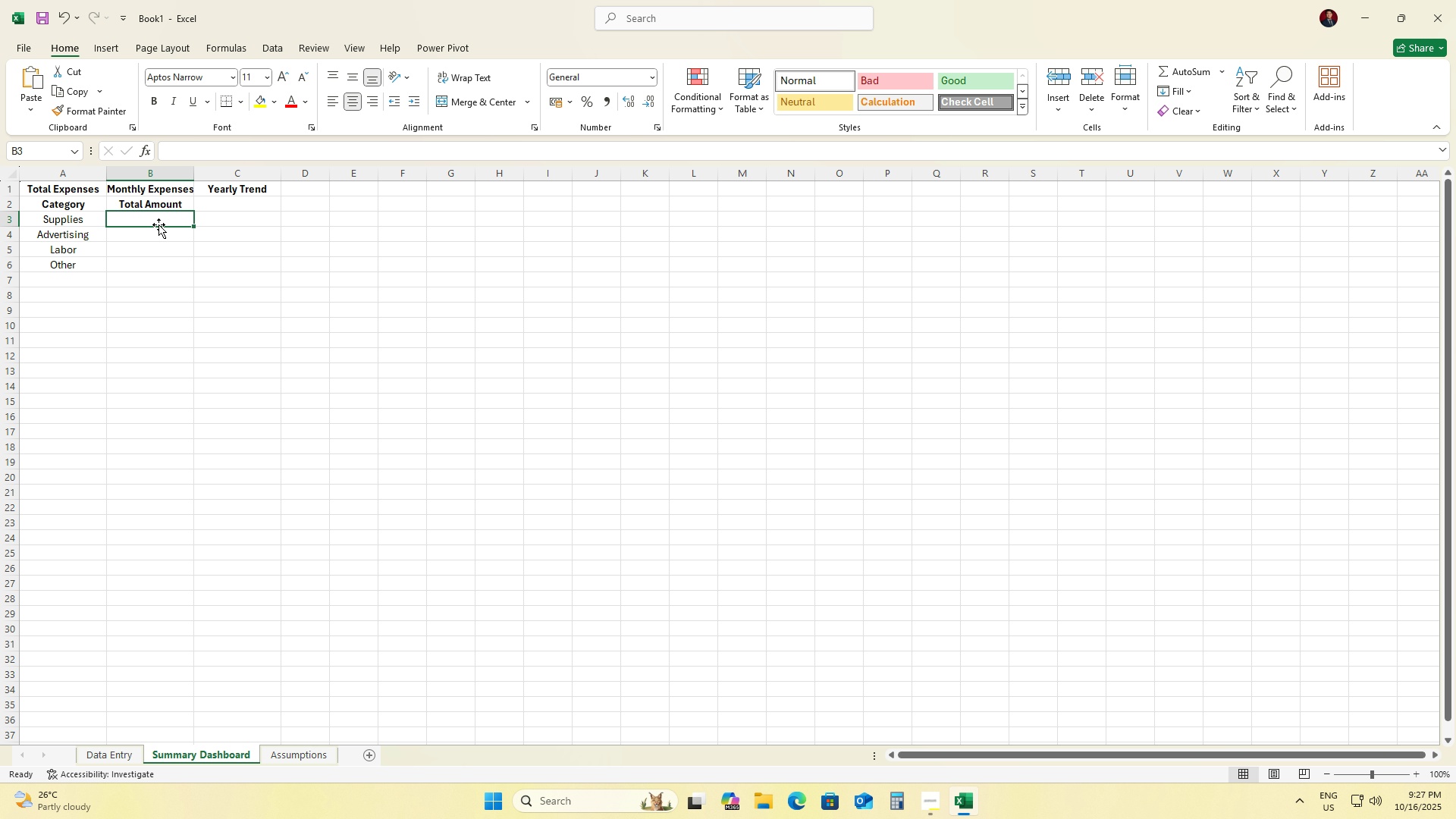 
double_click([163, 223])
 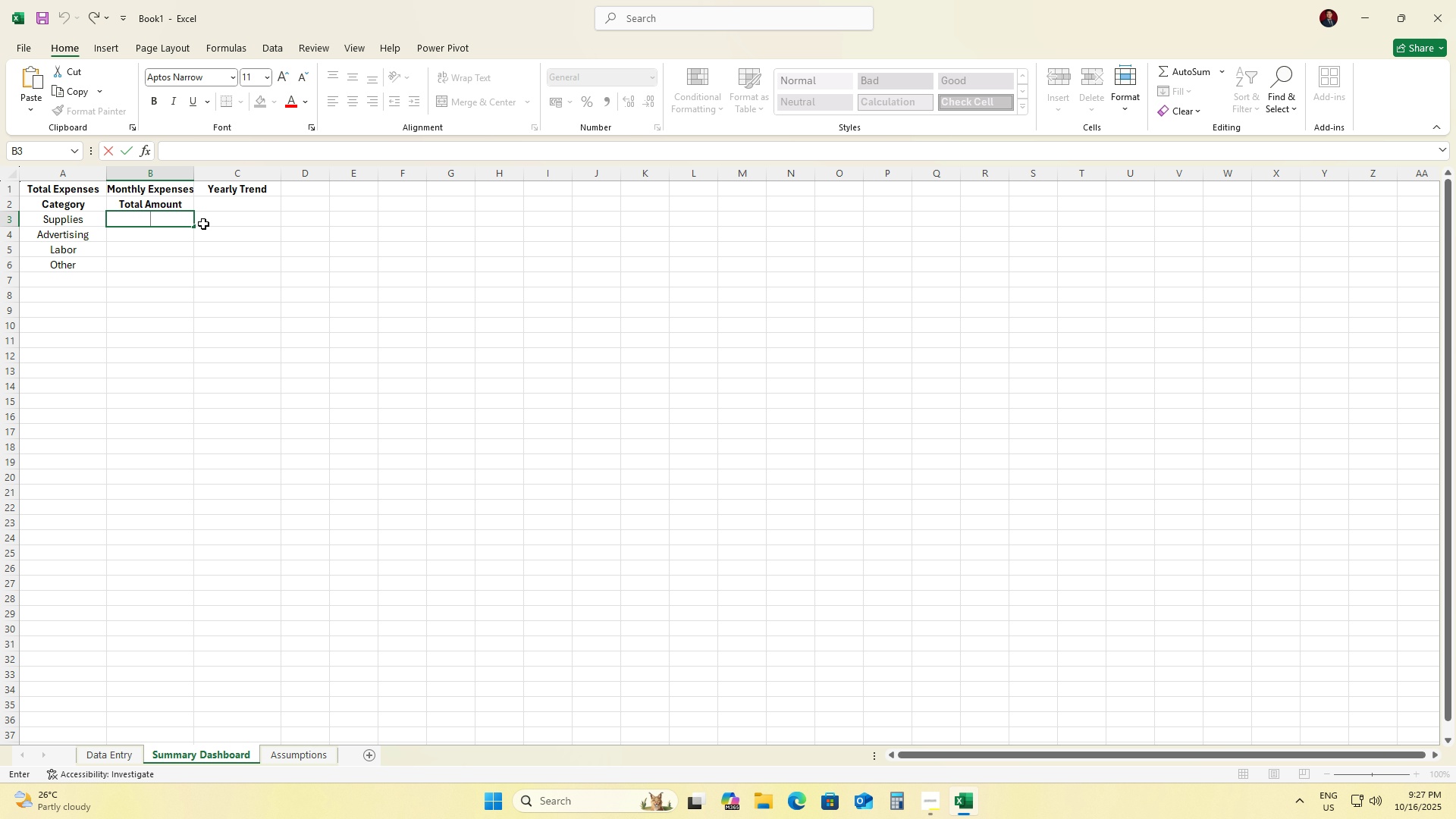 
type(=SUM()
 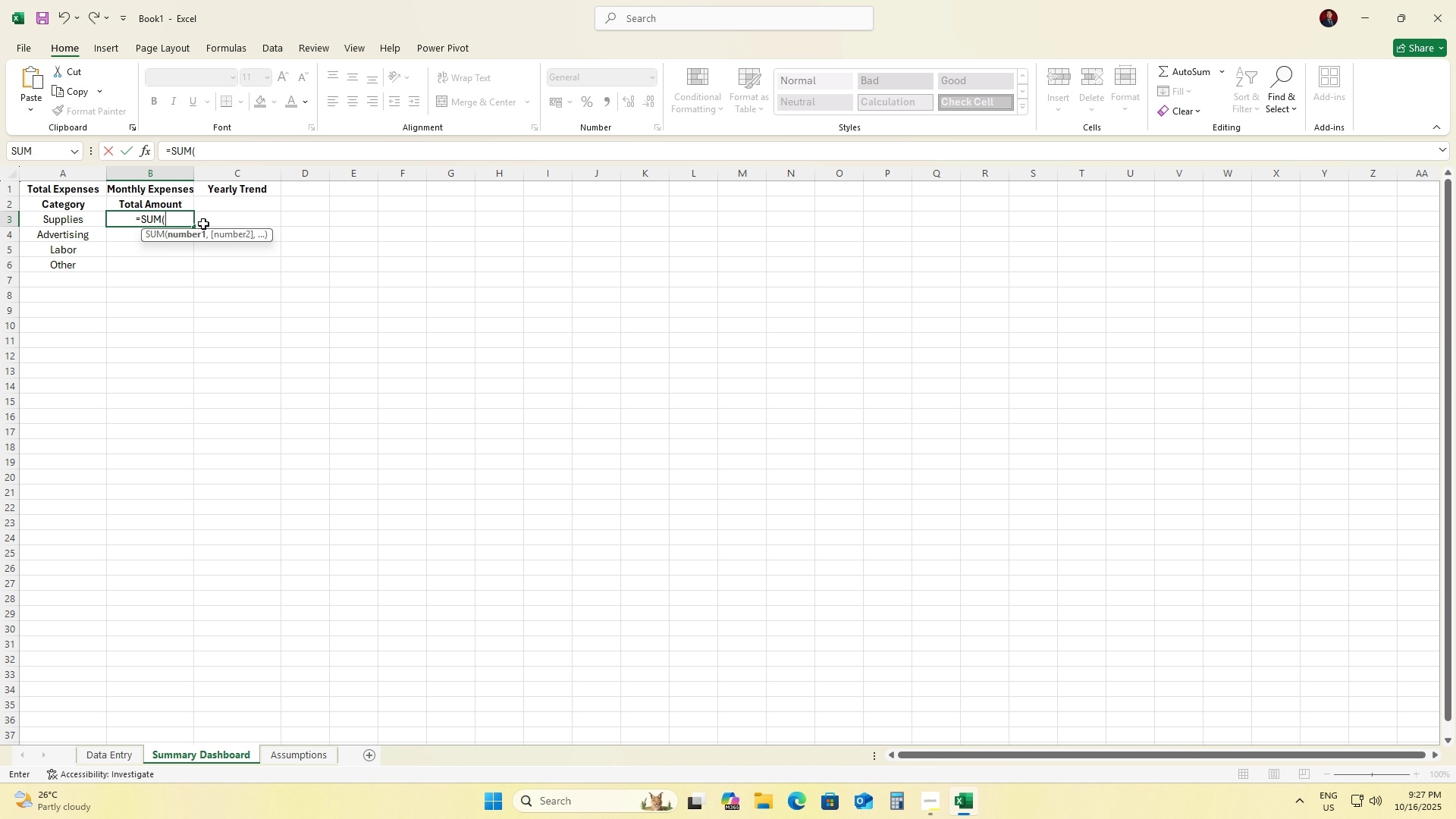 
type(DataEntry)
 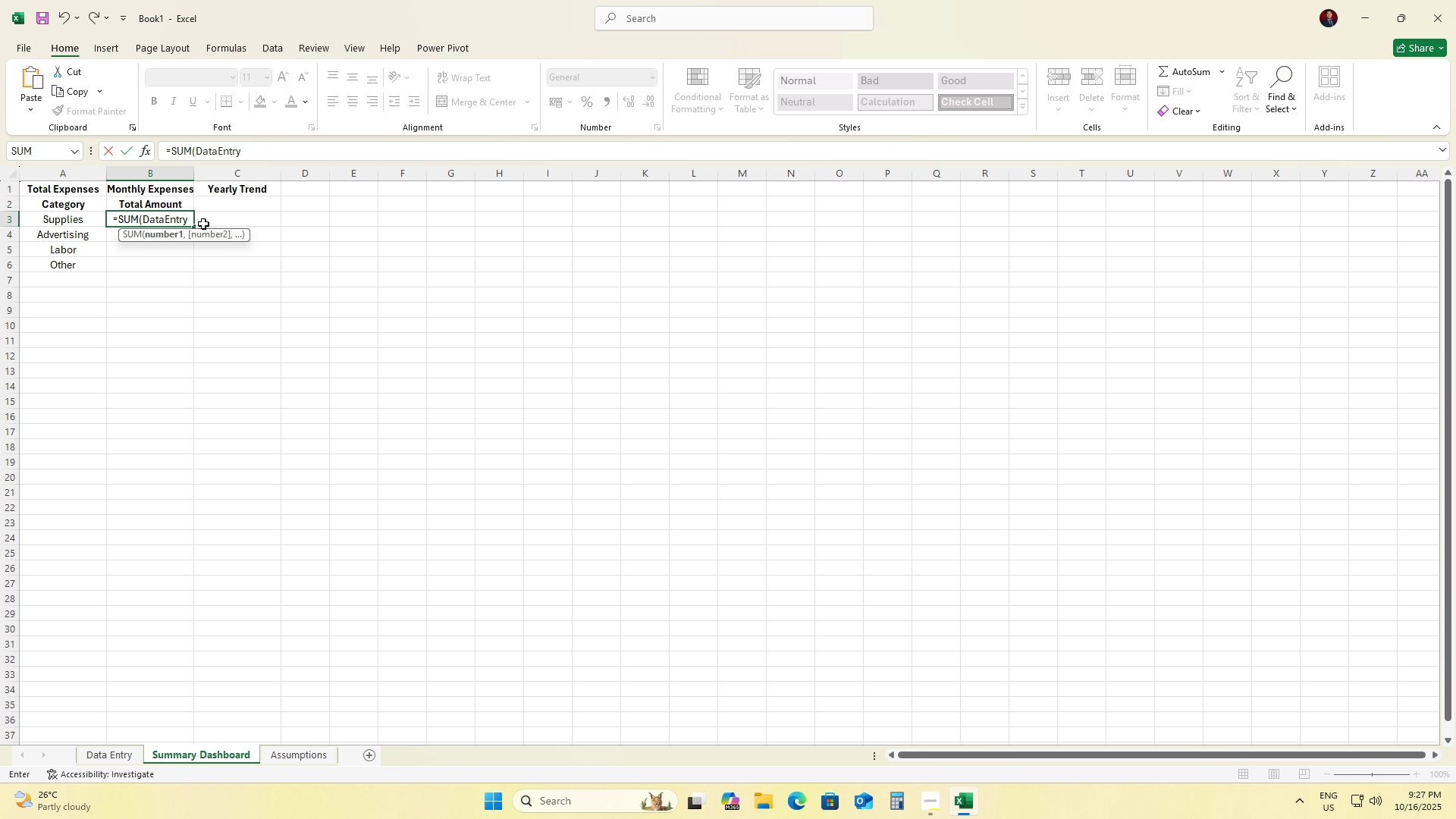 
wait(5.26)
 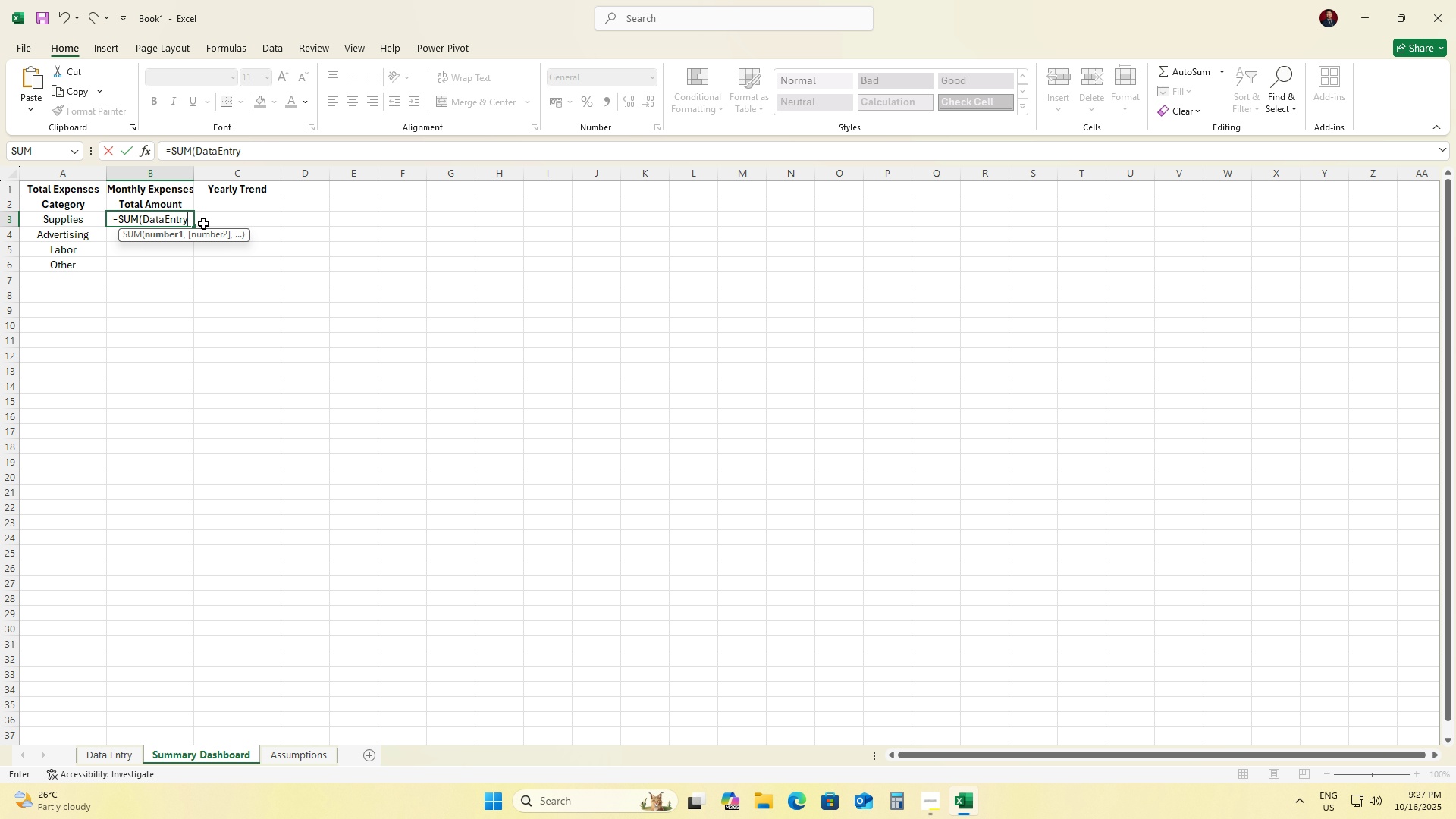 
key(Shift+ShiftRight)
 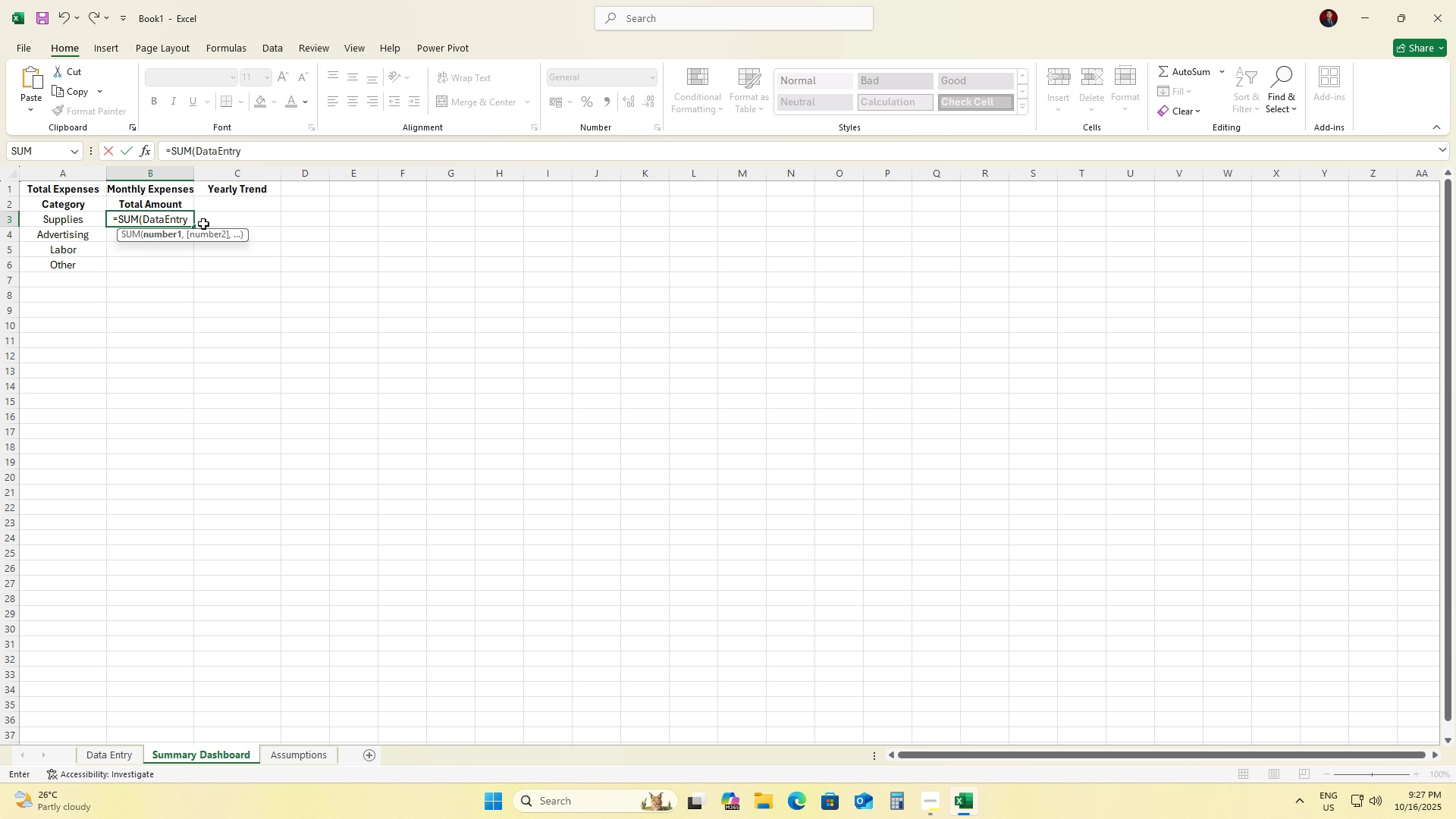 
key(Shift+Quote)
 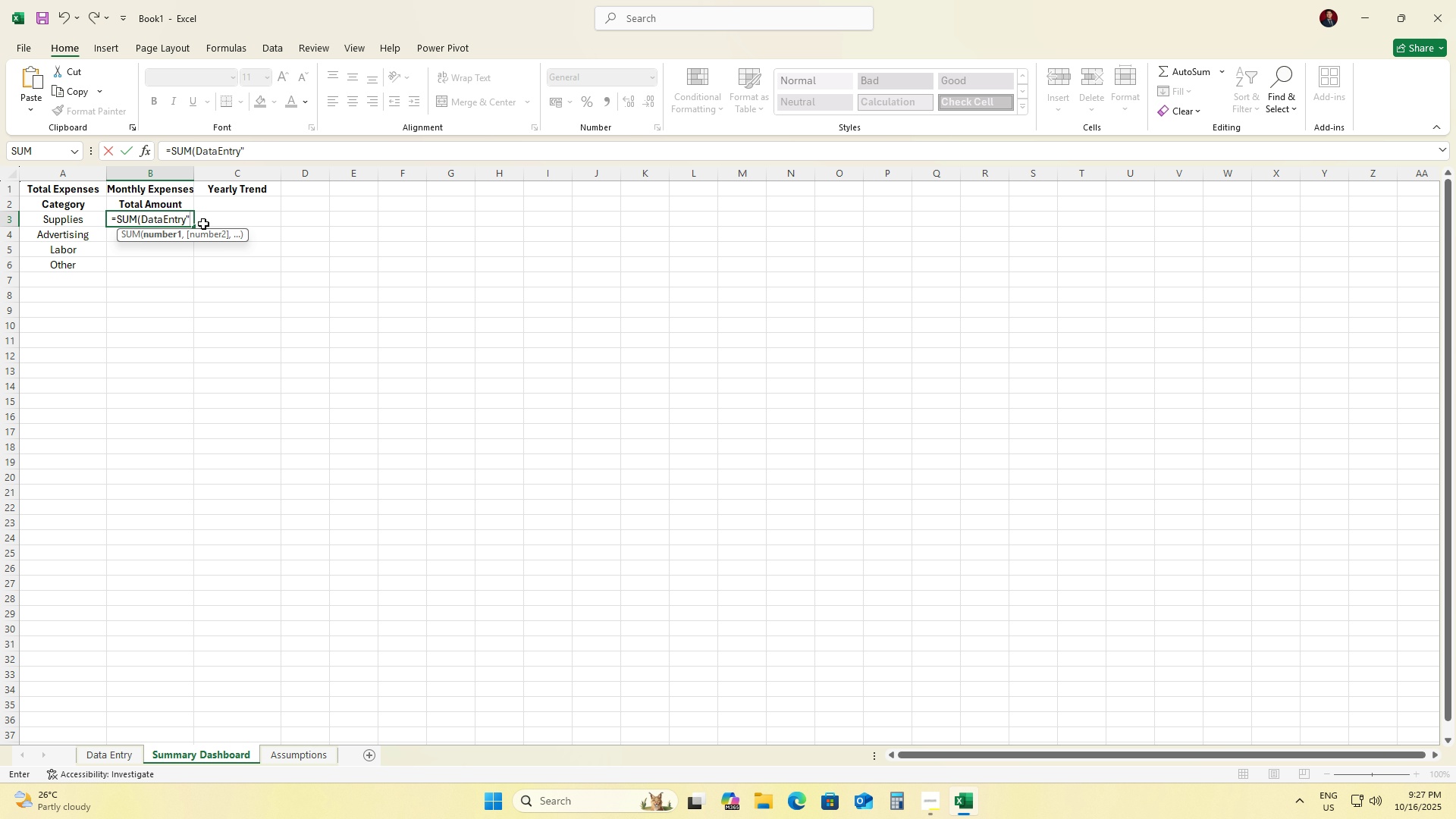 
key(ArrowLeft)
 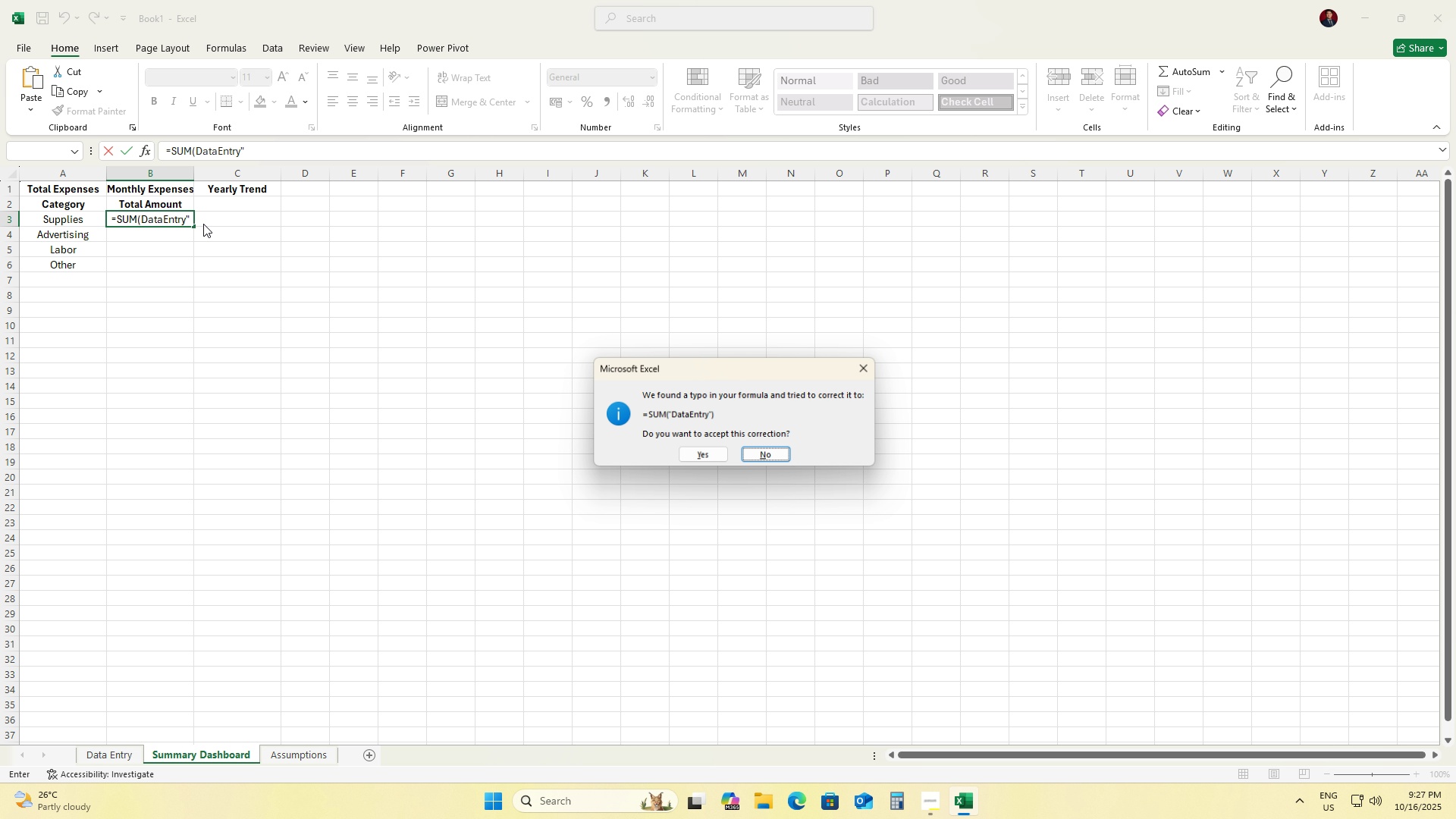 
key(ArrowLeft)
 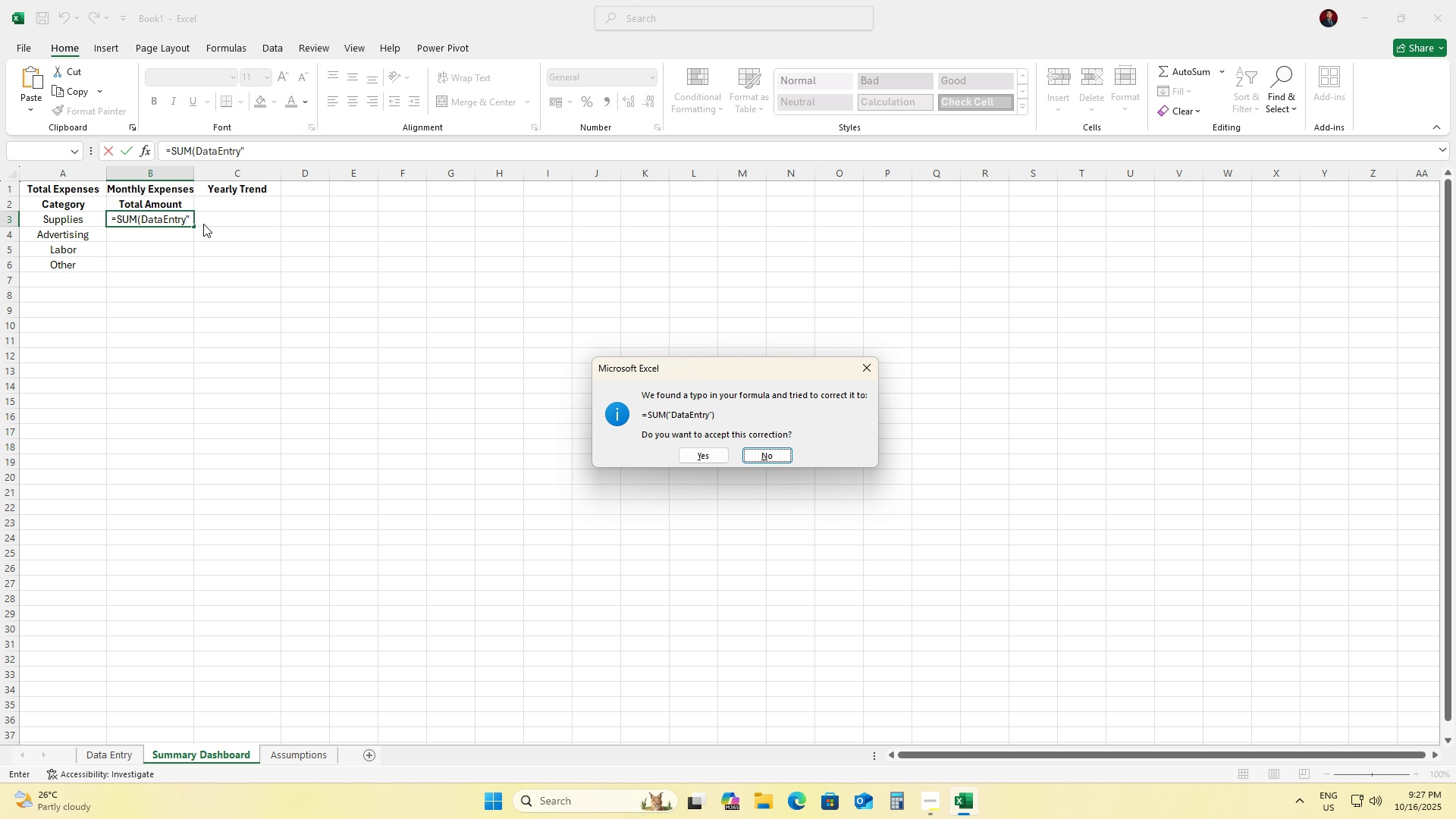 
key(ArrowLeft)
 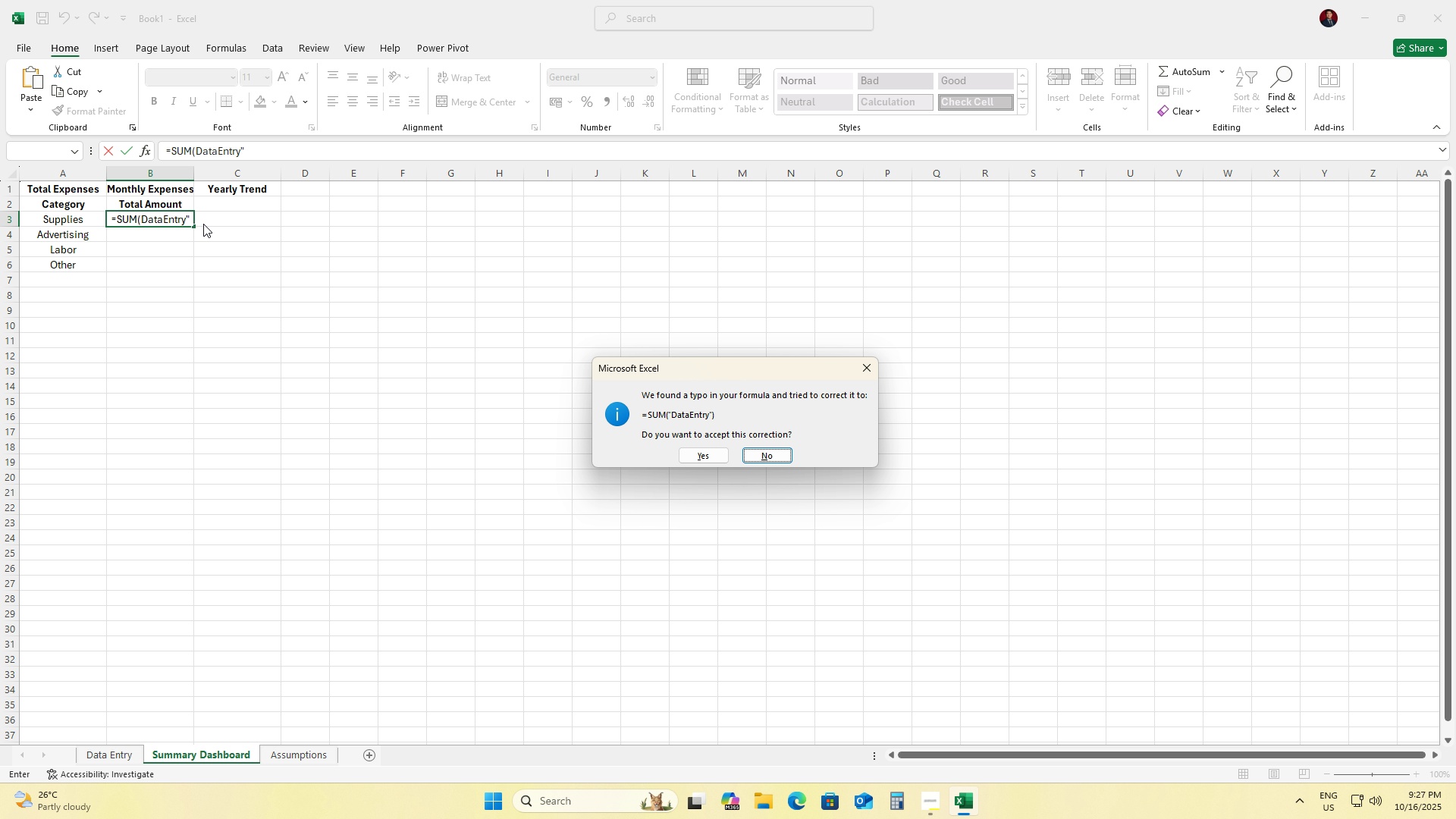 
key(ArrowLeft)
 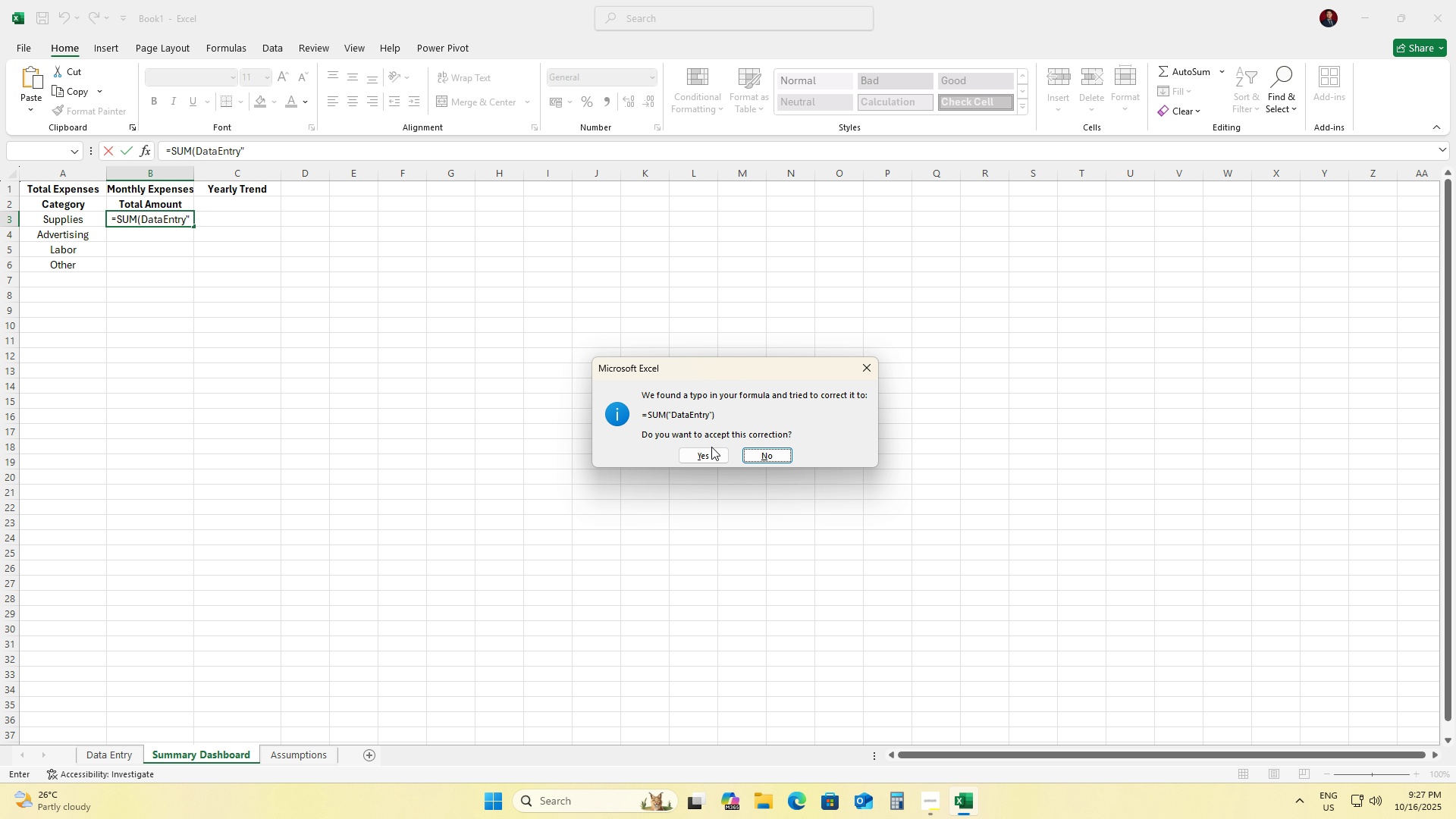 
left_click([703, 457])
 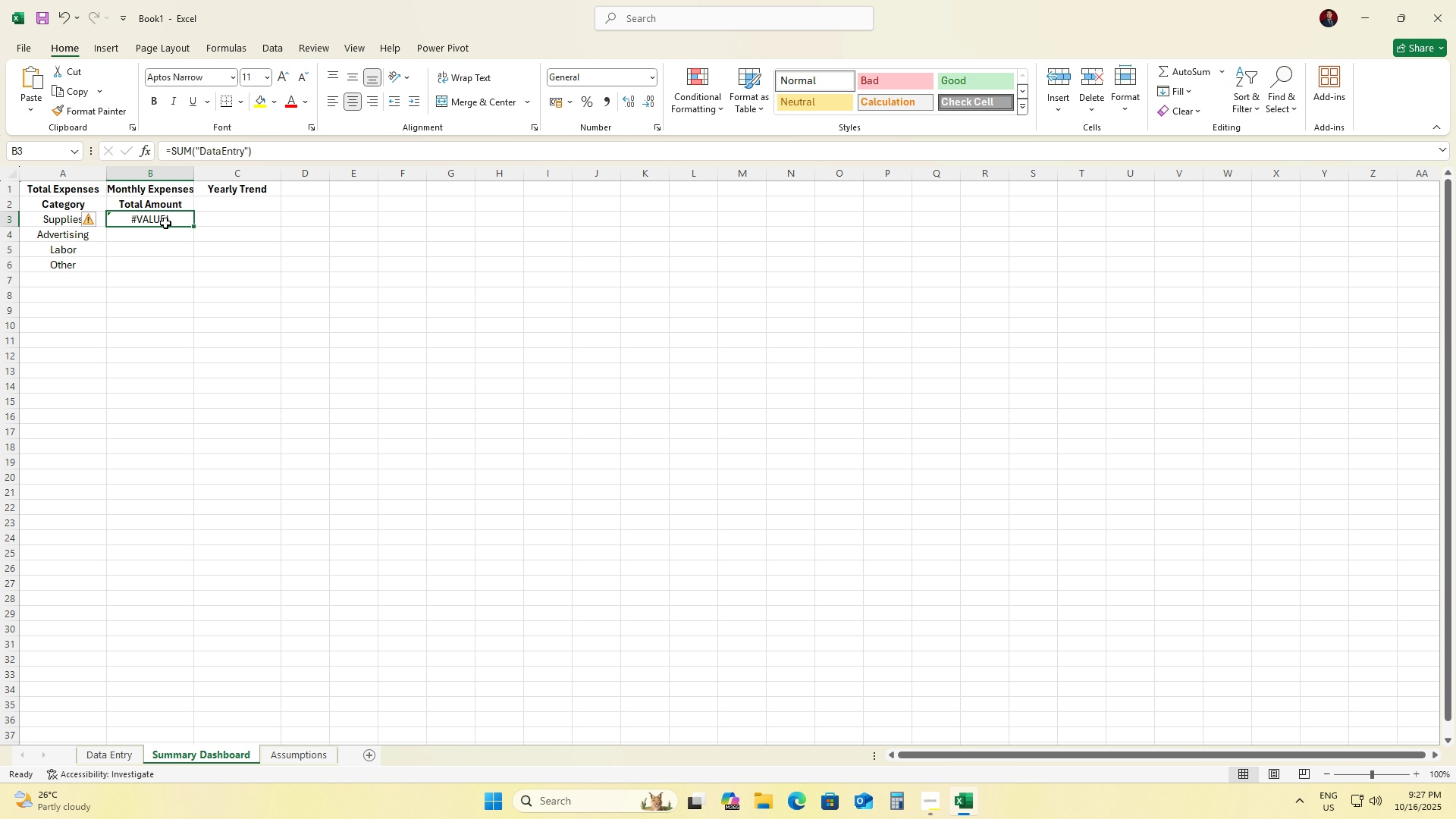 
double_click([163, 222])
 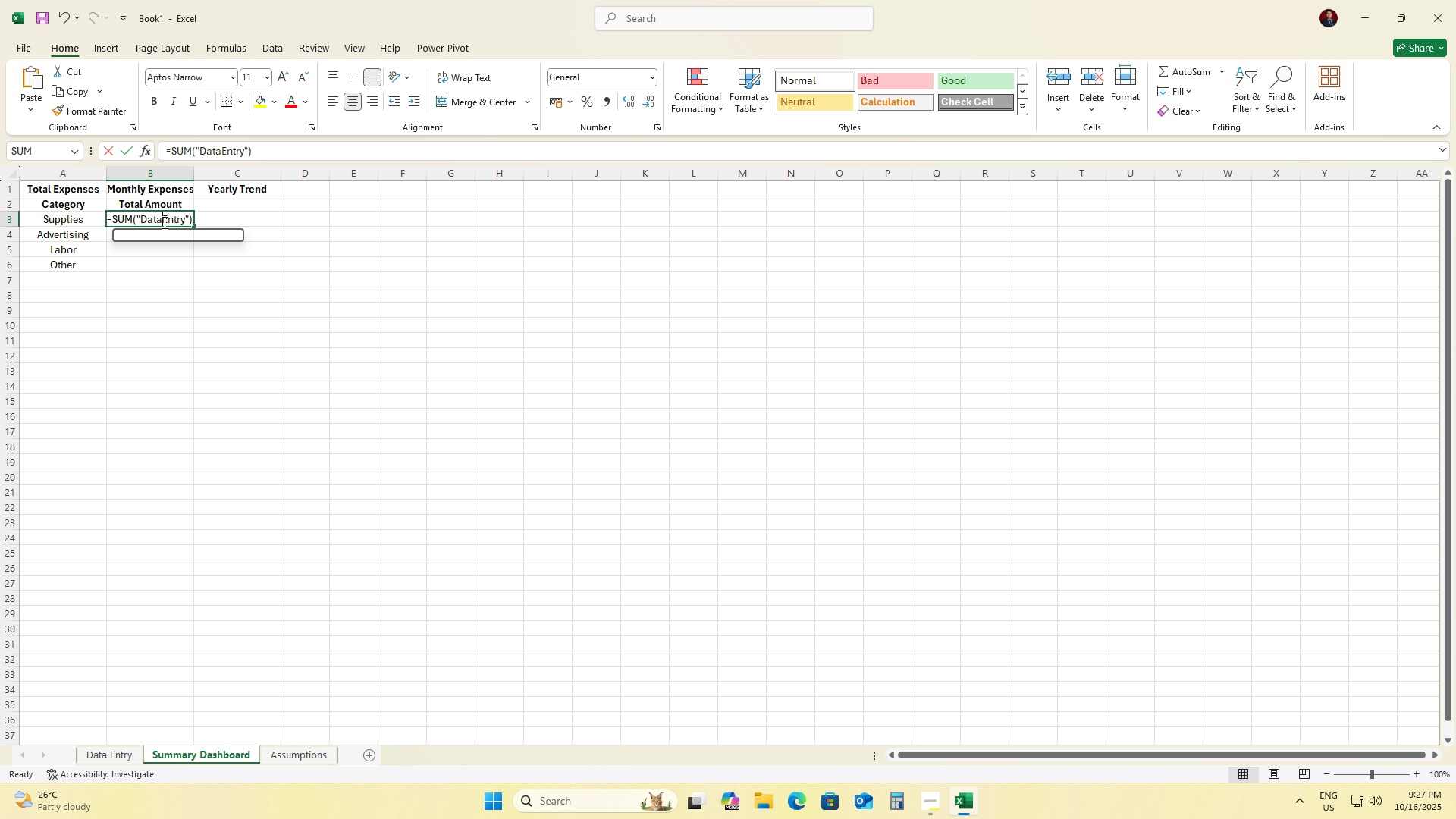 
triple_click([163, 222])
 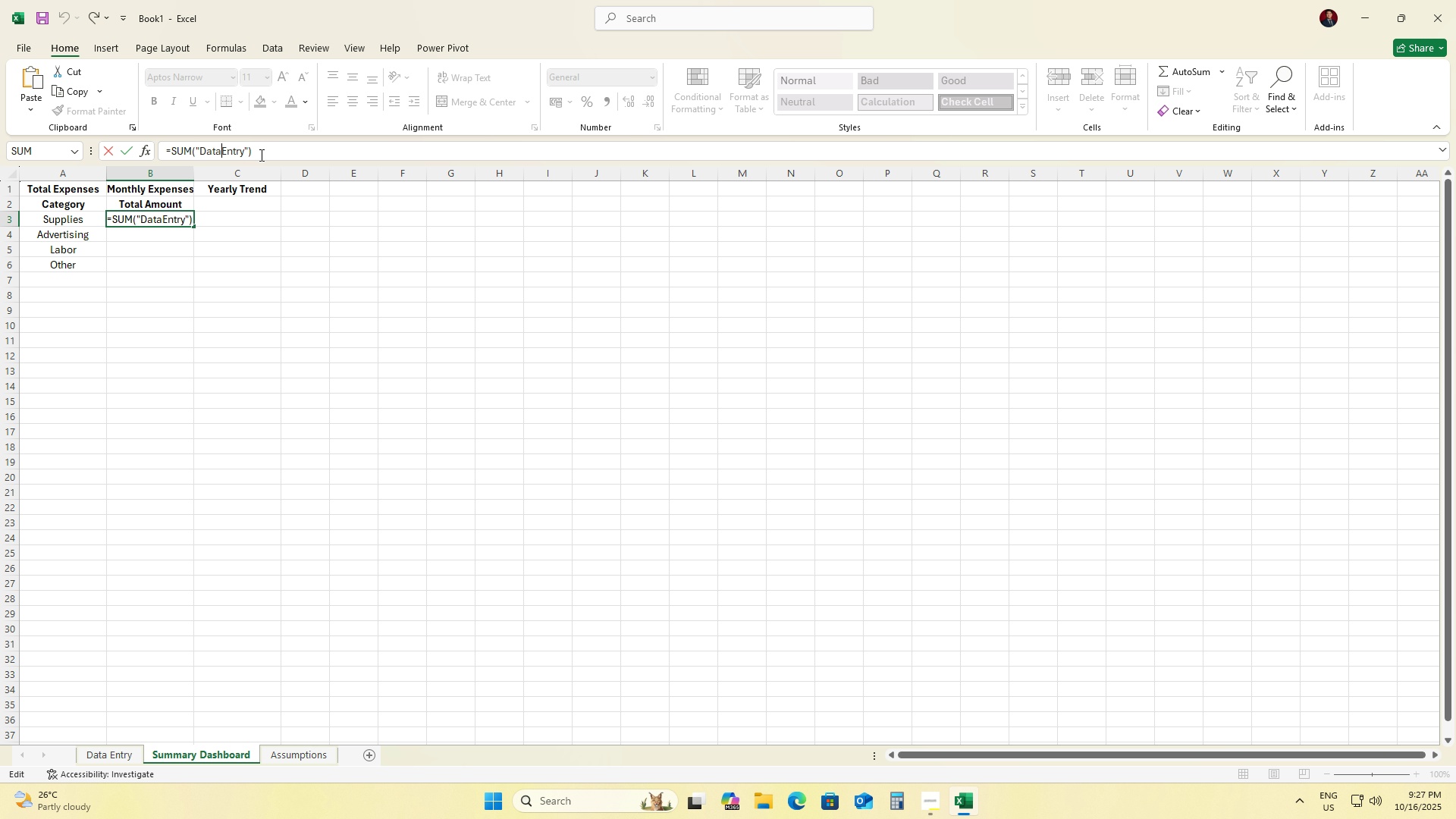 
left_click([260, 155])
 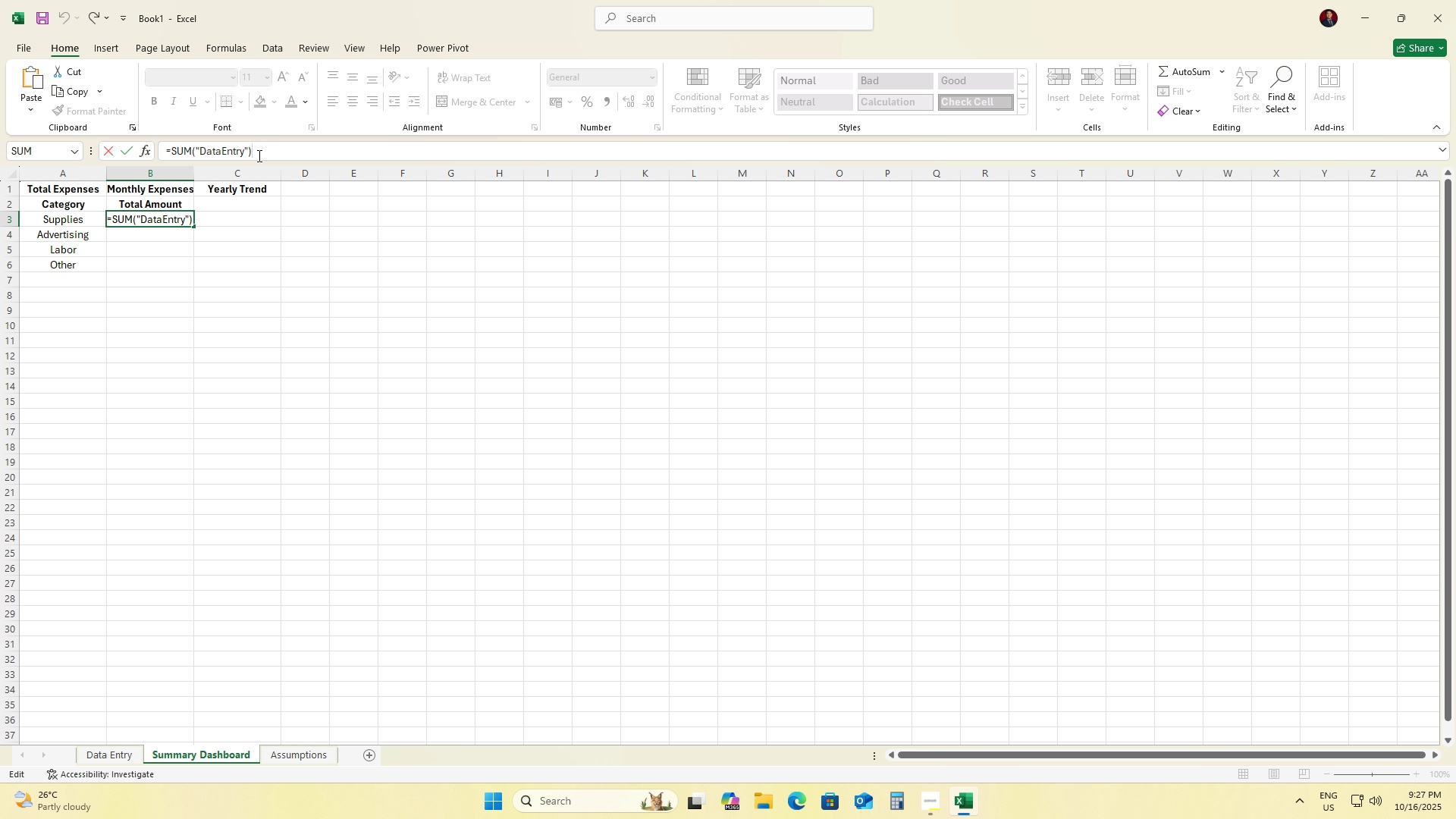 
key(Backspace)
 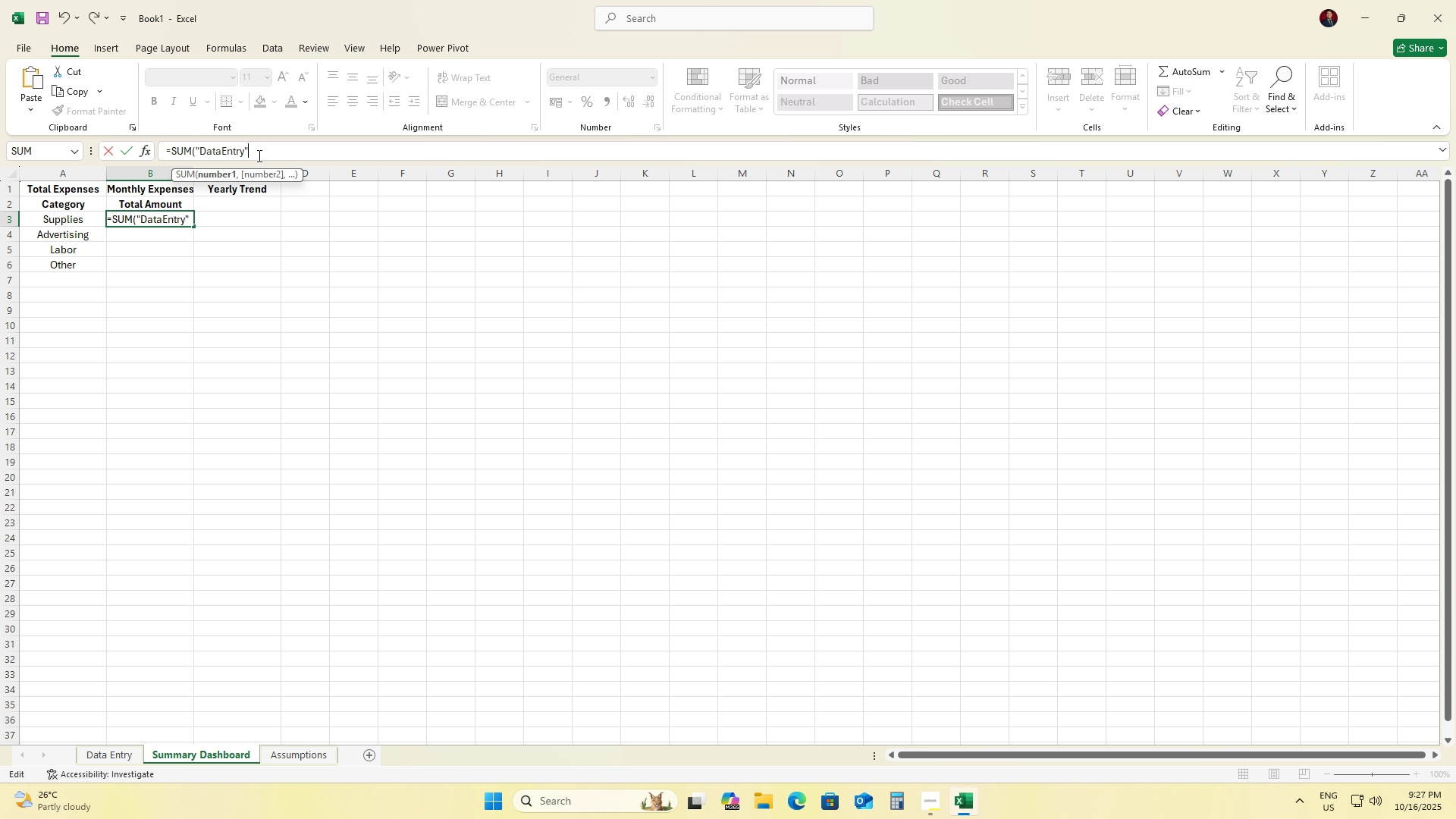 
key(Shift+ShiftRight)
 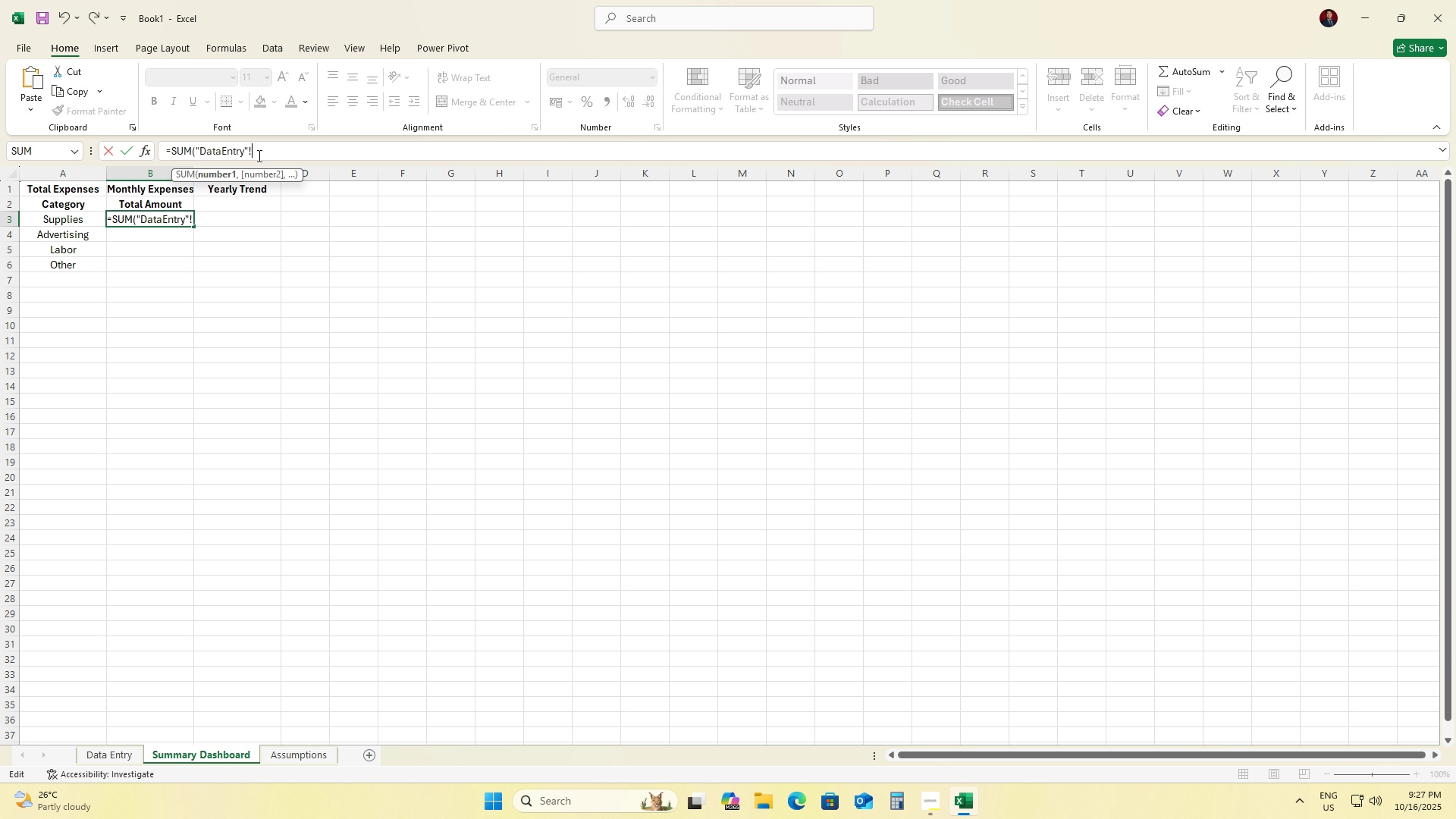 
key(Shift+1)
 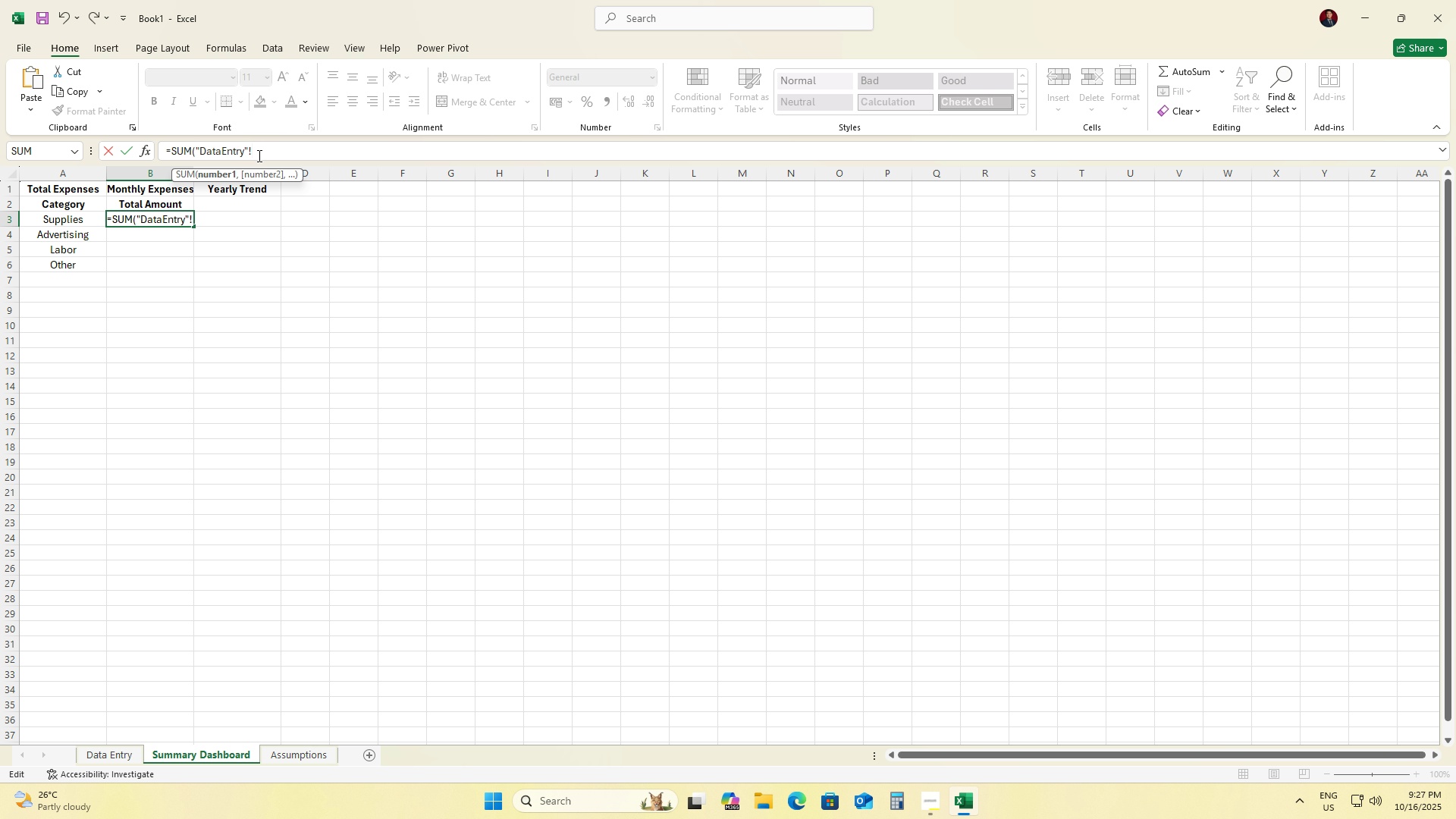 
type(C:C,"Supplies","Data En)
 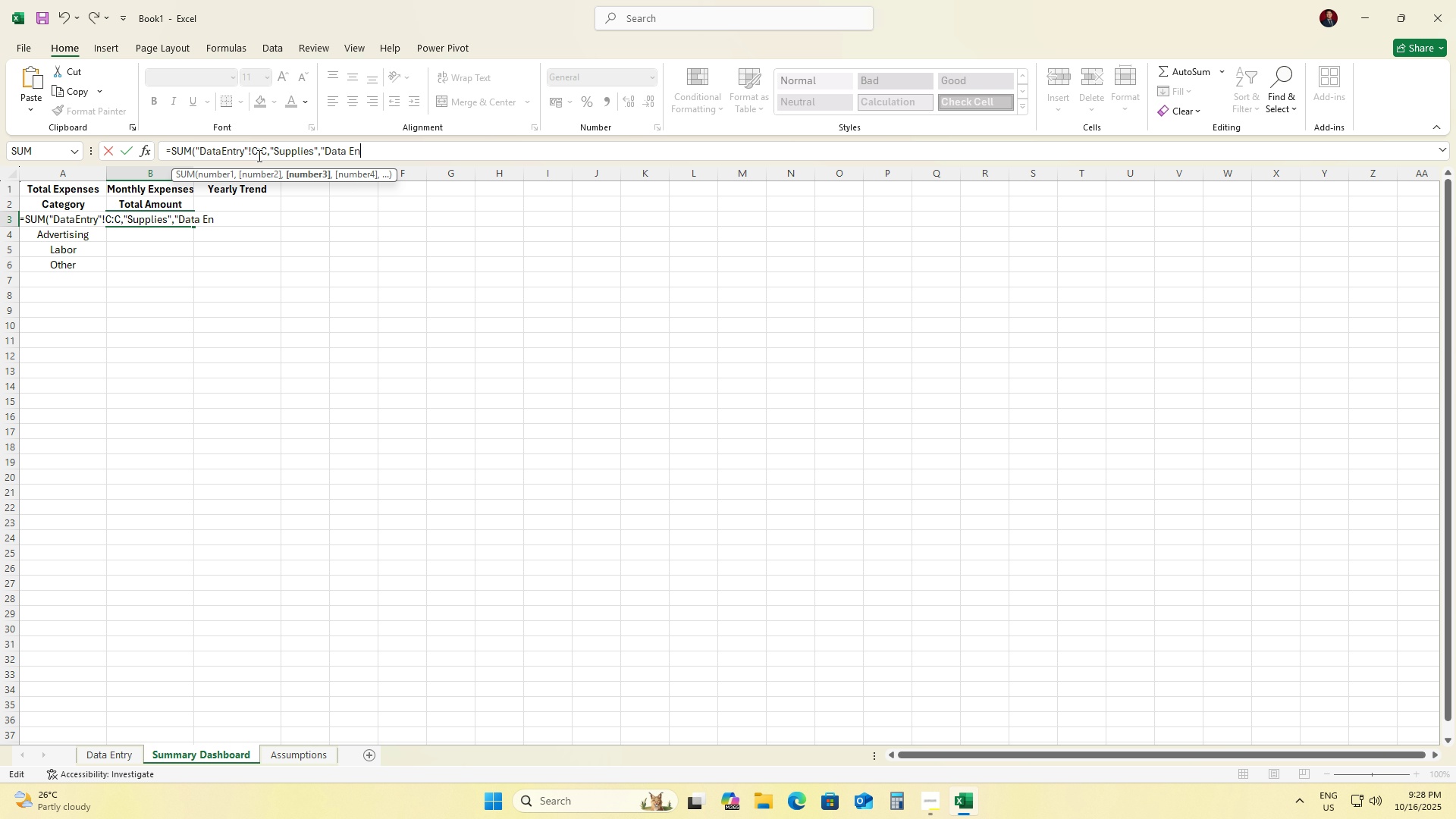 
left_click([221, 151])
 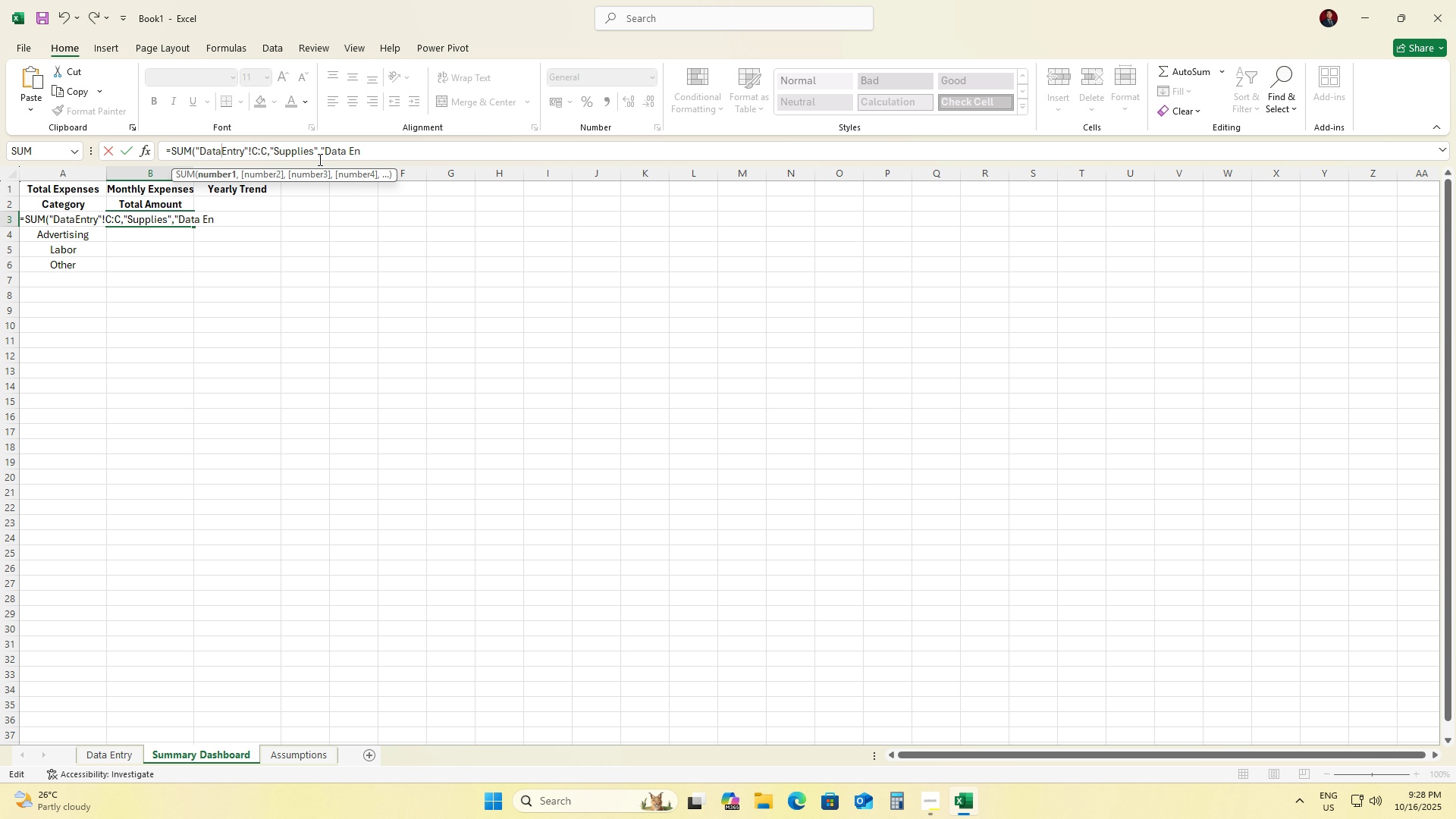 
key(Space)
 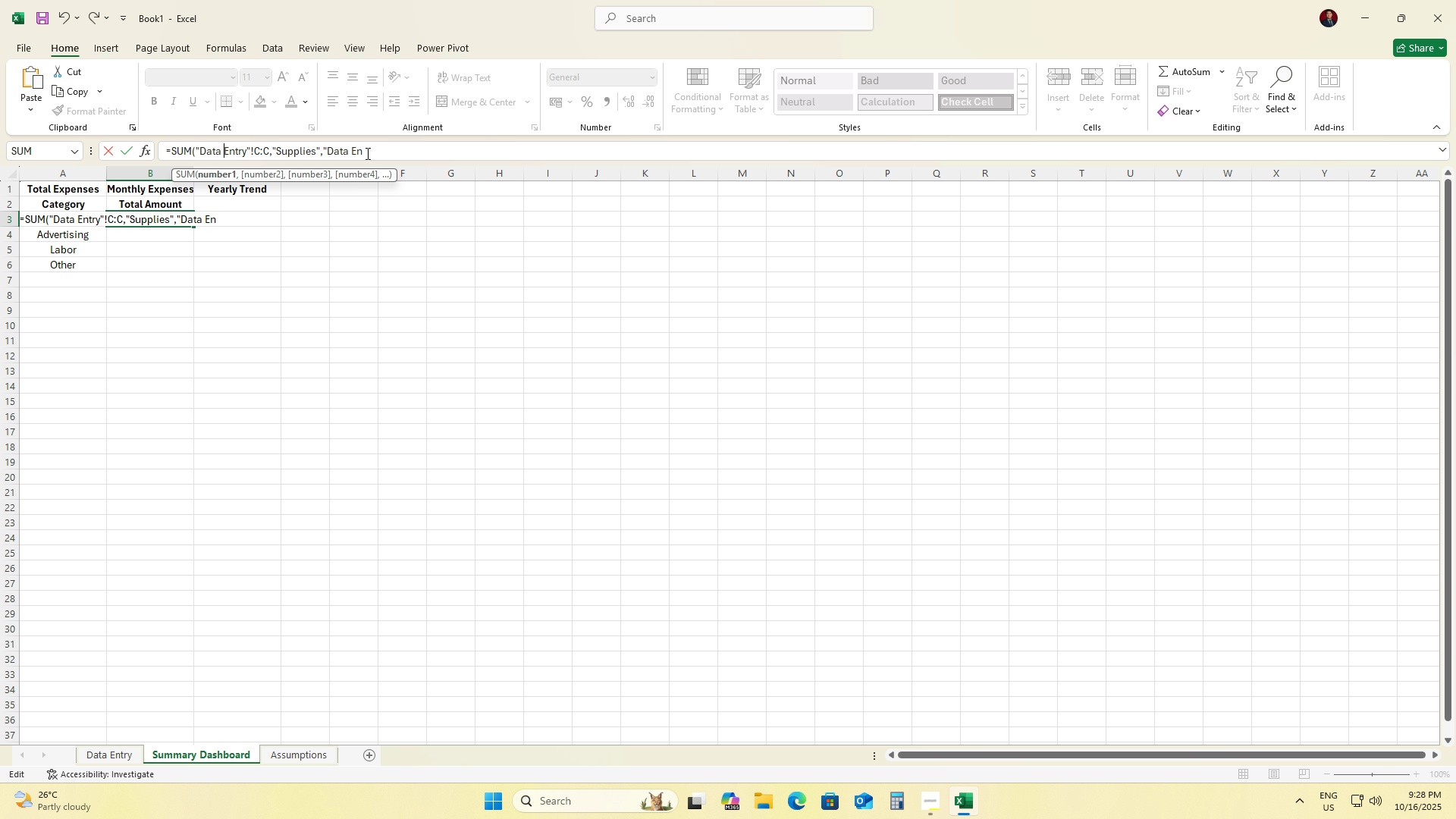 
left_click([369, 152])
 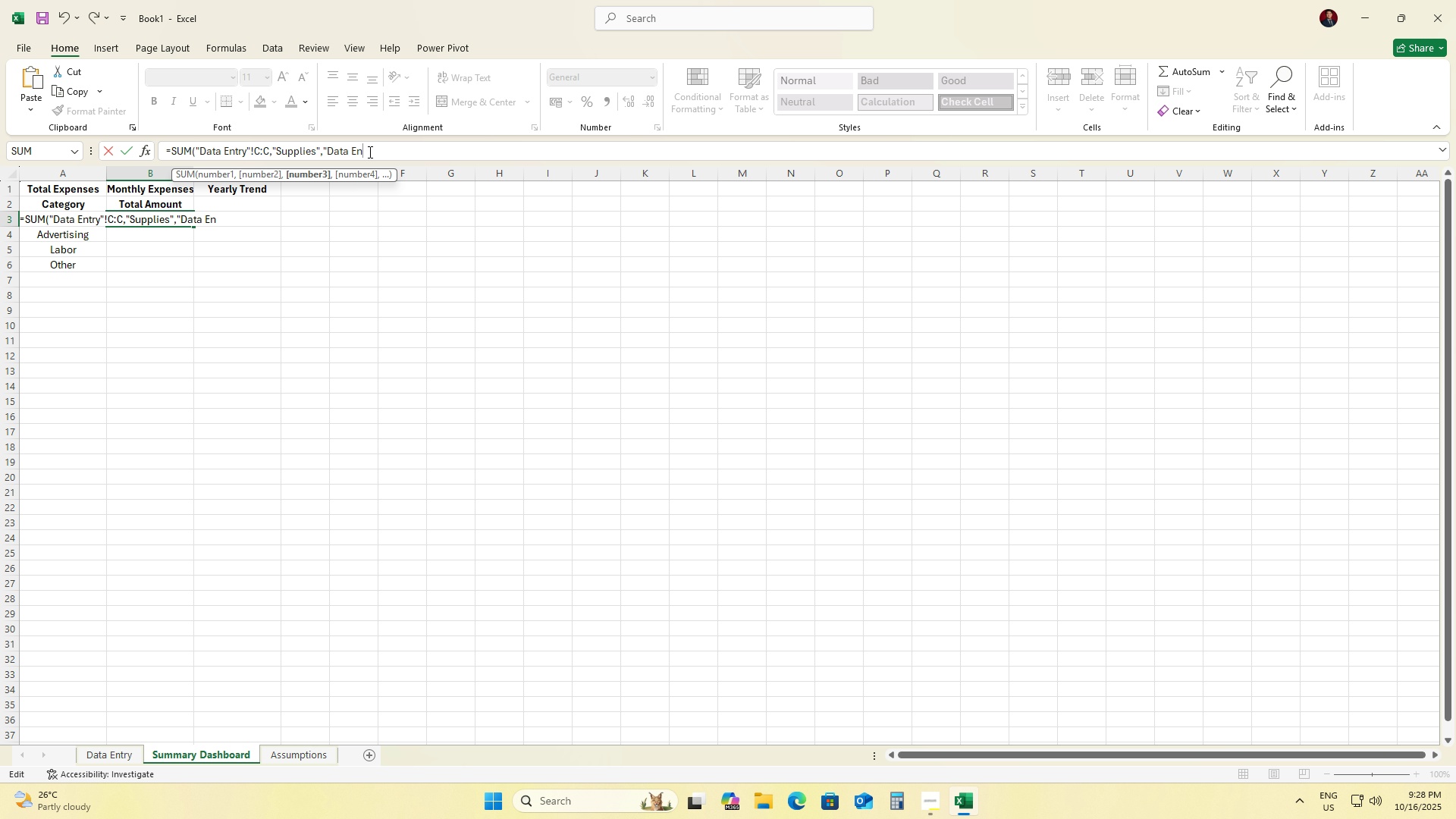 
type(try)
 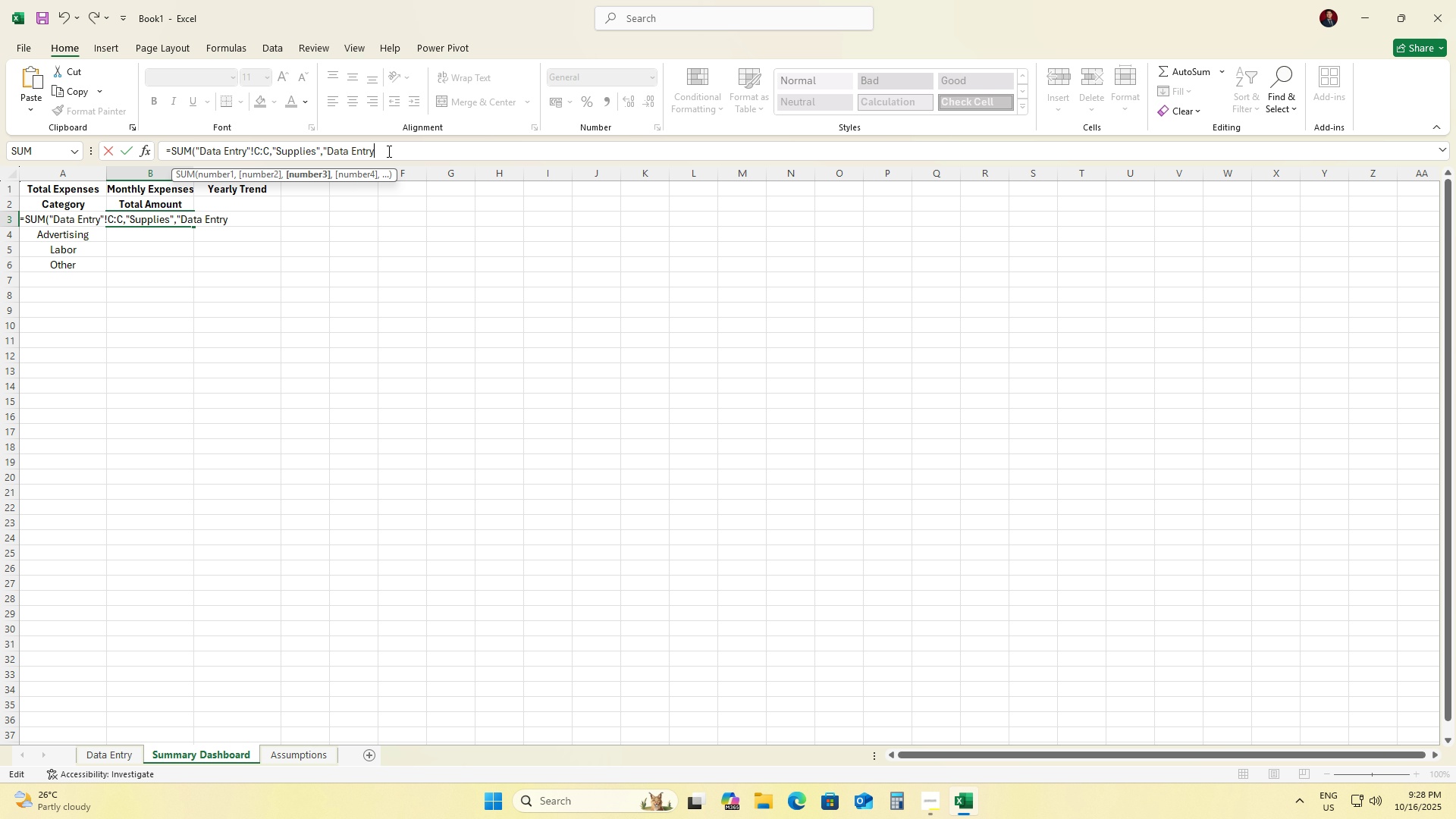 
left_click([388, 151])
 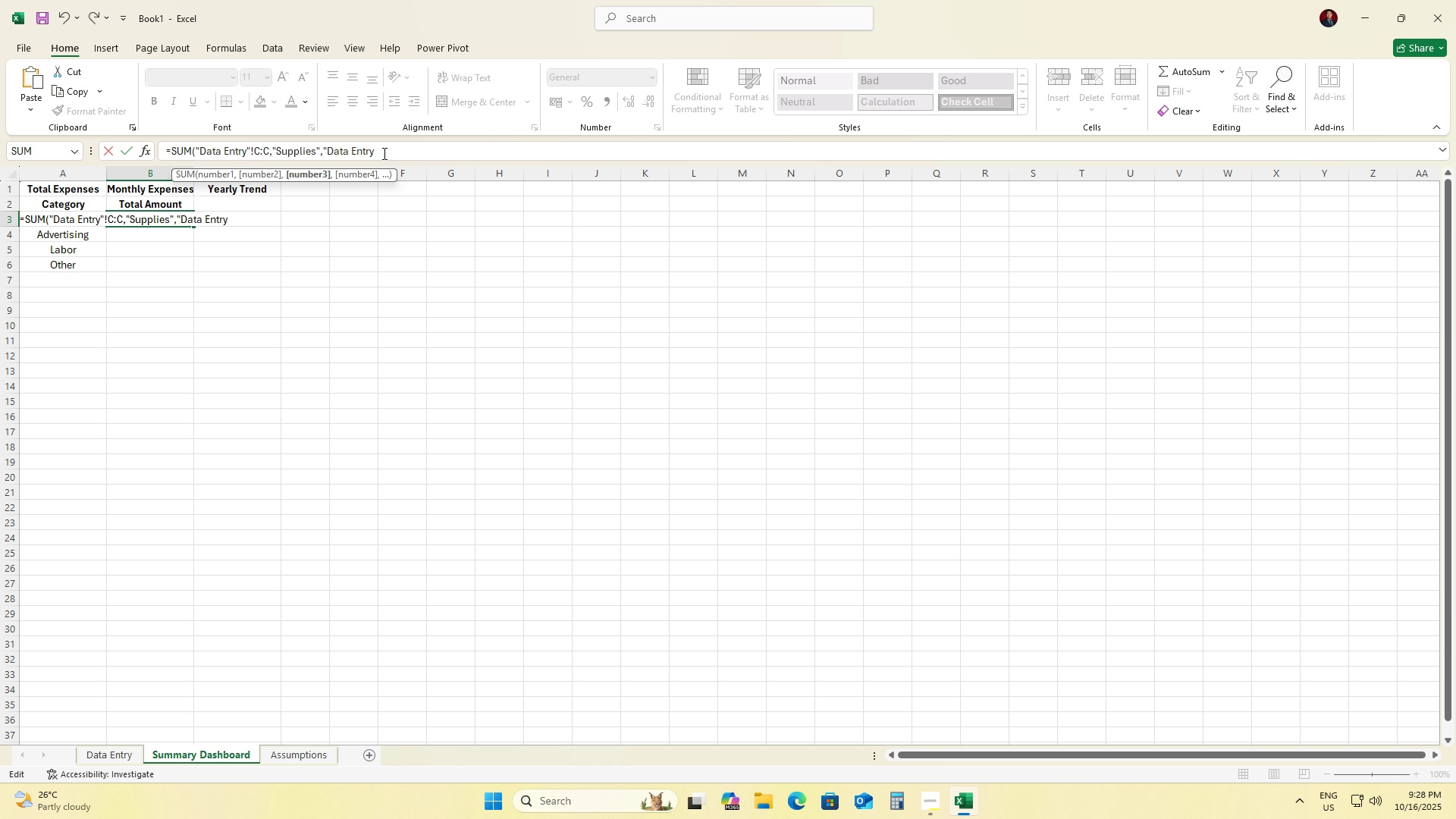 
type(:)
key(Backspace)
type("!D:D))
 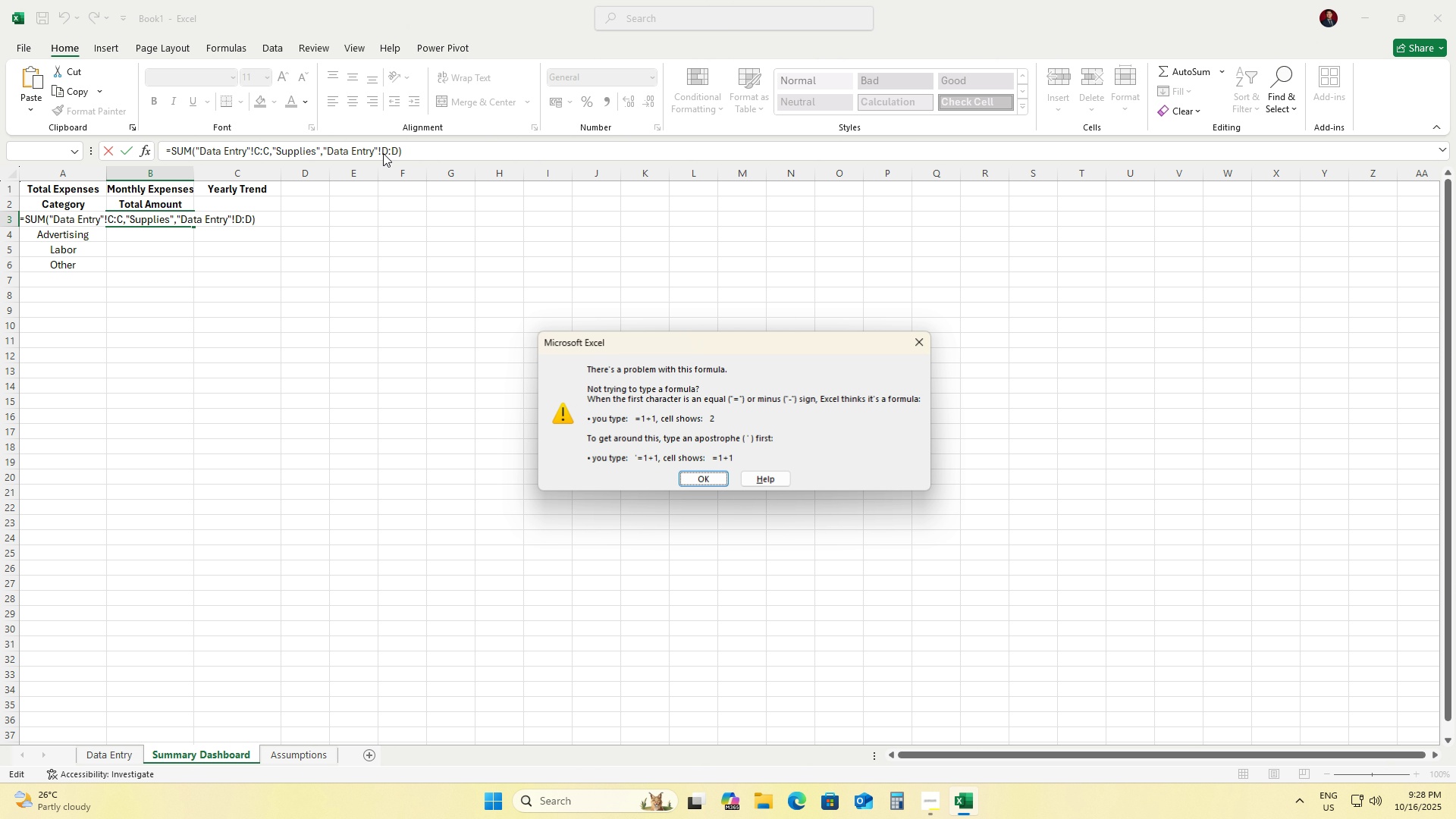 
 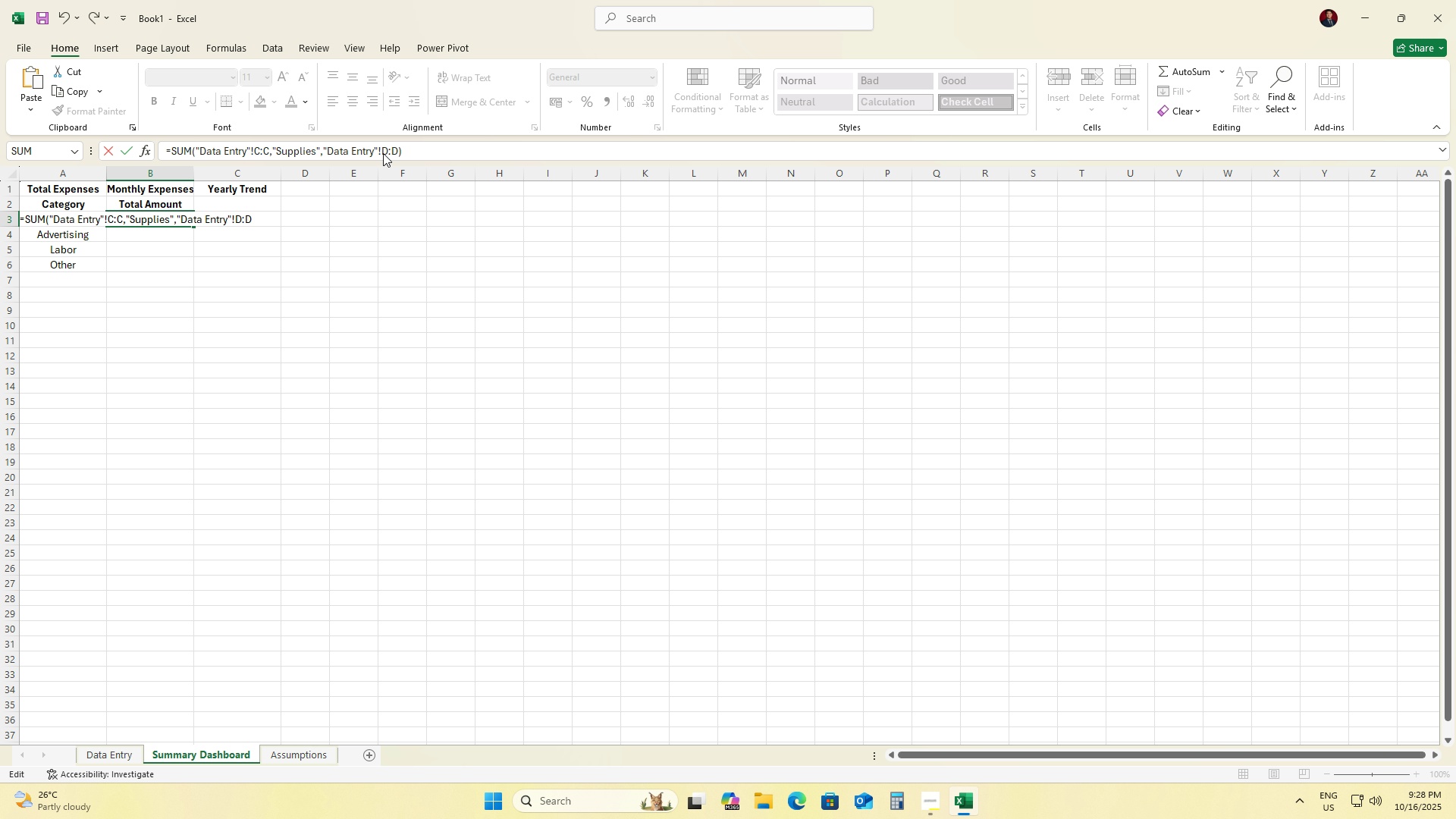 
key(Enter)
 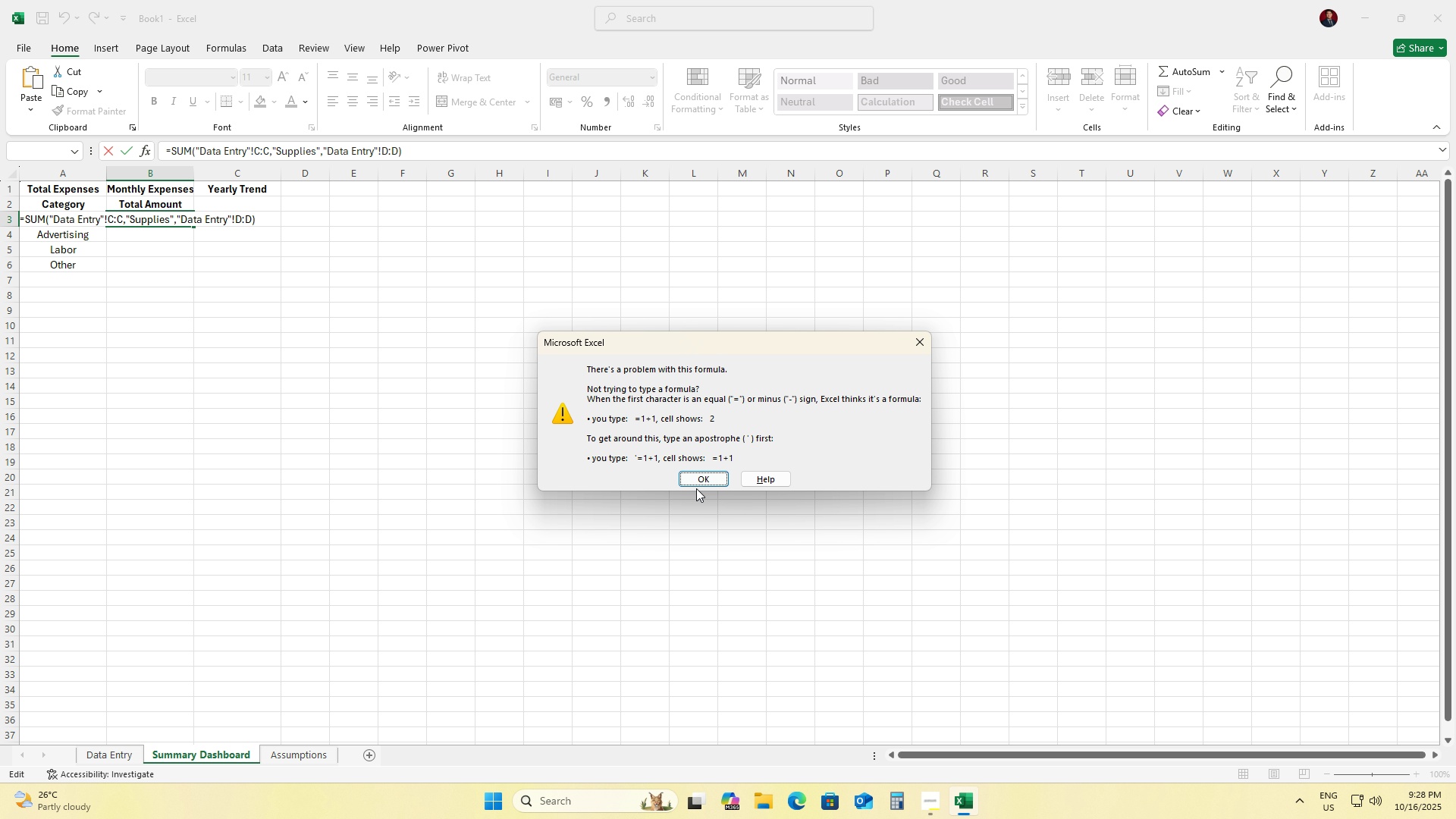 
left_click([697, 488])
 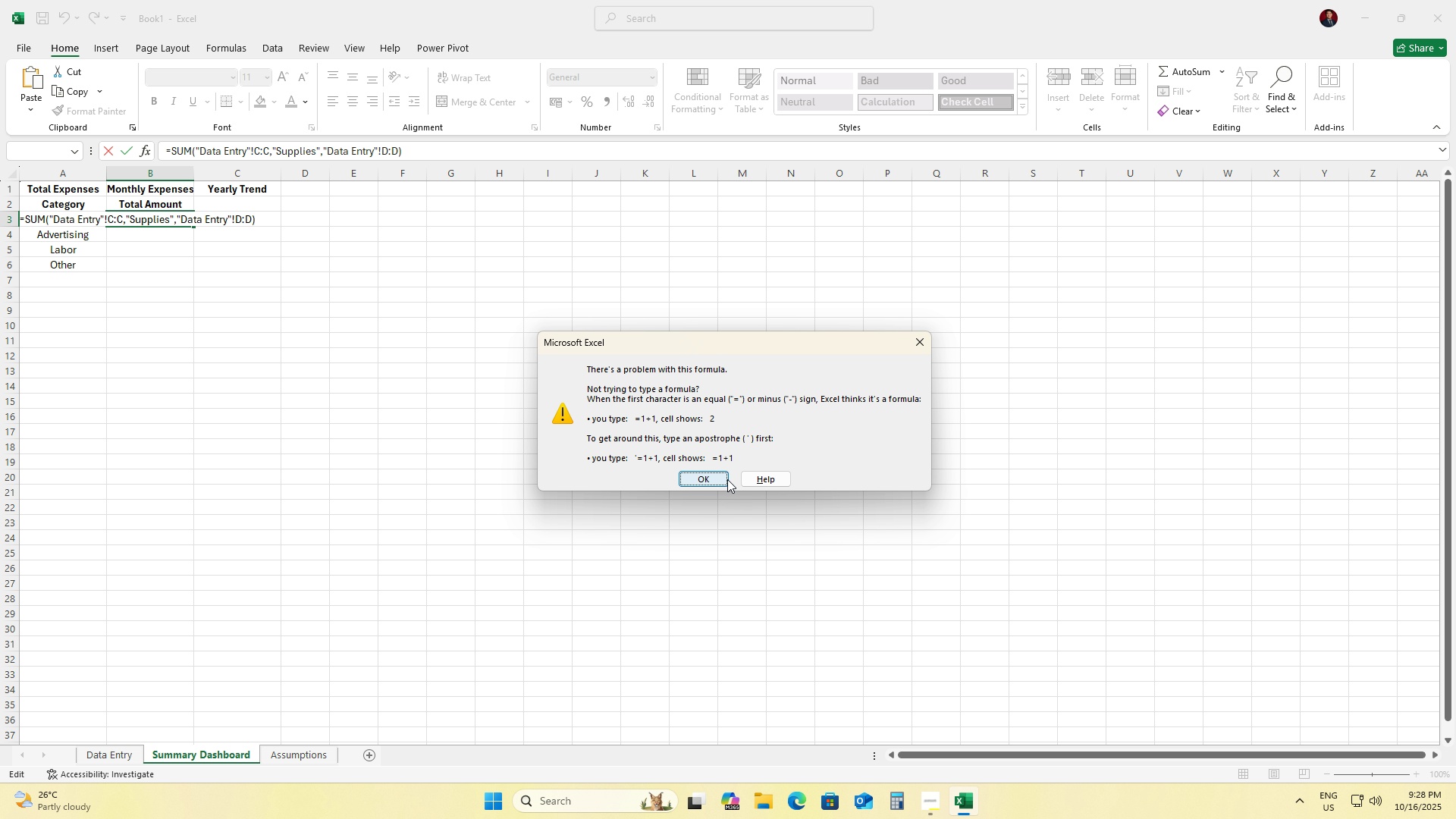 
left_click([709, 480])
 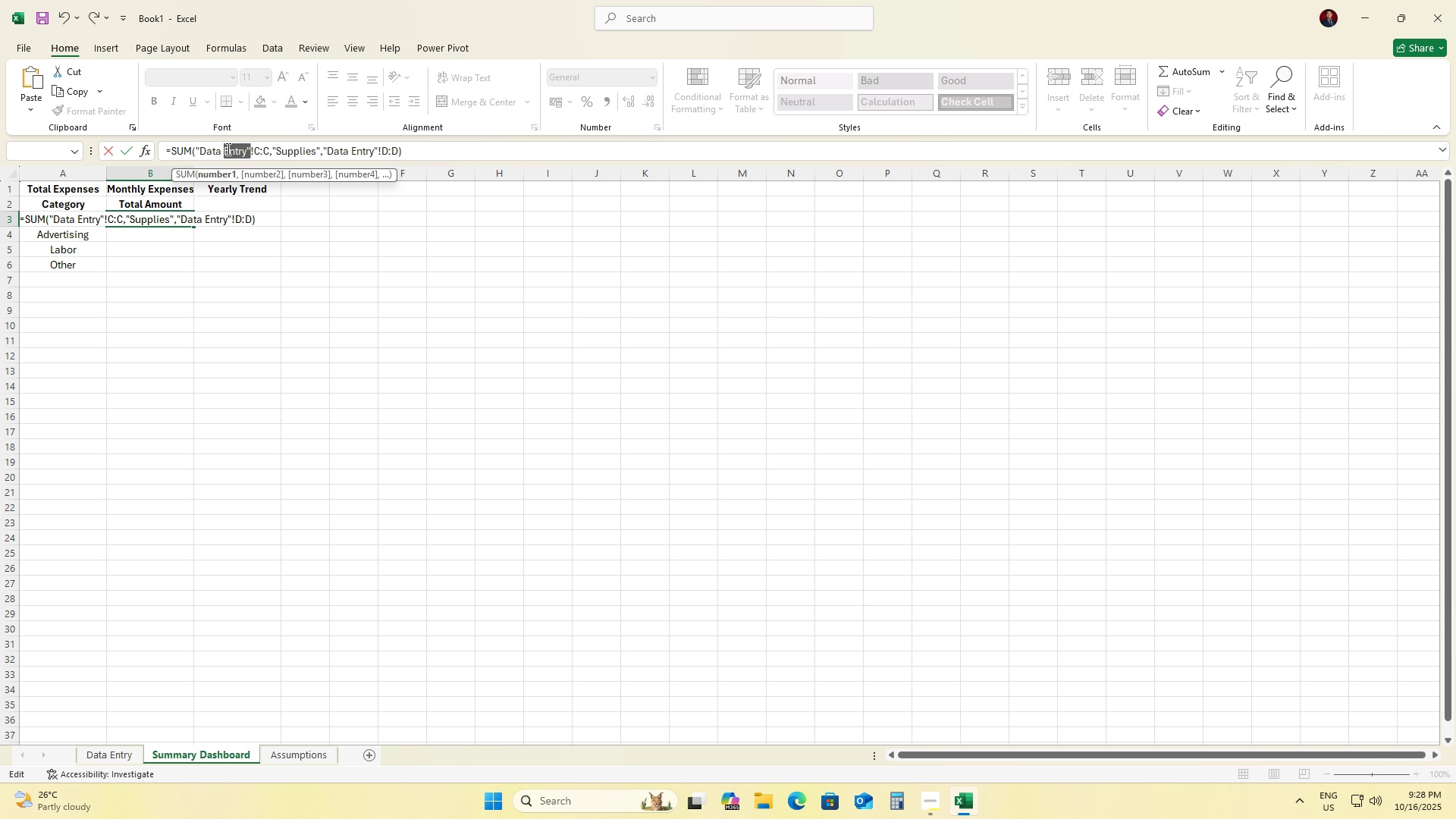 
left_click([224, 149])
 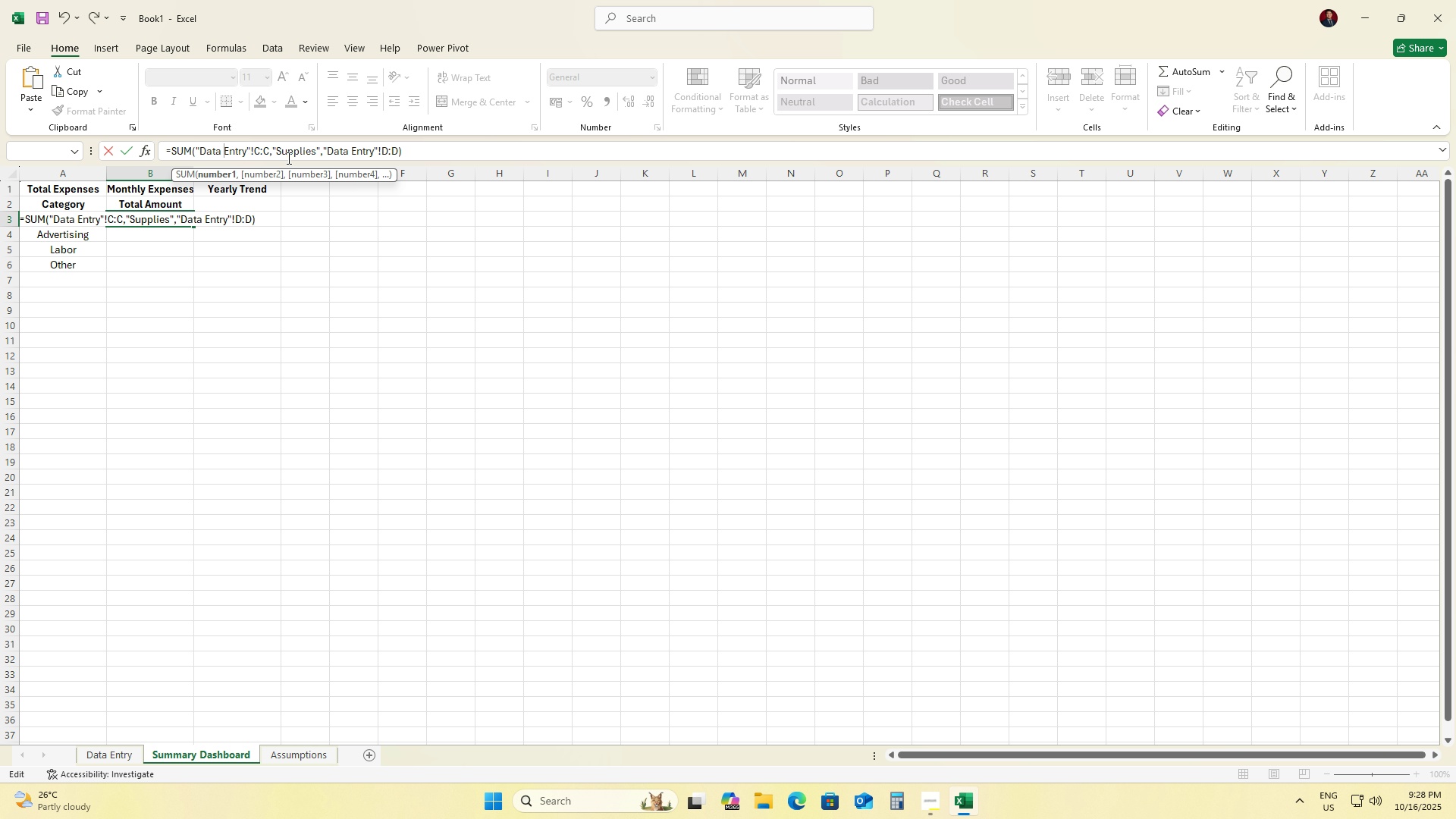 
key(Backspace)
 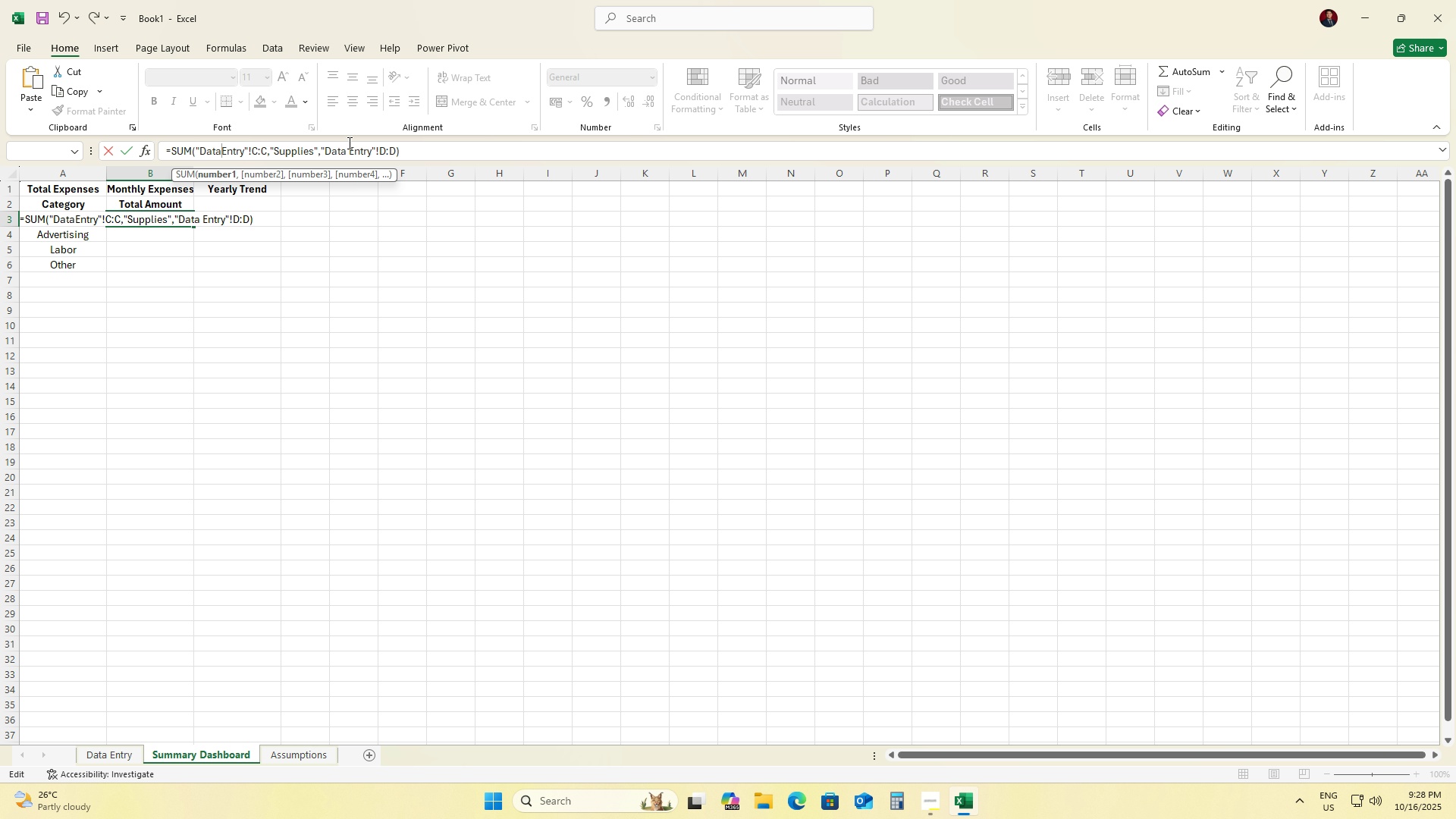 
left_click([350, 143])
 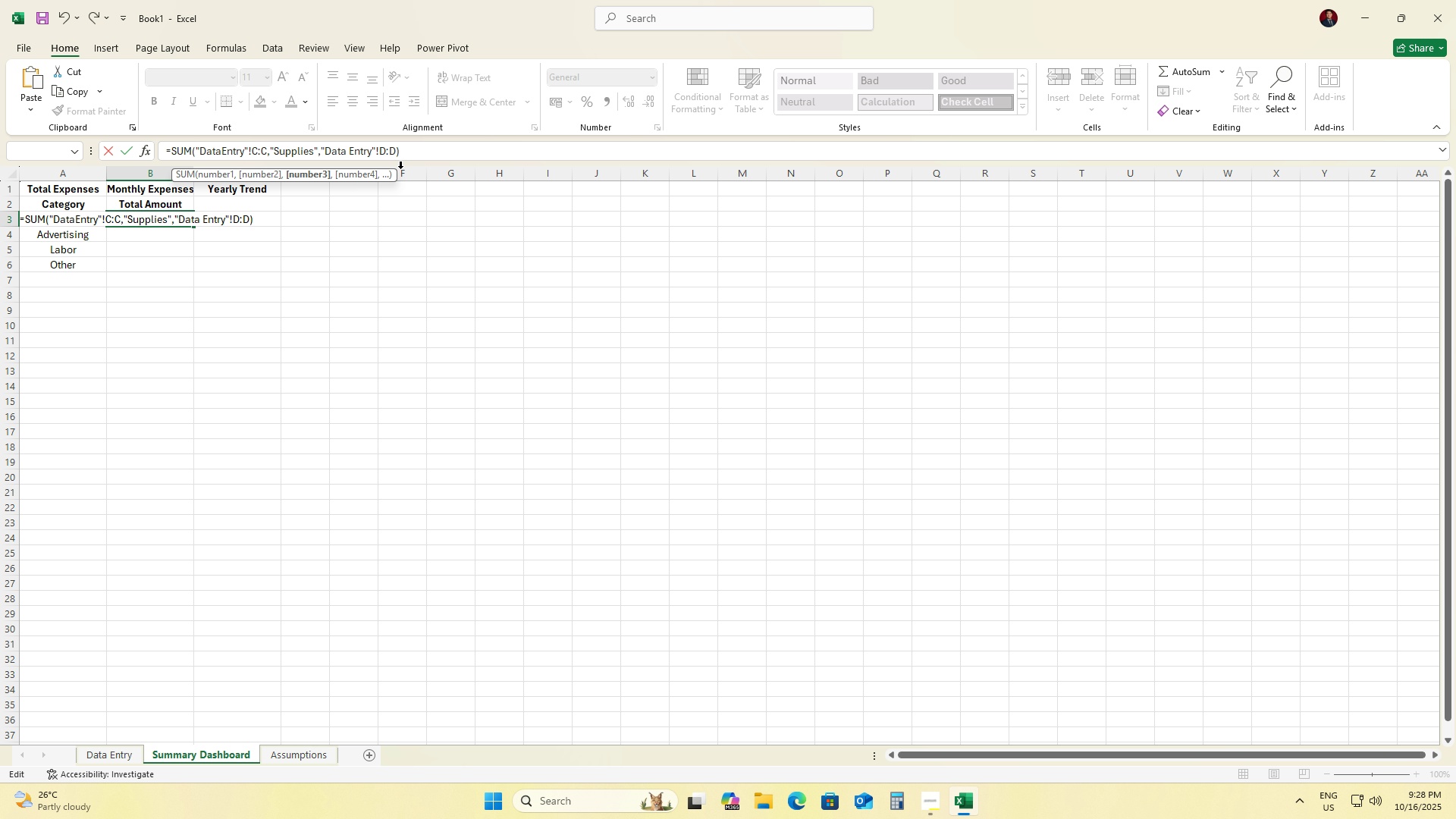 
key(Backspace)
 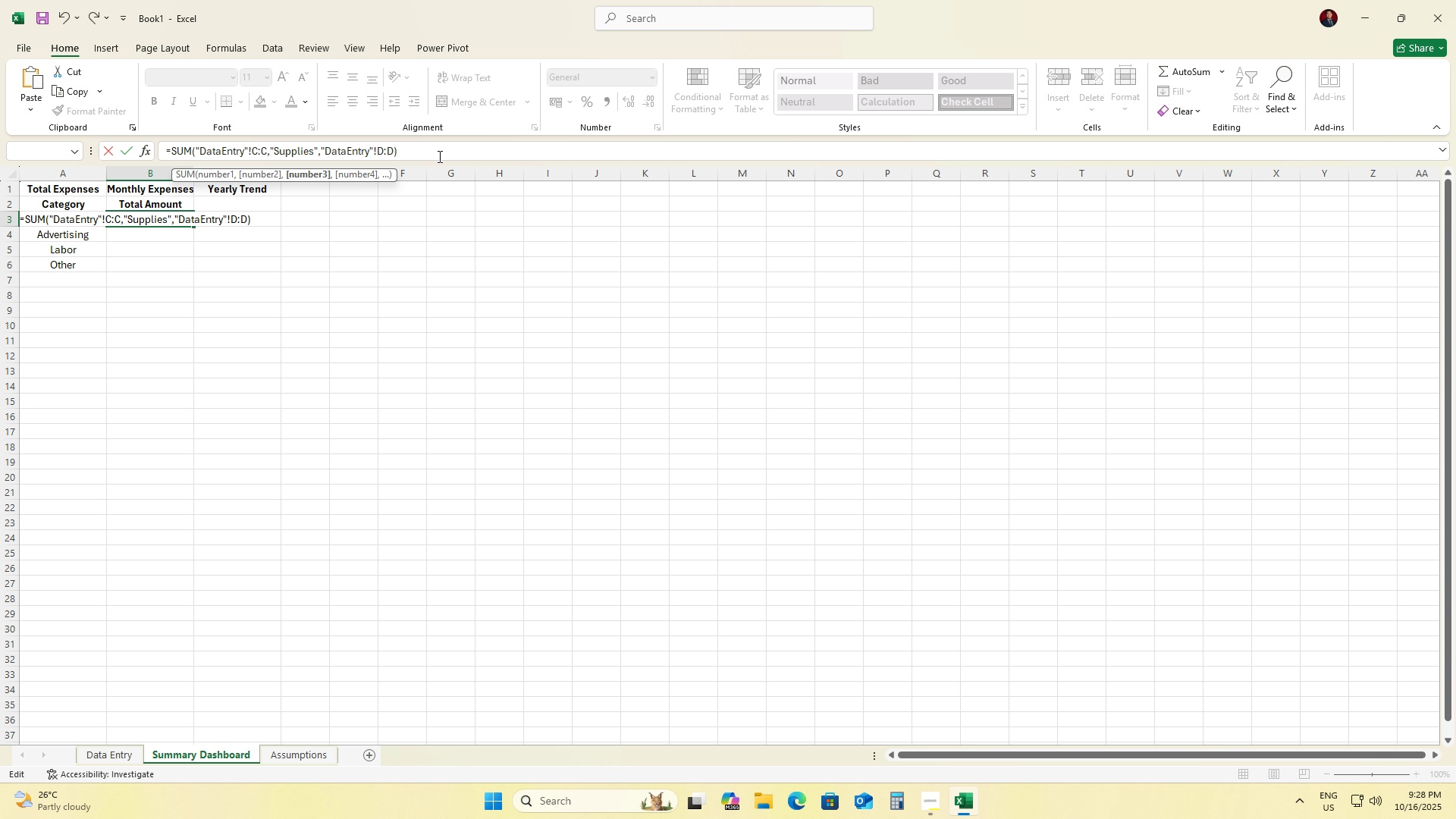 
left_click([438, 156])
 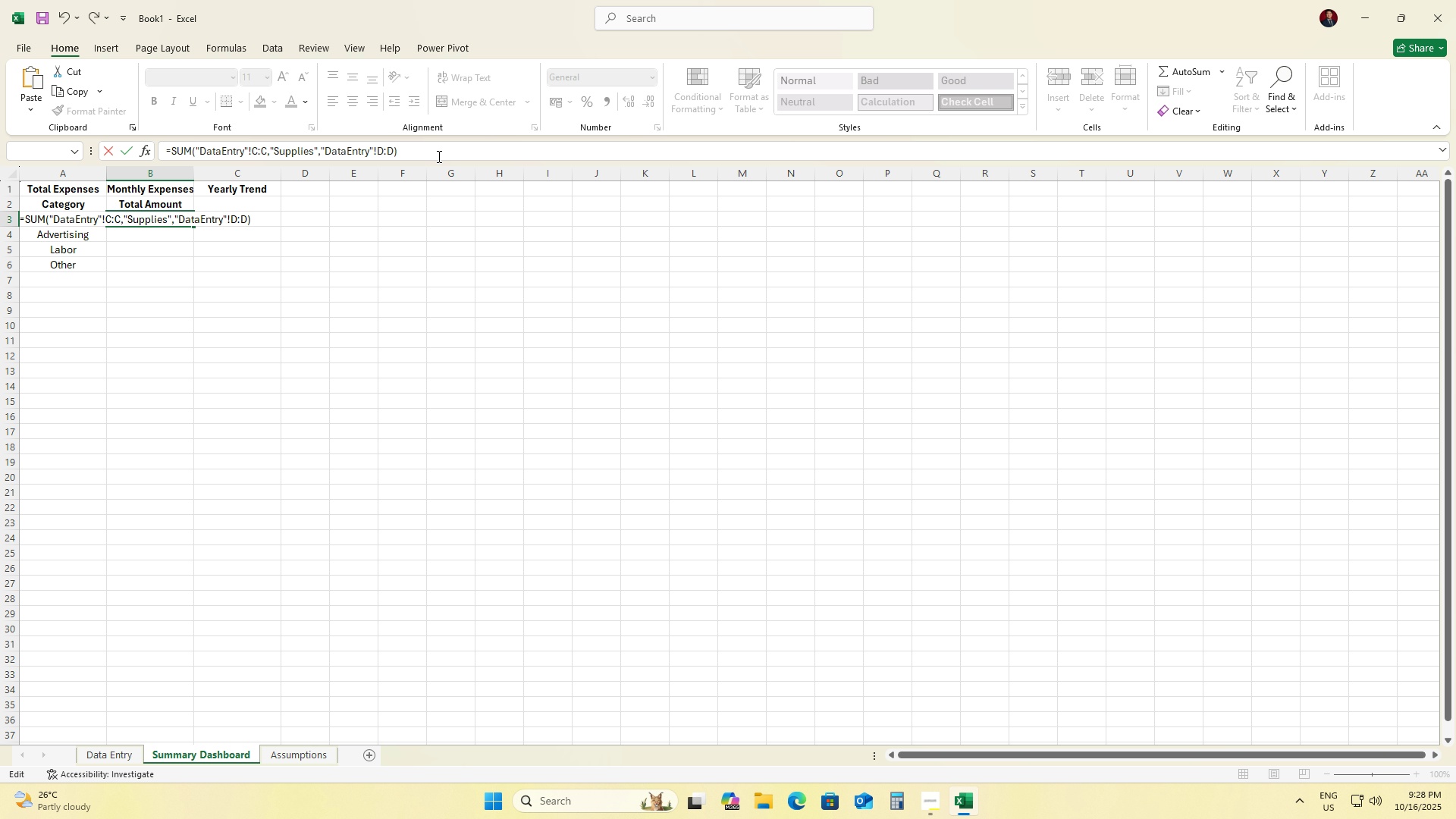 
key(Enter)
 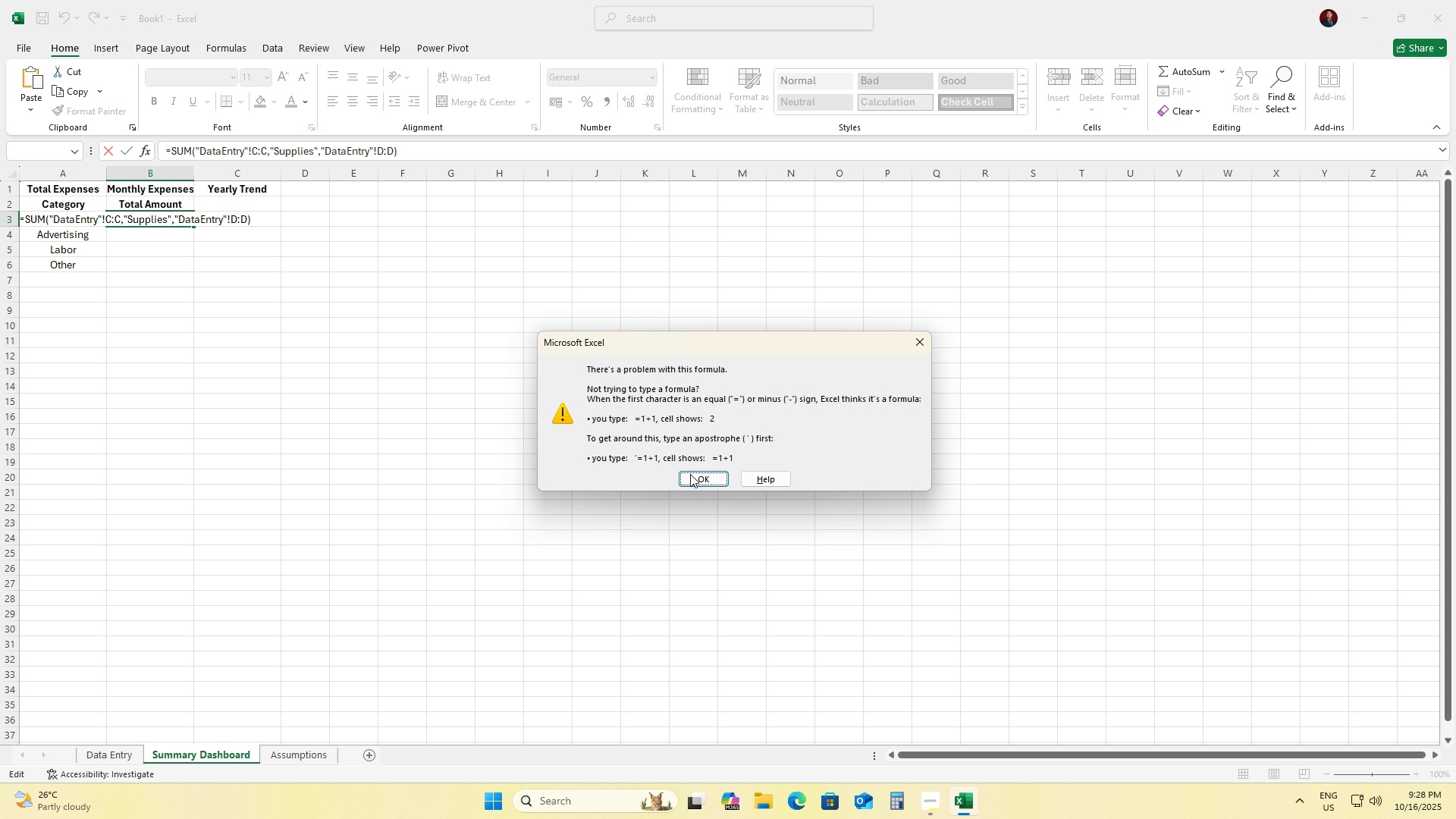 
left_click([692, 474])
 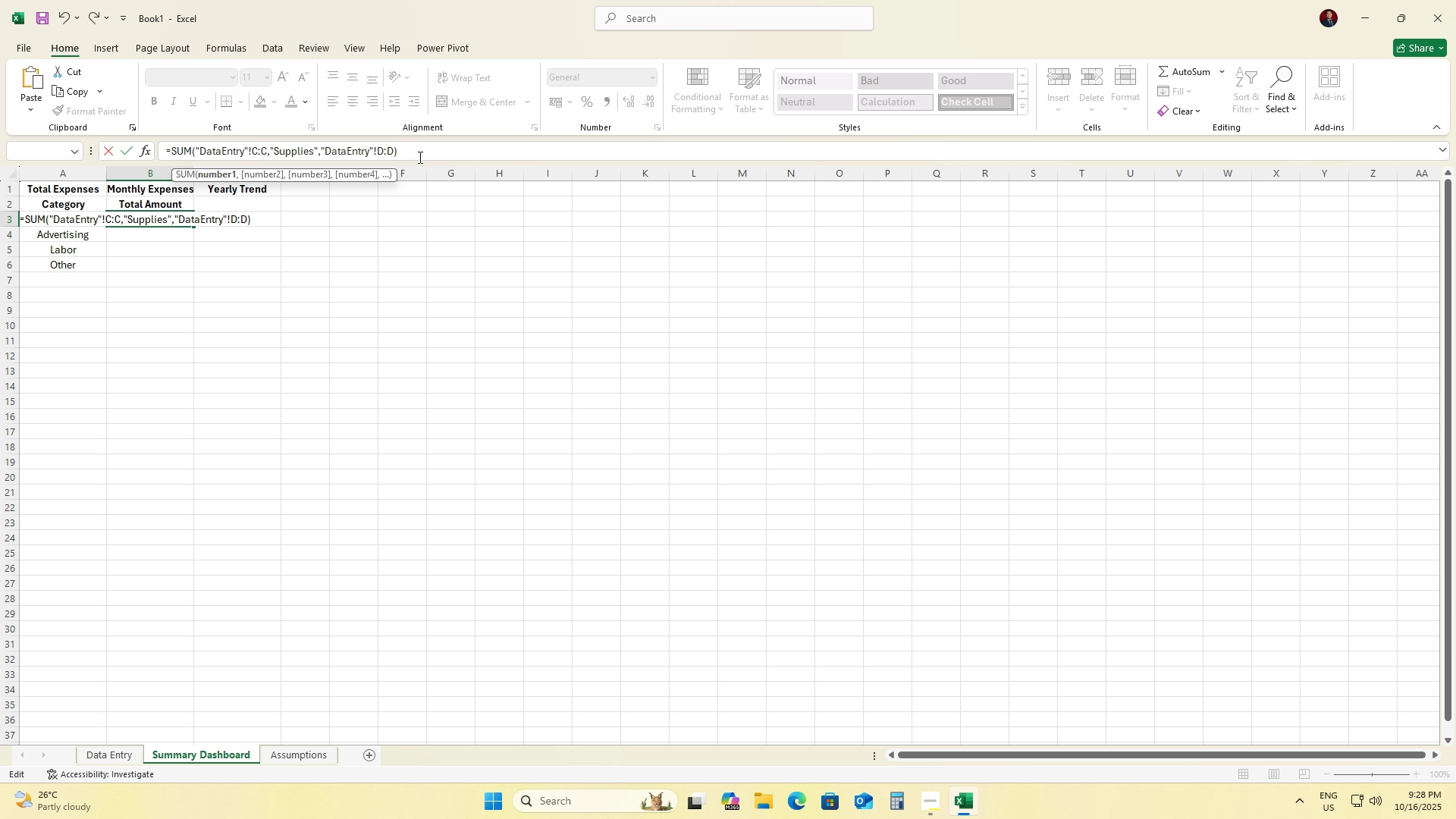 
left_click([419, 157])
 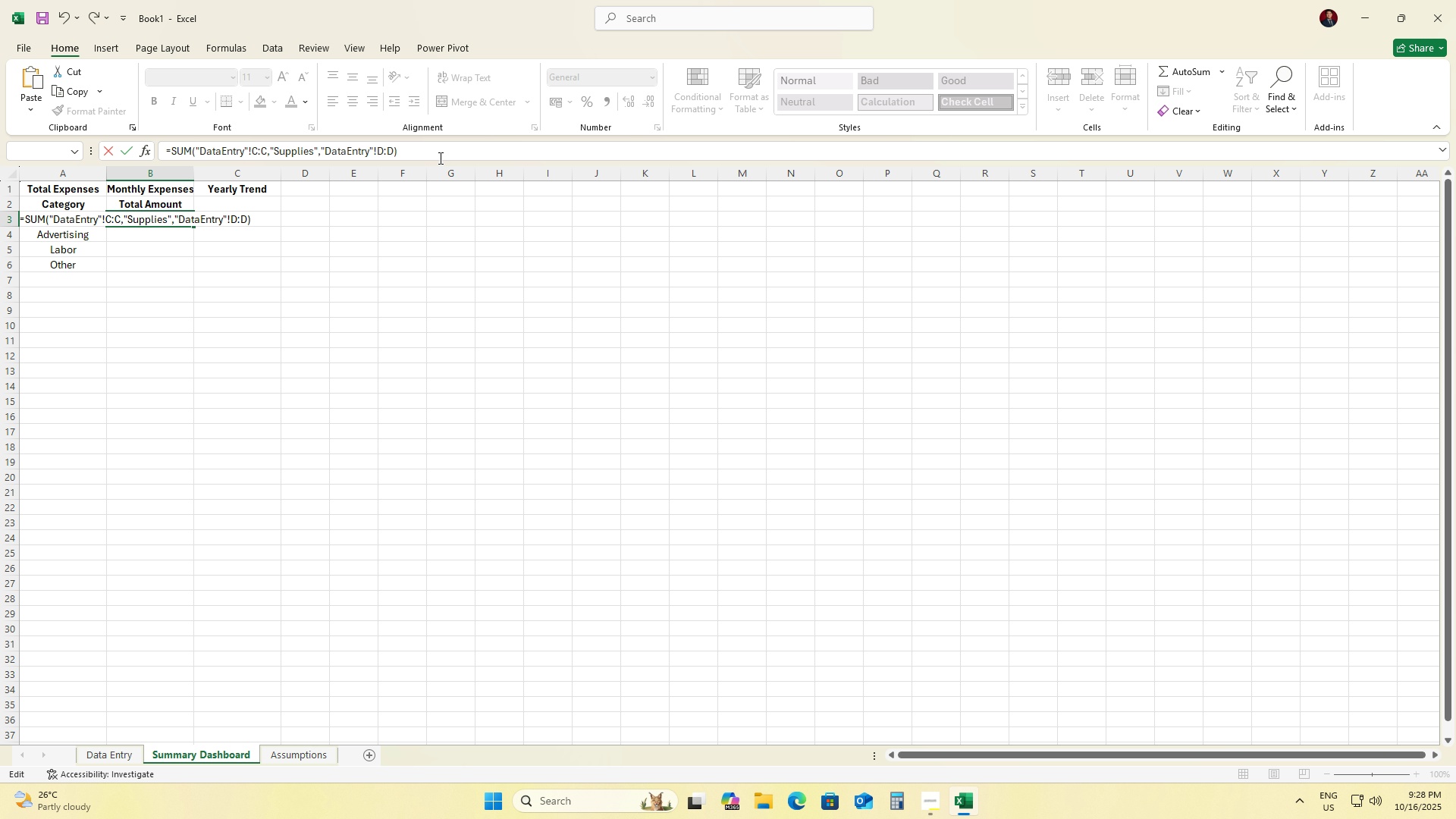 
left_click_drag(start_coordinate=[439, 158], to_coordinate=[196, 151])
 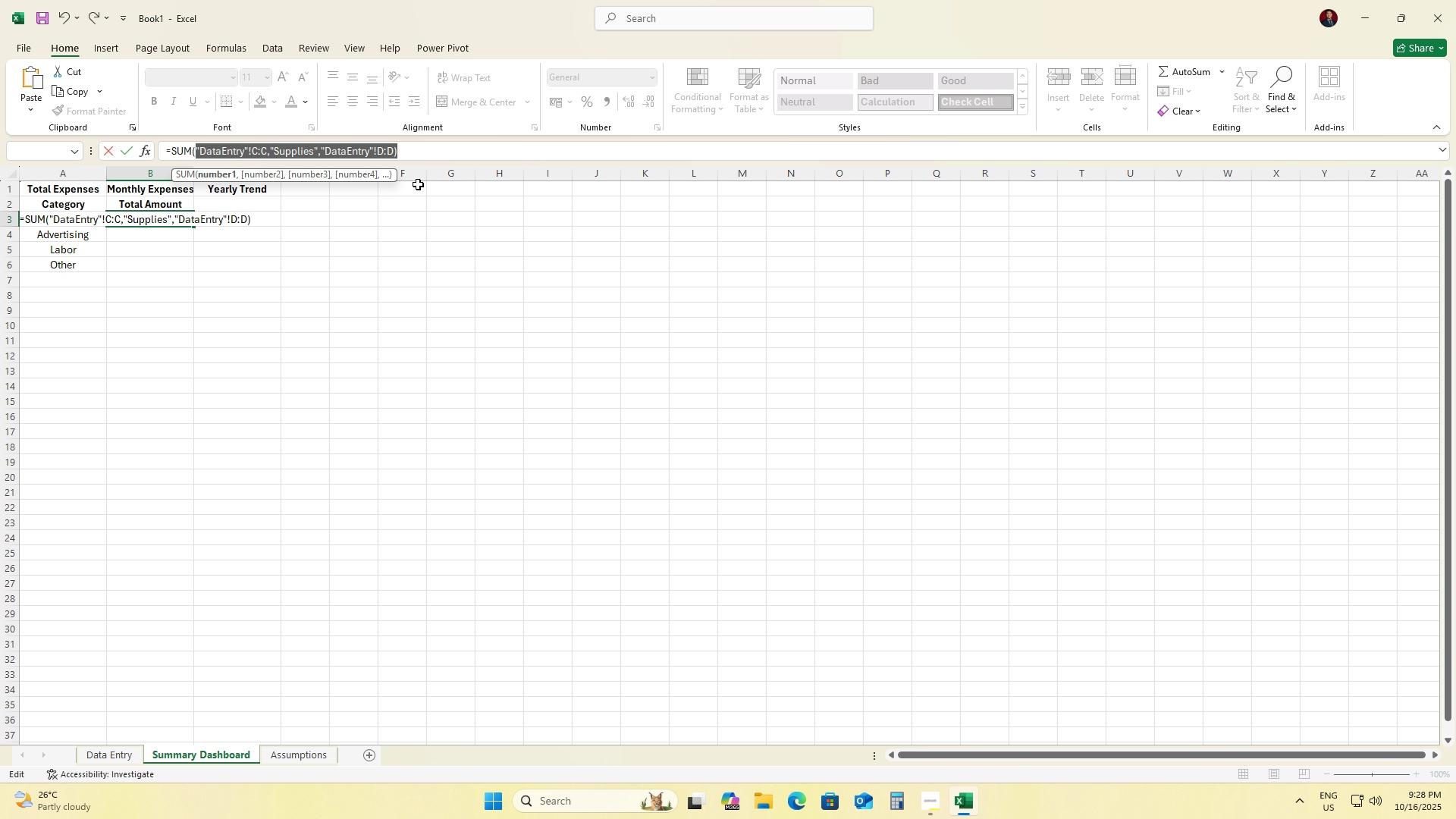 
key(Backspace)
type(DatA)
key(Backspace)
type(aEntry!C:C,)
 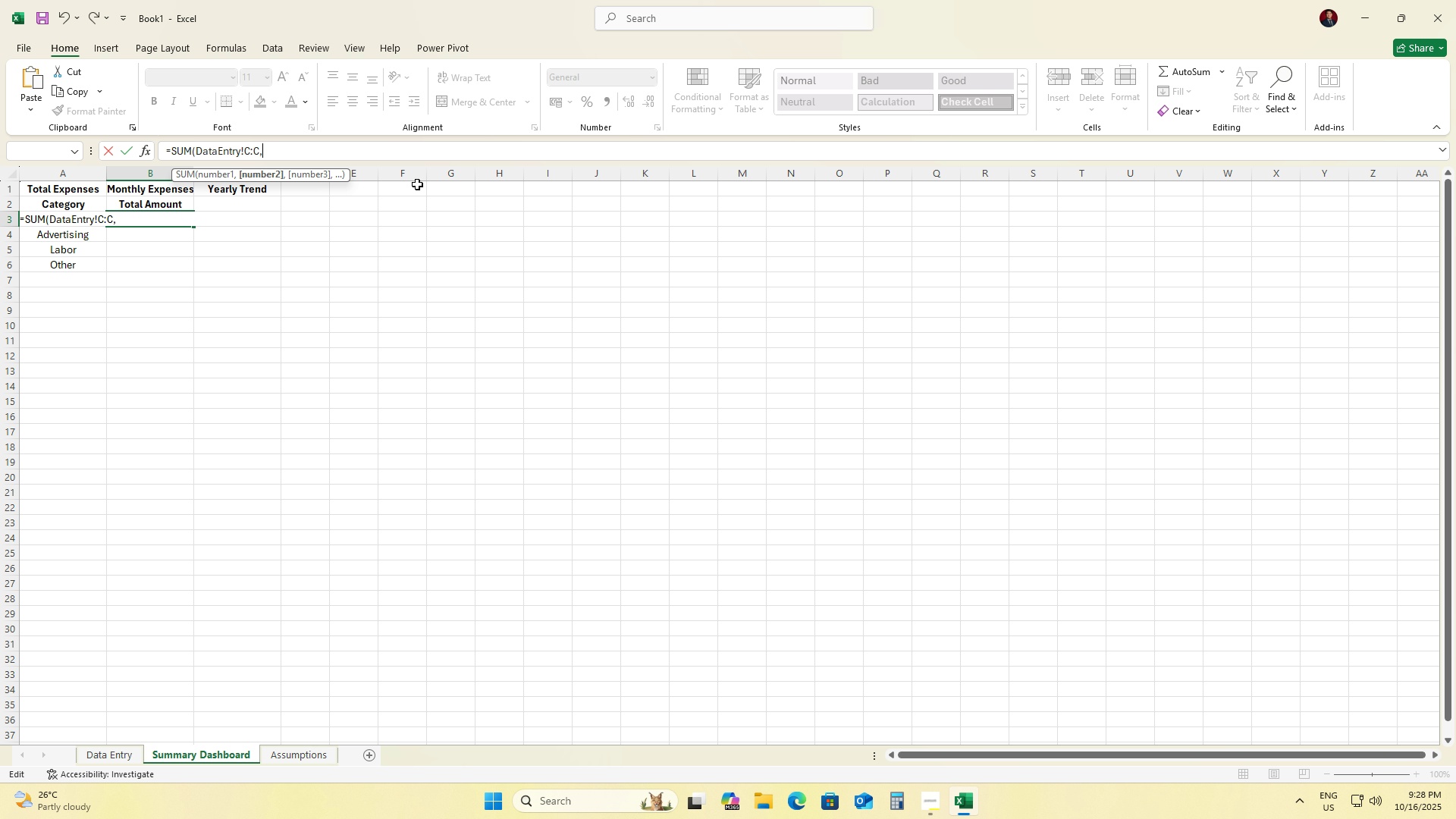 
hold_key(key=ShiftLeft, duration=0.35)
 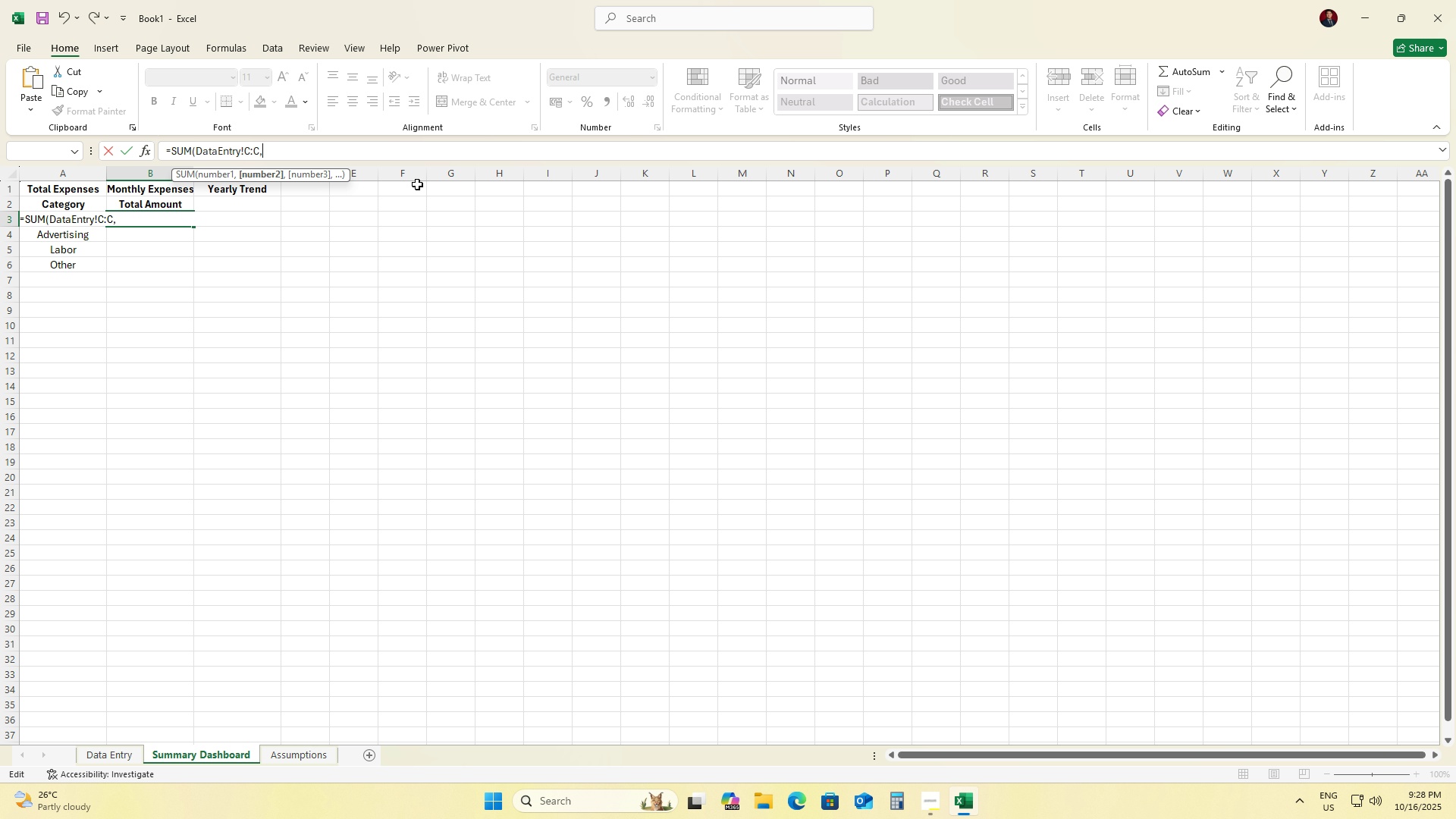 
type(Supplies,DataEntry!D:D))
 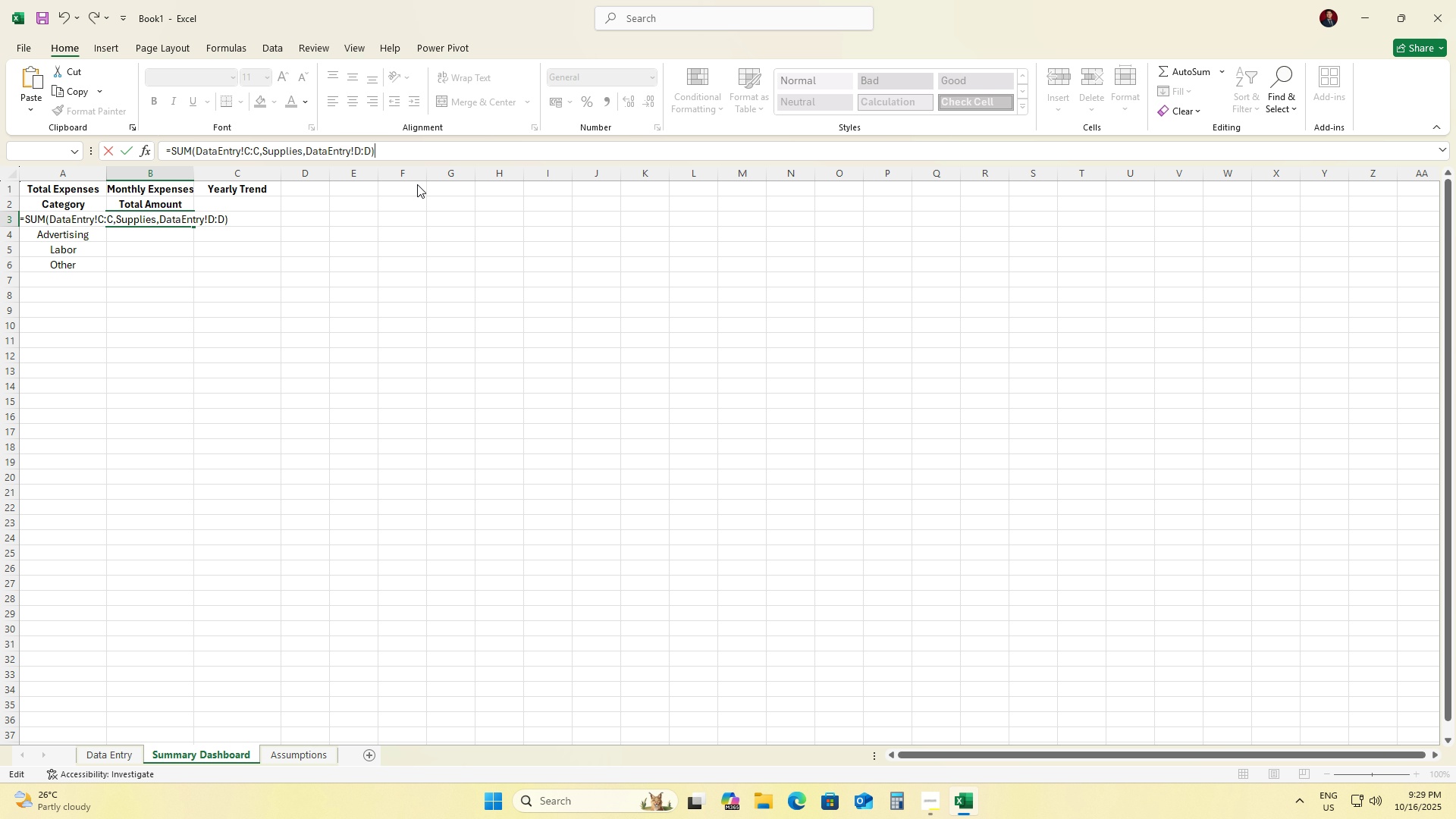 
 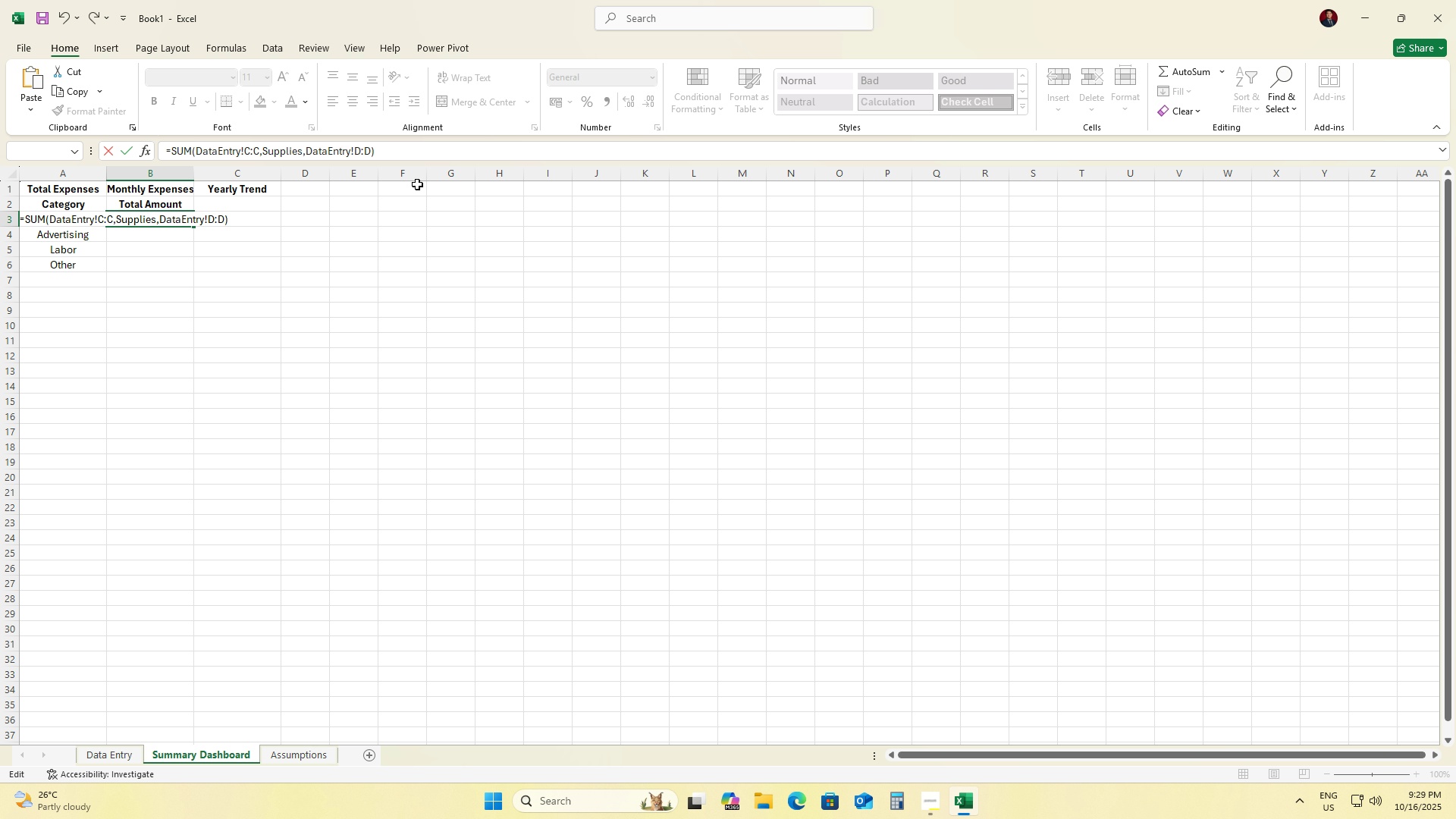 
key(Enter)
 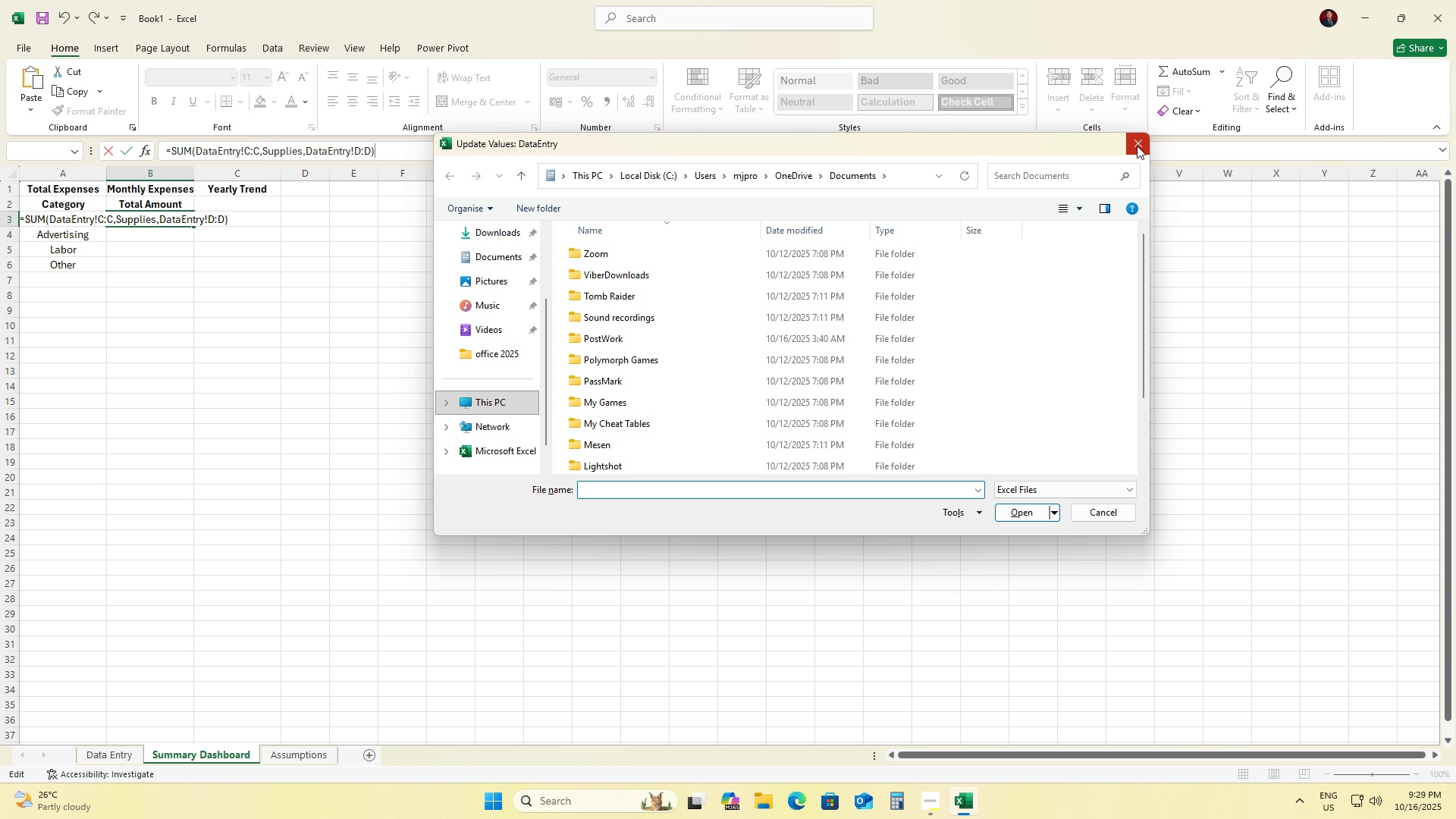 
left_click([1125, 141])
 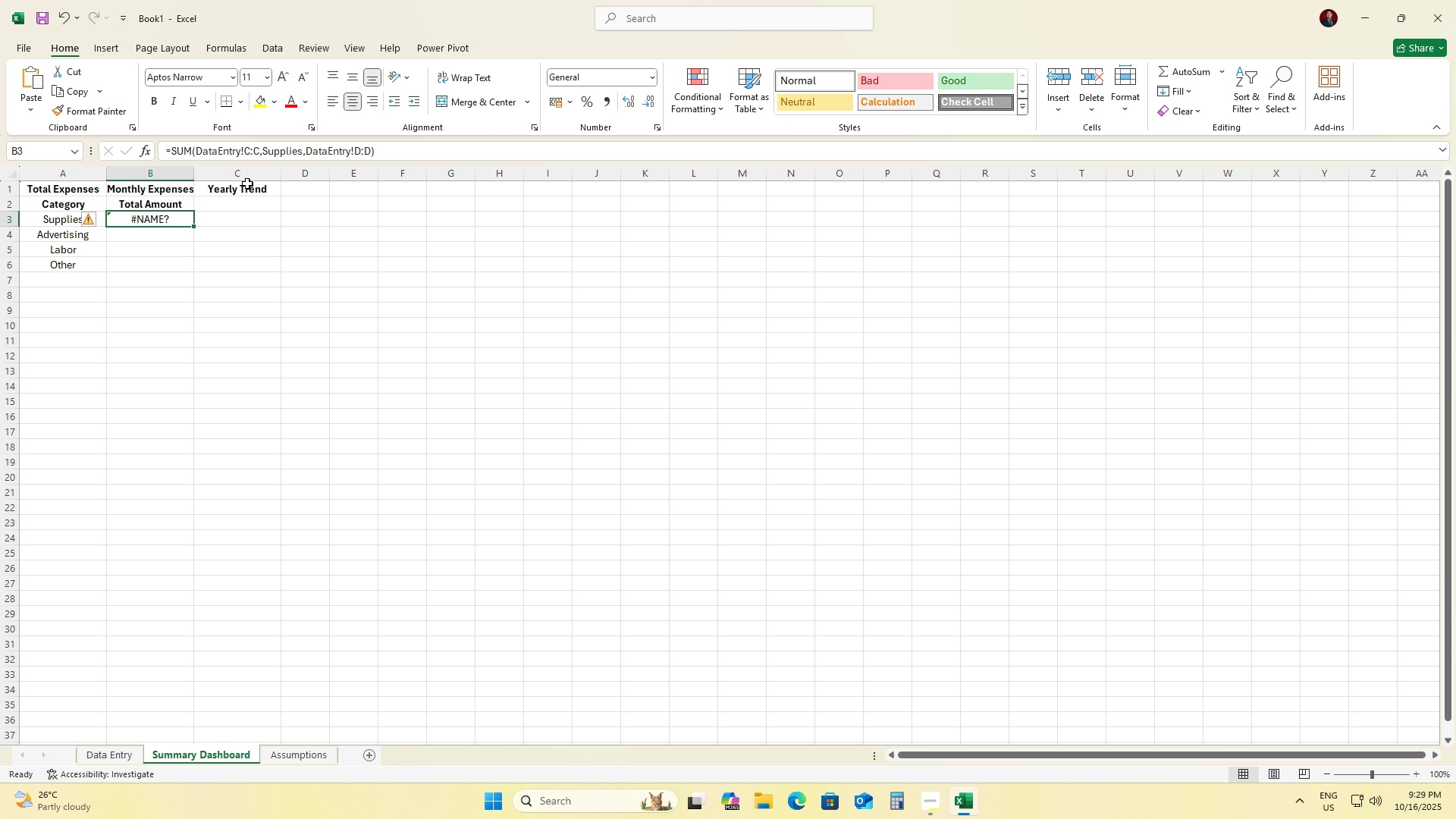 
left_click_drag(start_coordinate=[412, 150], to_coordinate=[87, 142])
 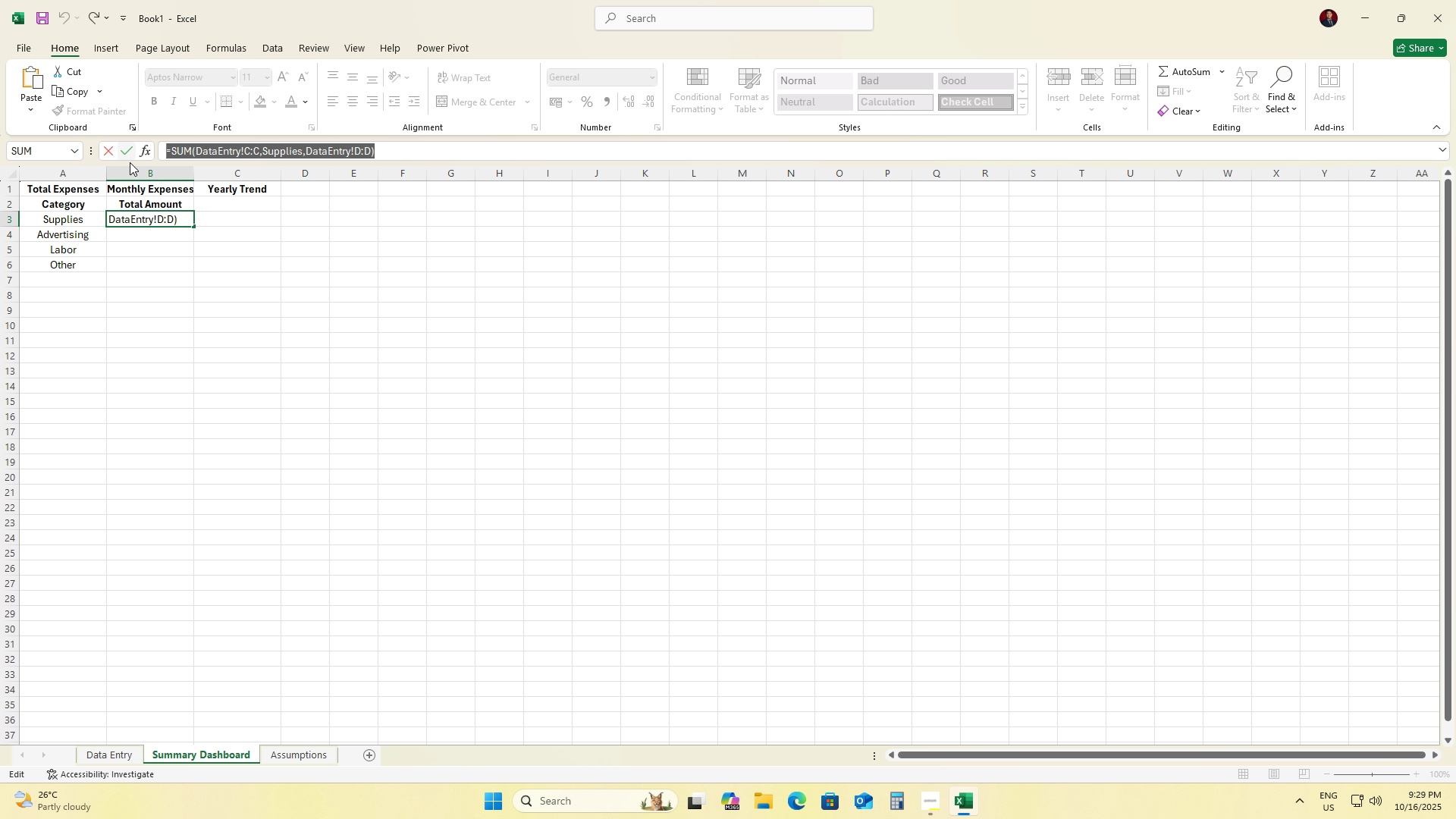 
key(Control+ControlLeft)
 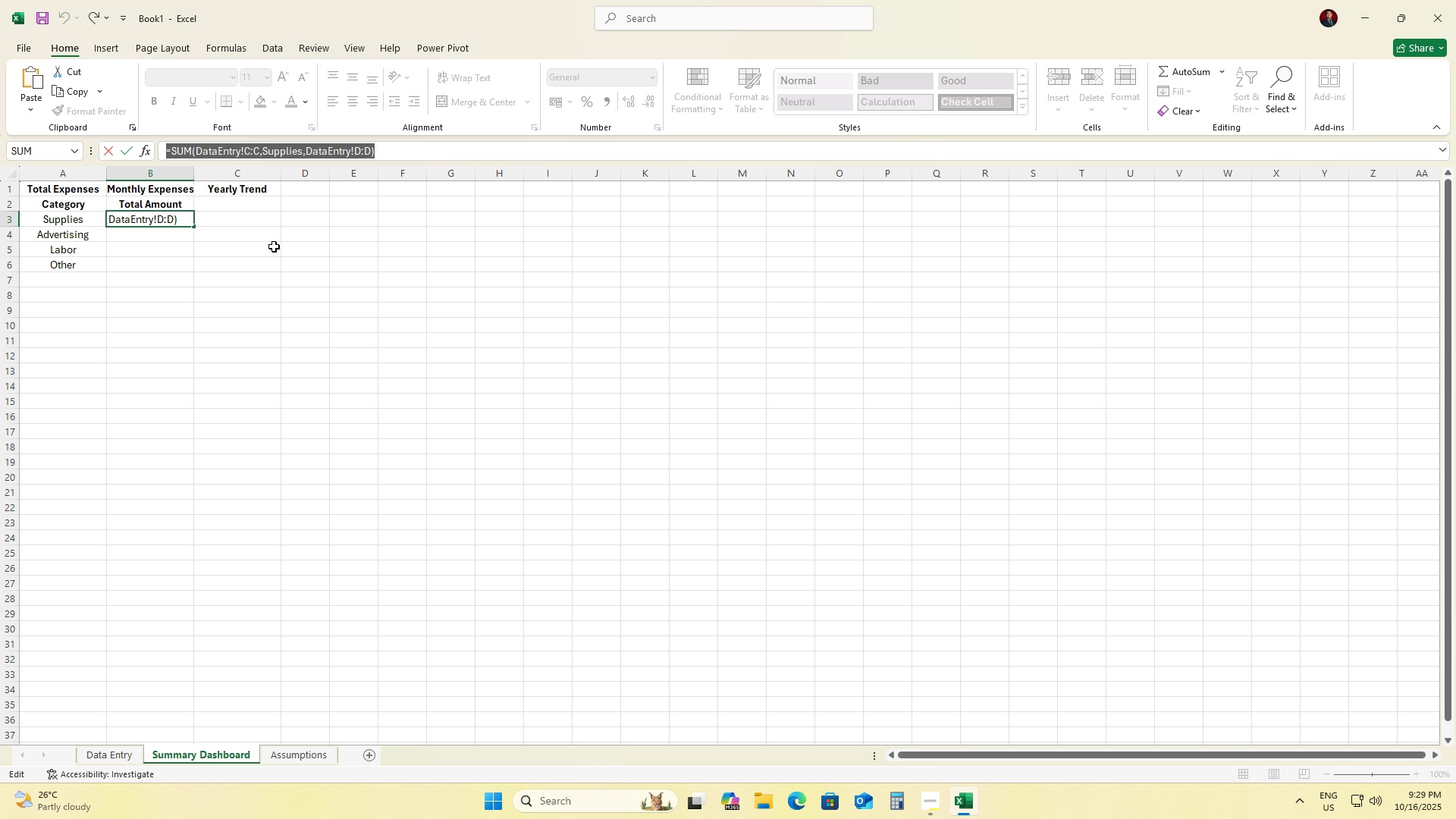 
key(Control+C)
 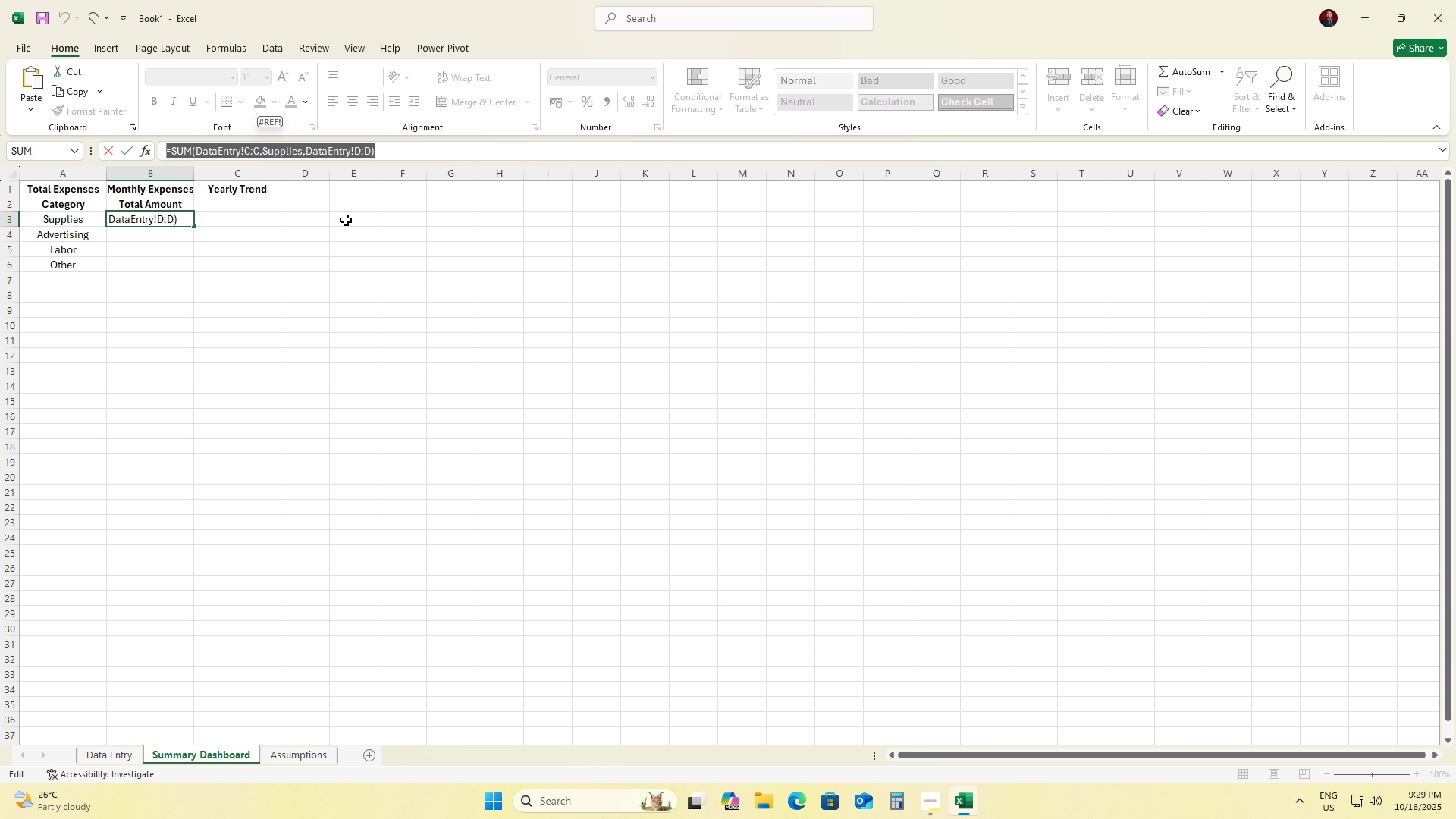 
key(Backspace)
 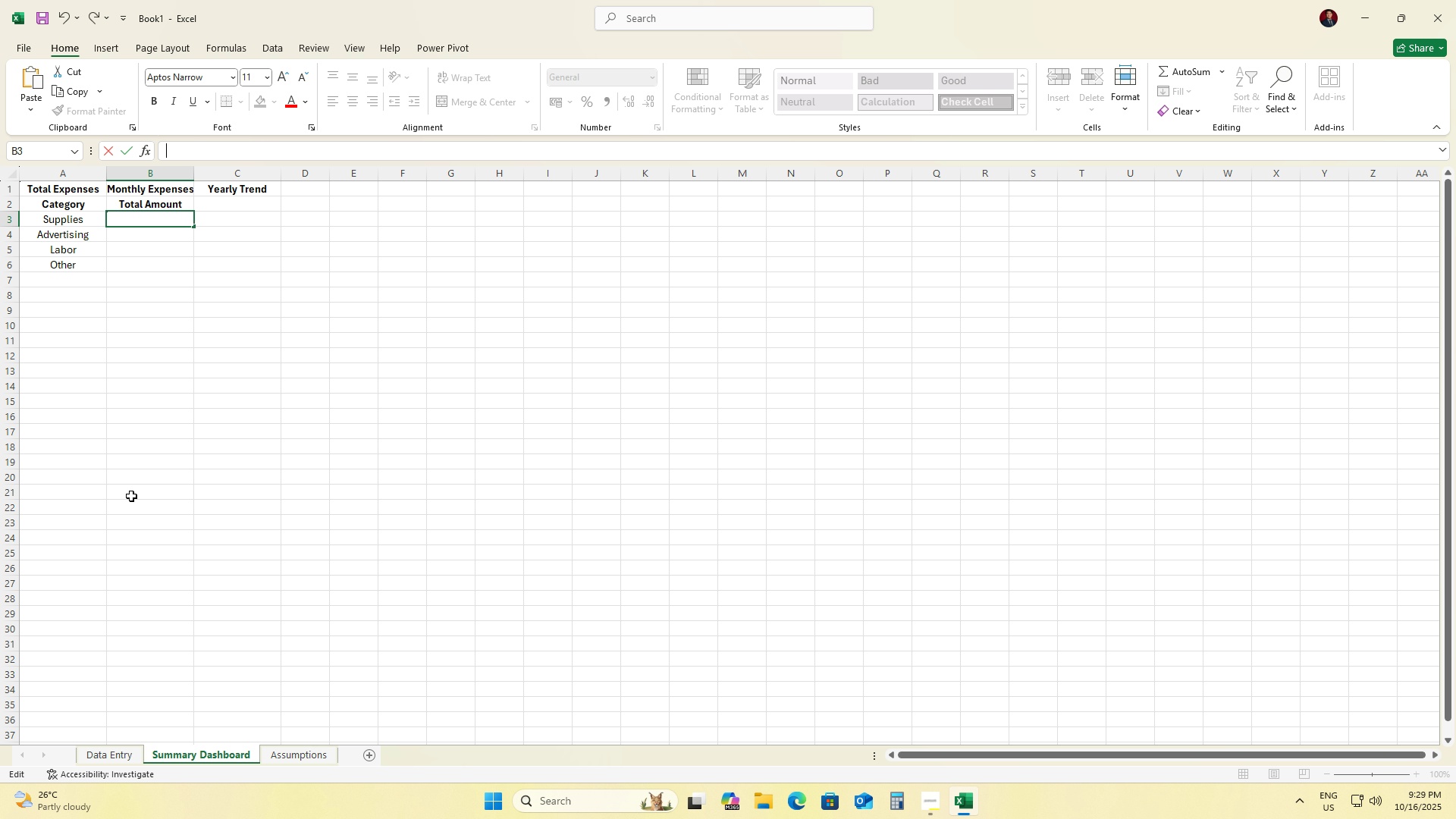 
key(Control+ControlLeft)
 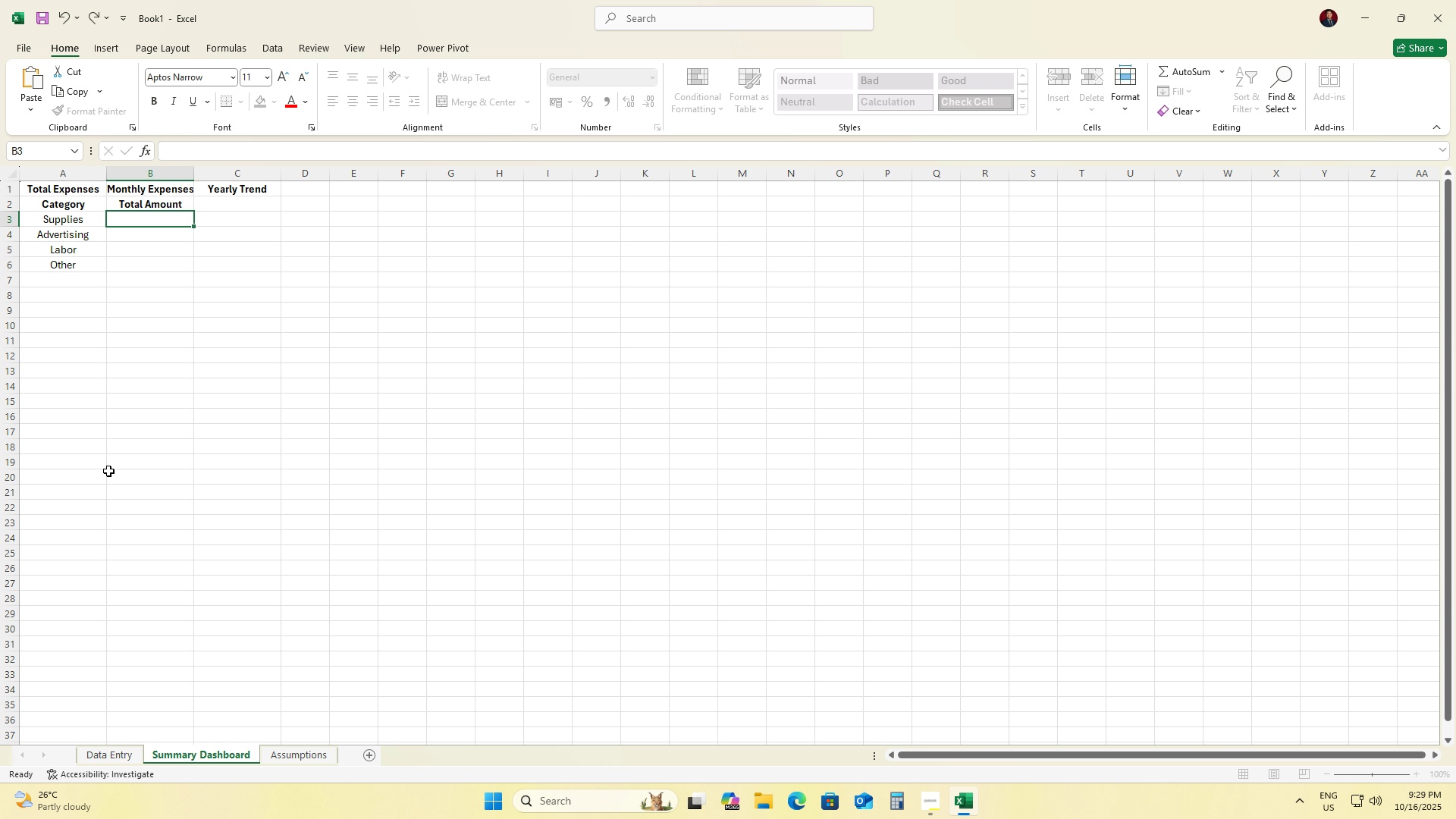 
key(Control+S)
 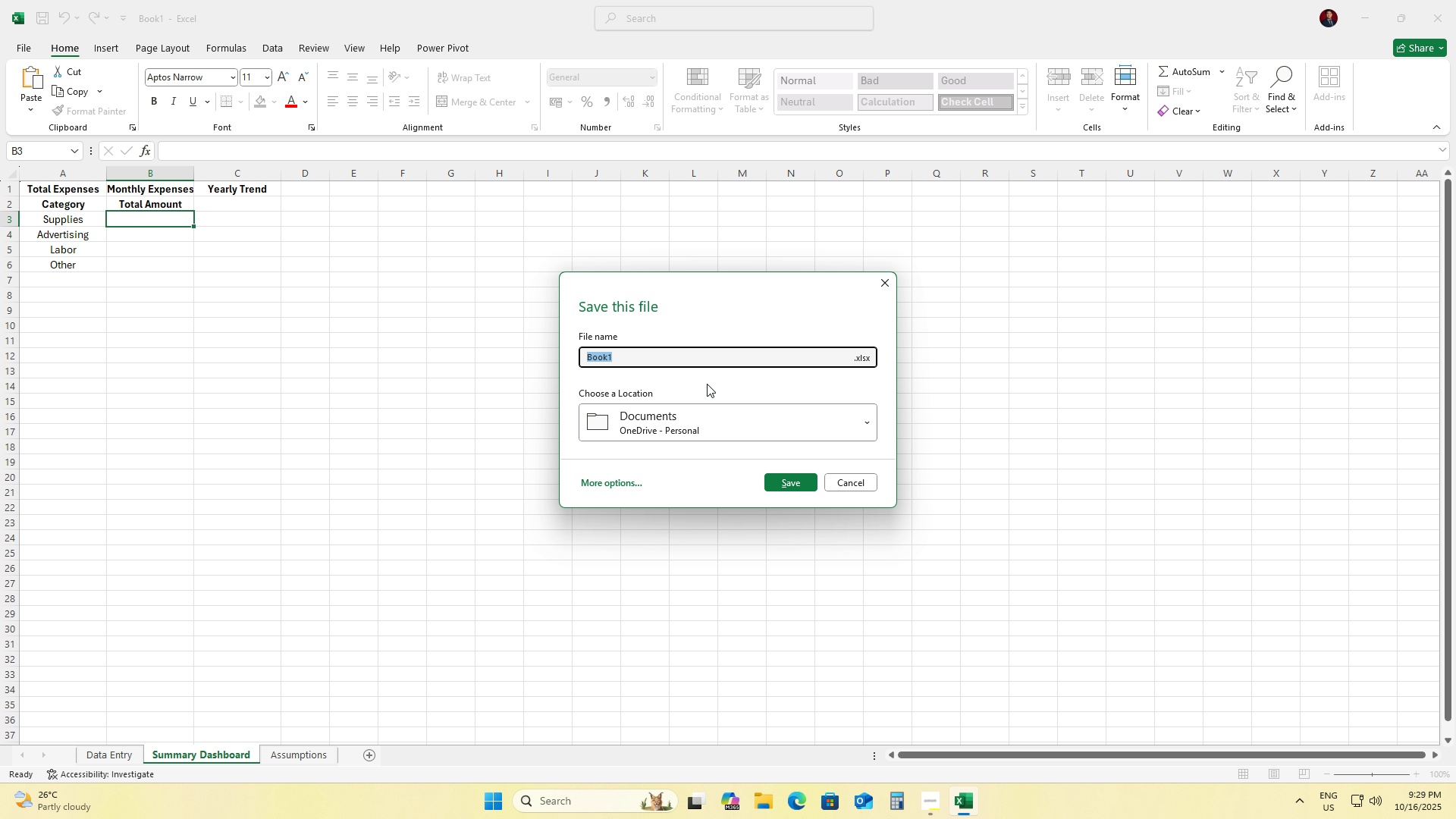 
wait(6.5)
 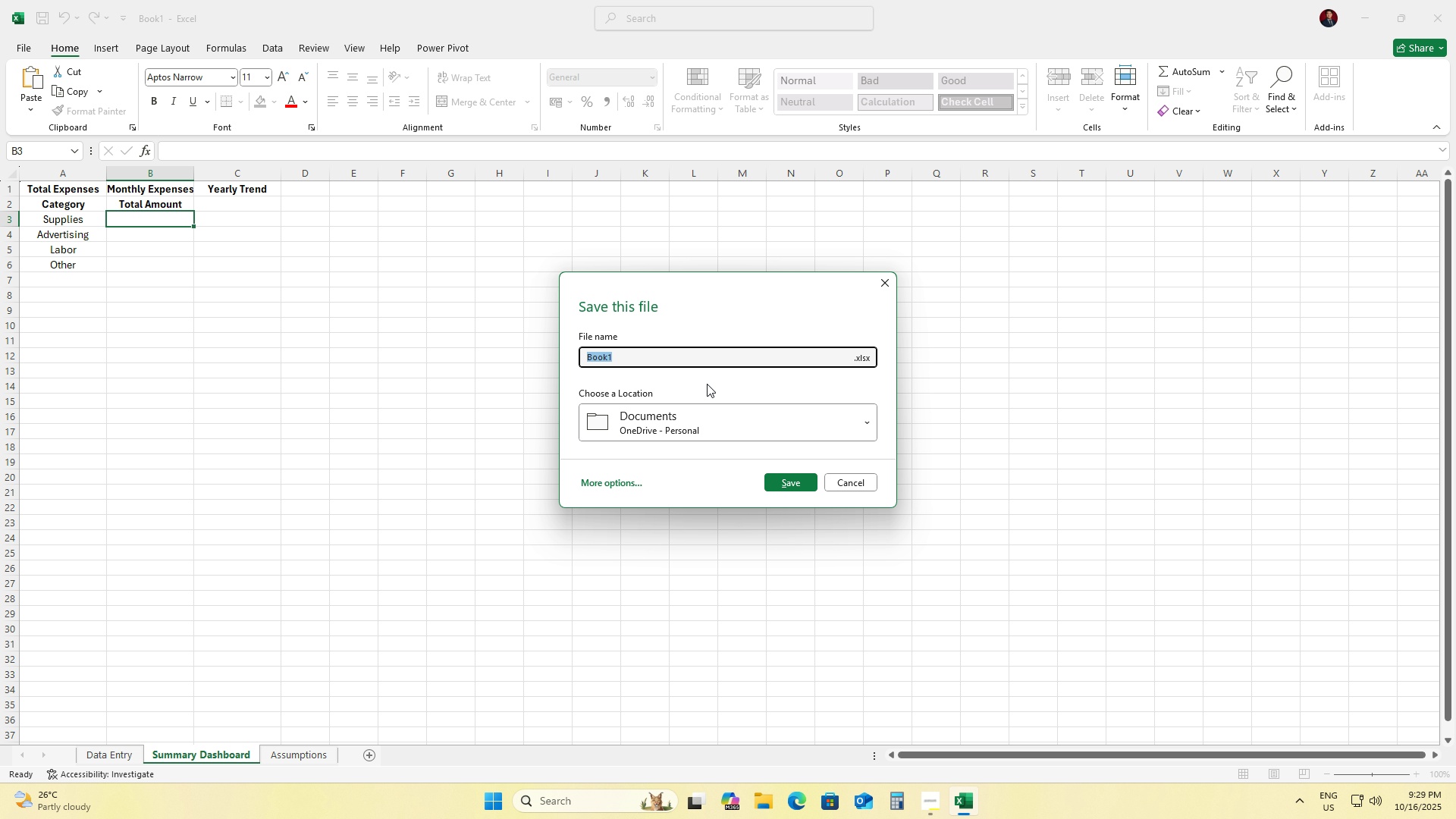 
key(Shift+ShiftLeft)
 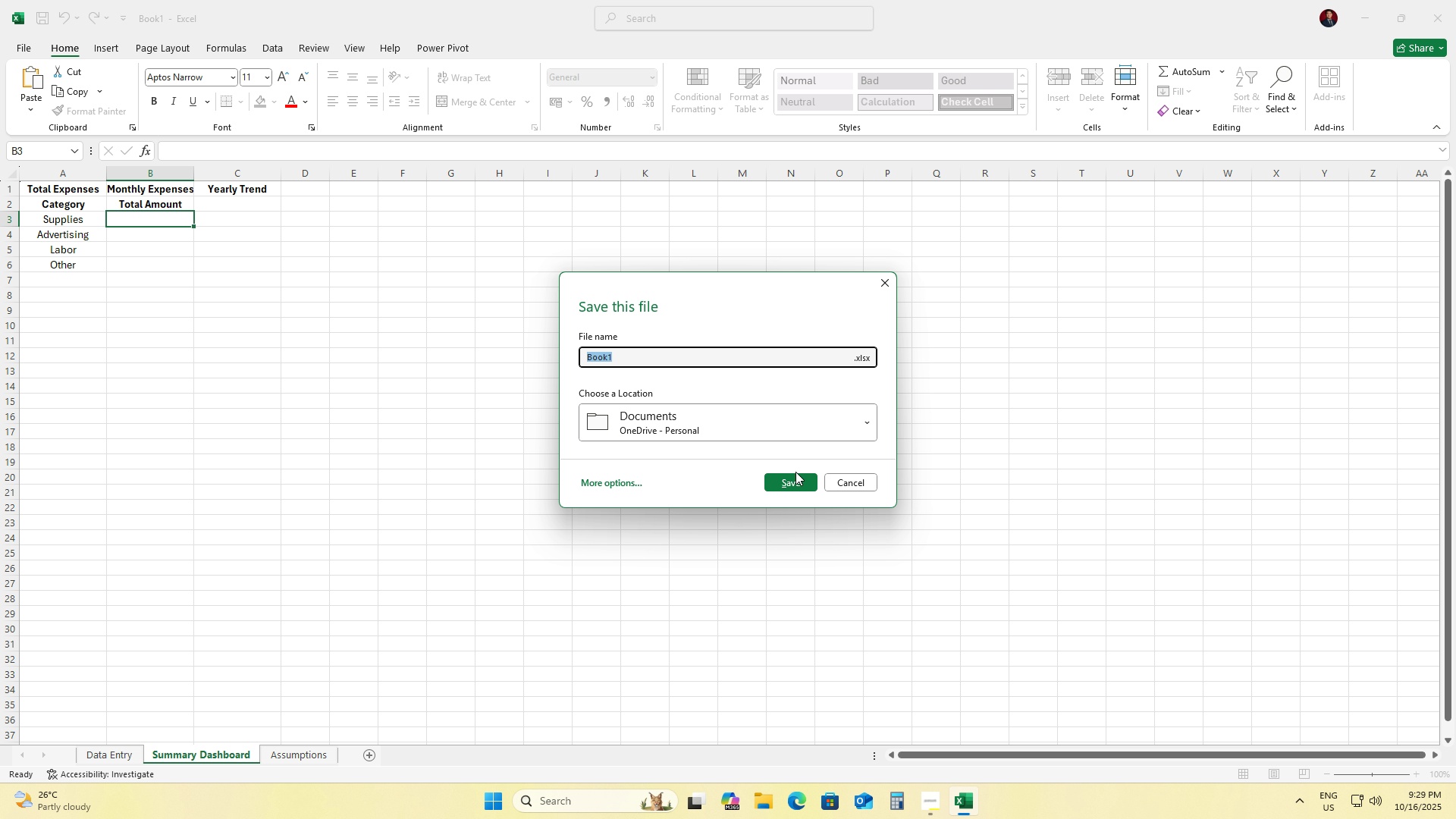 
left_click([792, 433])
 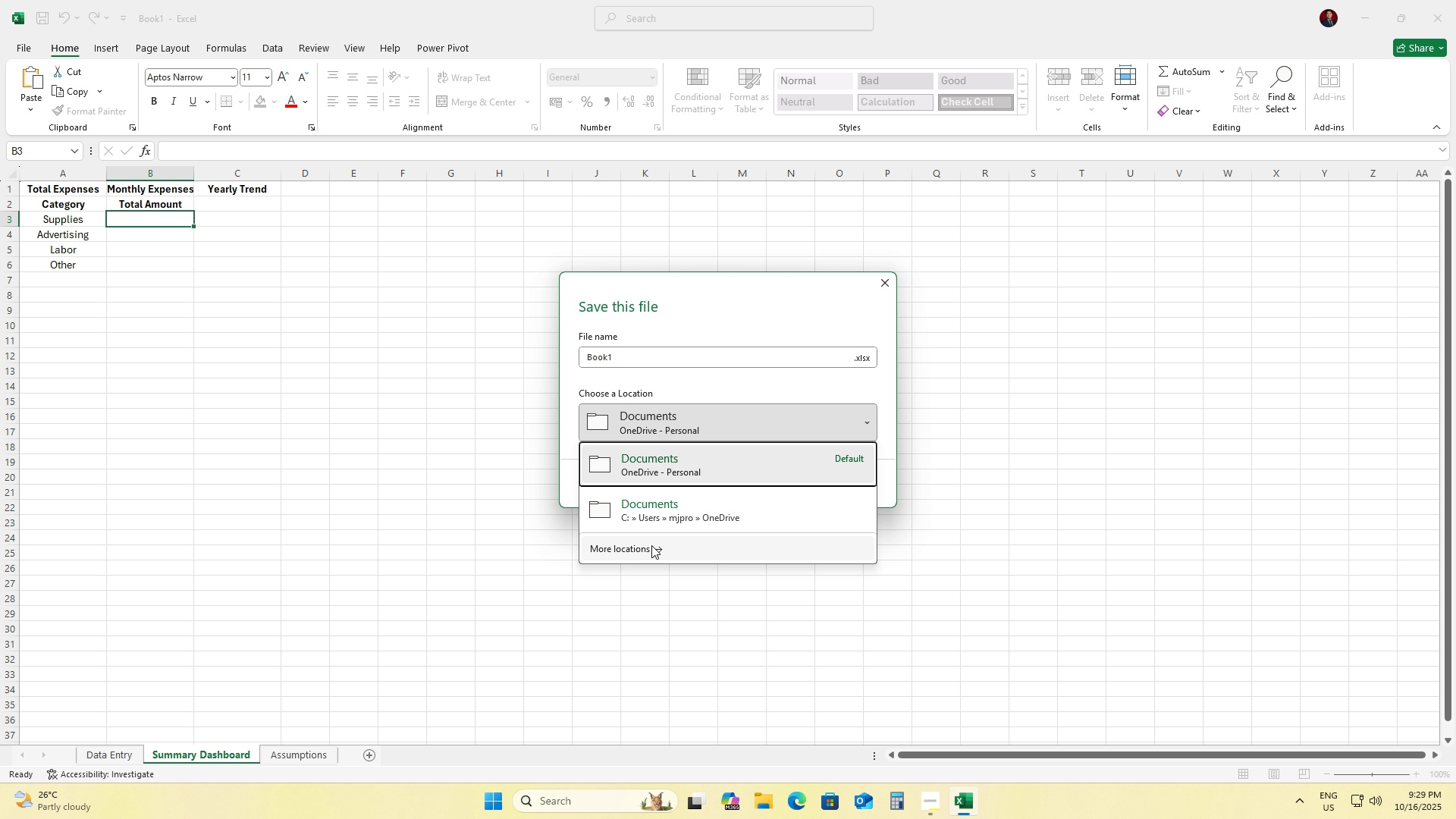 
left_click([651, 542])
 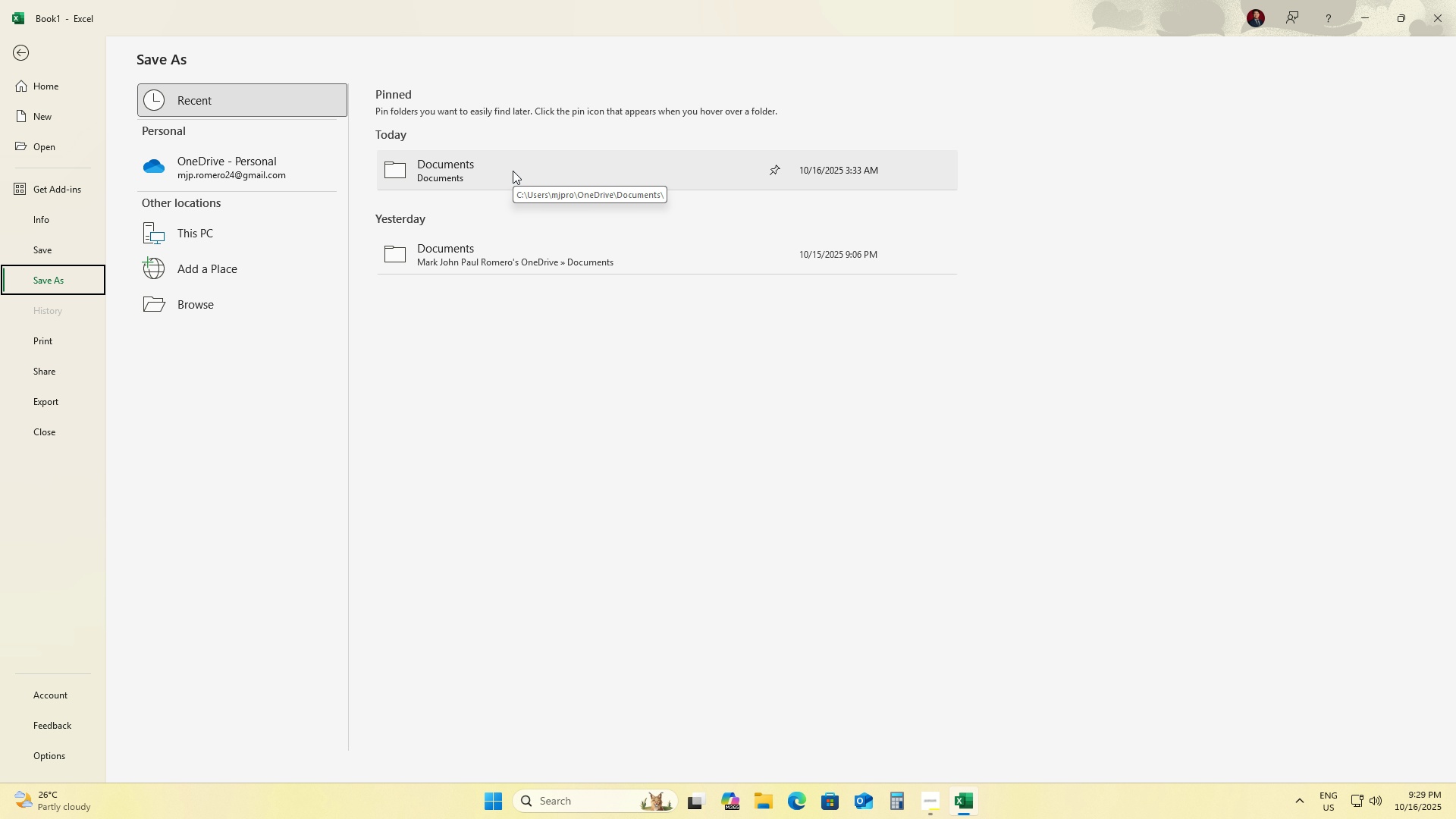 
double_click([513, 171])
 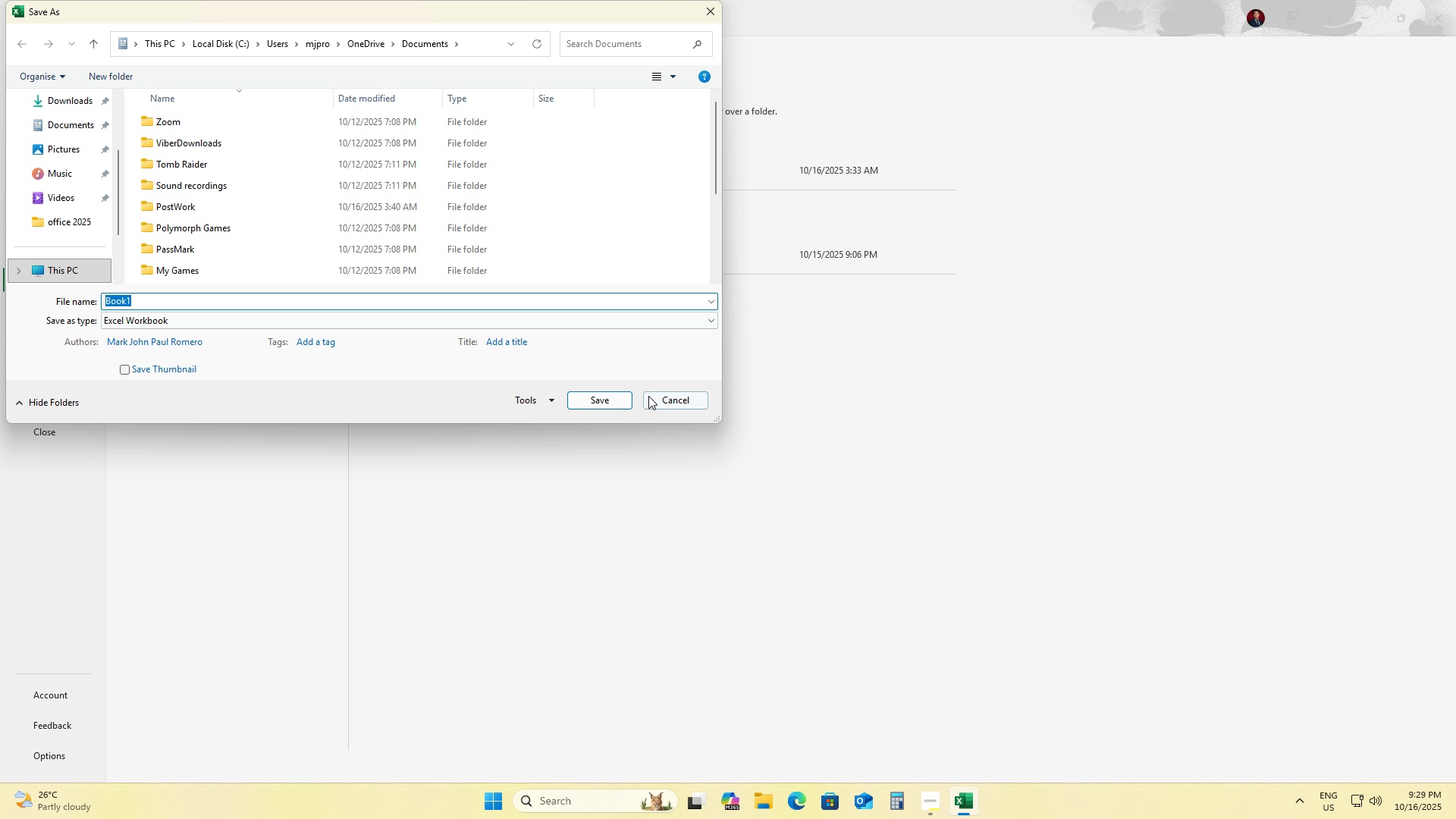 
left_click([654, 396])
 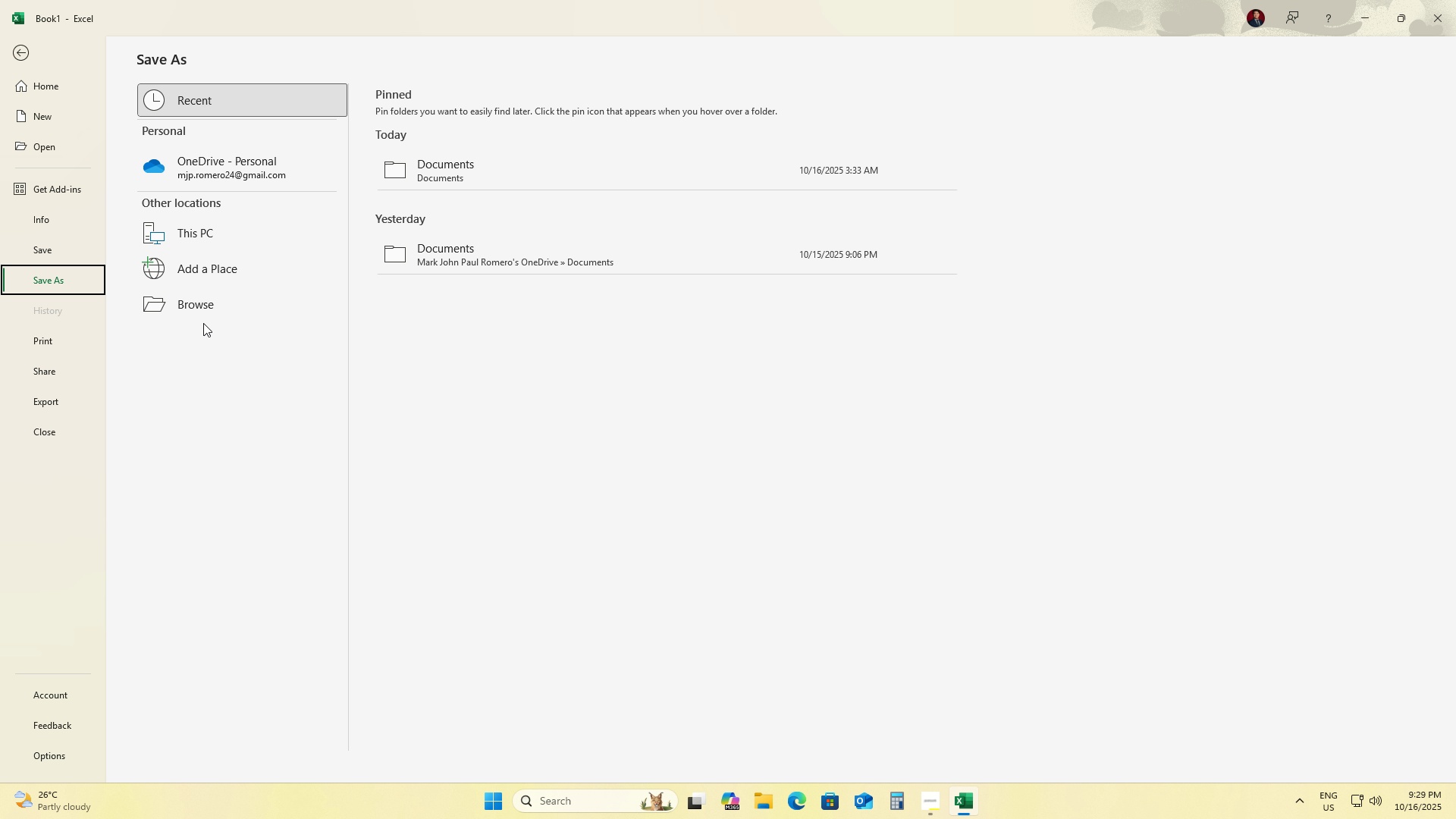 
double_click([208, 297])
 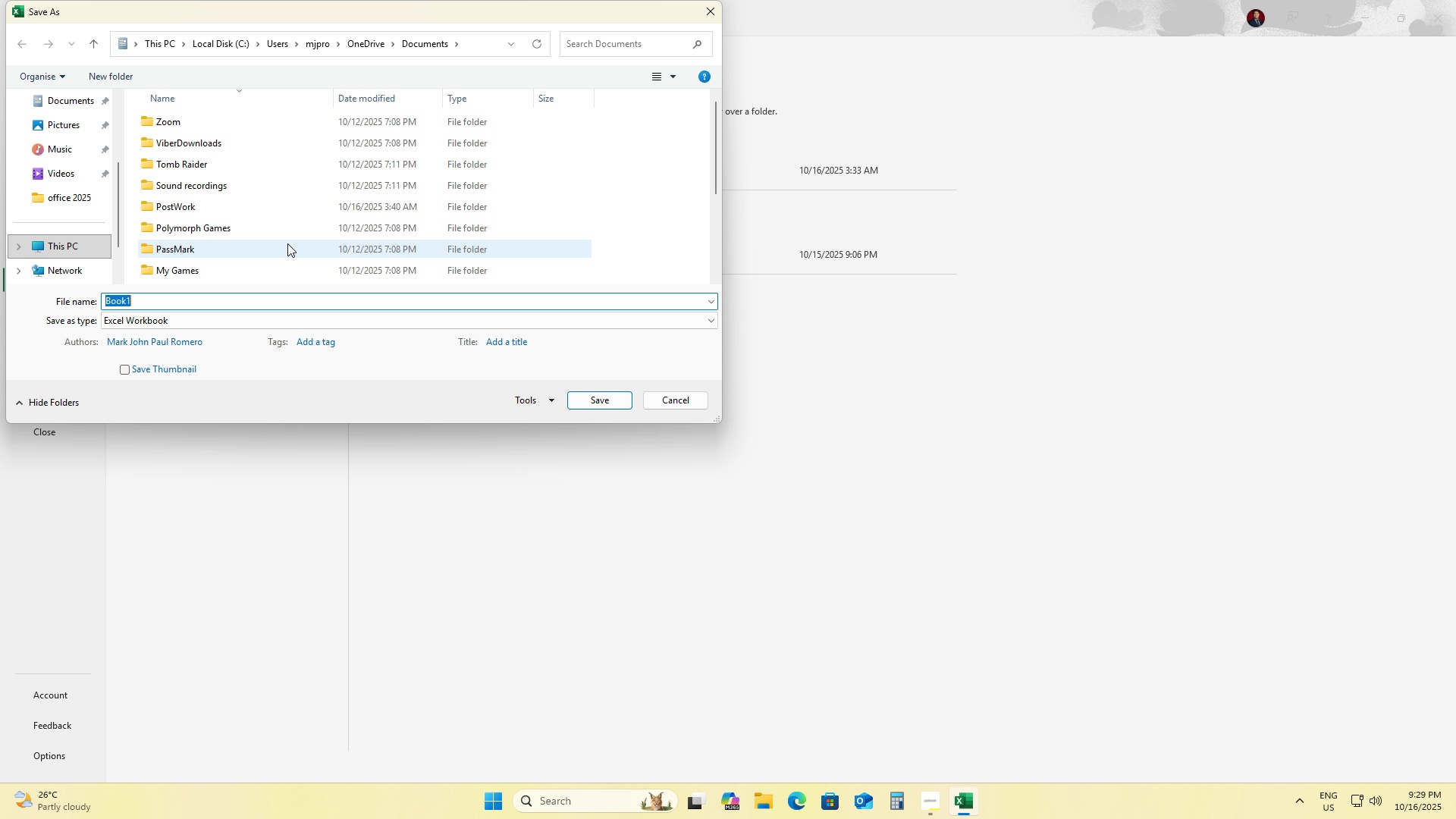 
scroll: coordinate [276, 264], scroll_direction: down, amount: 2.0
 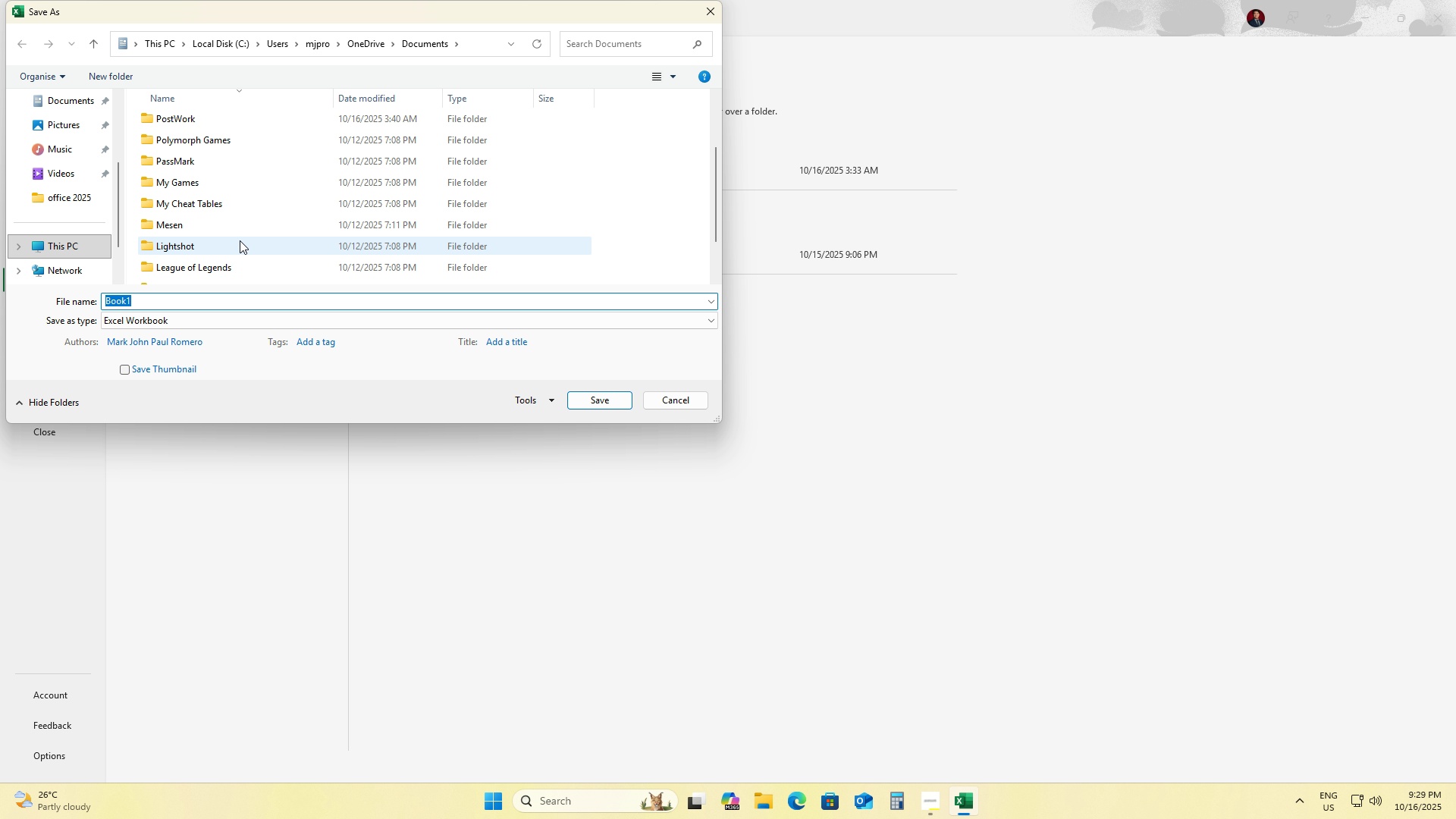 
scroll: coordinate [240, 240], scroll_direction: up, amount: 1.0
 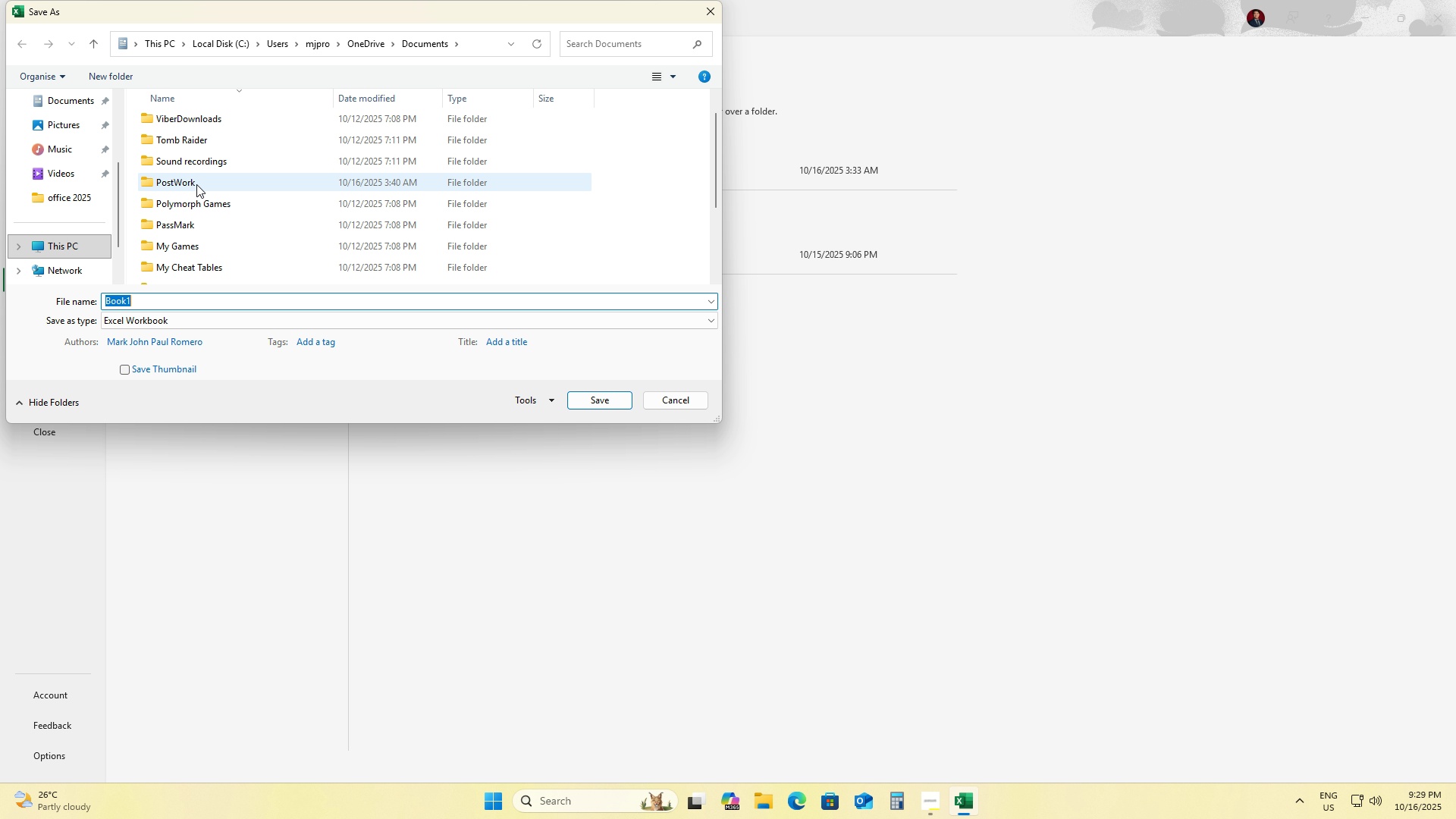 
double_click([196, 184])
 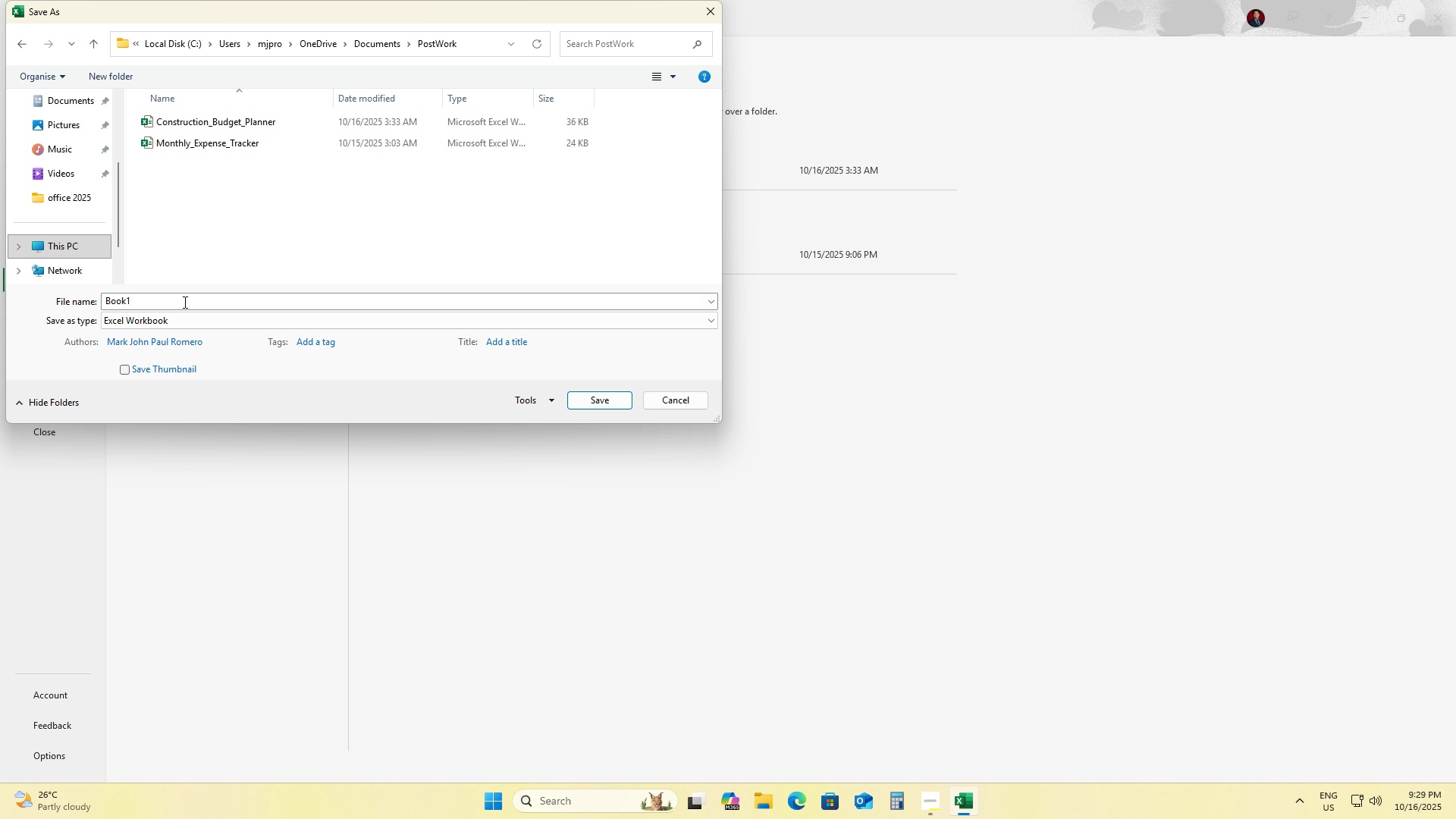 
left_click_drag(start_coordinate=[184, 305], to_coordinate=[43, 307])
 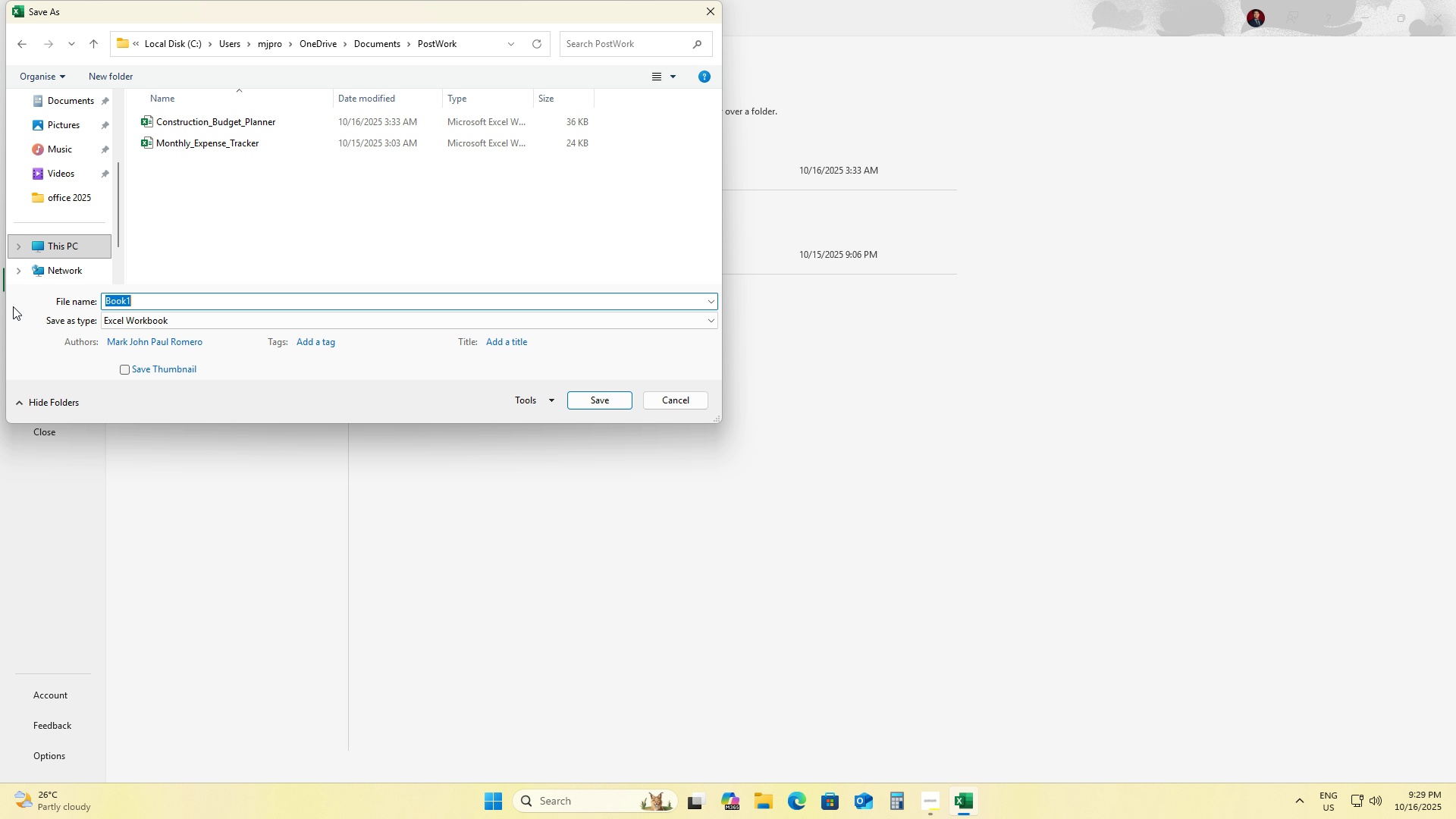 
type(Monthly Expenses Overview)
 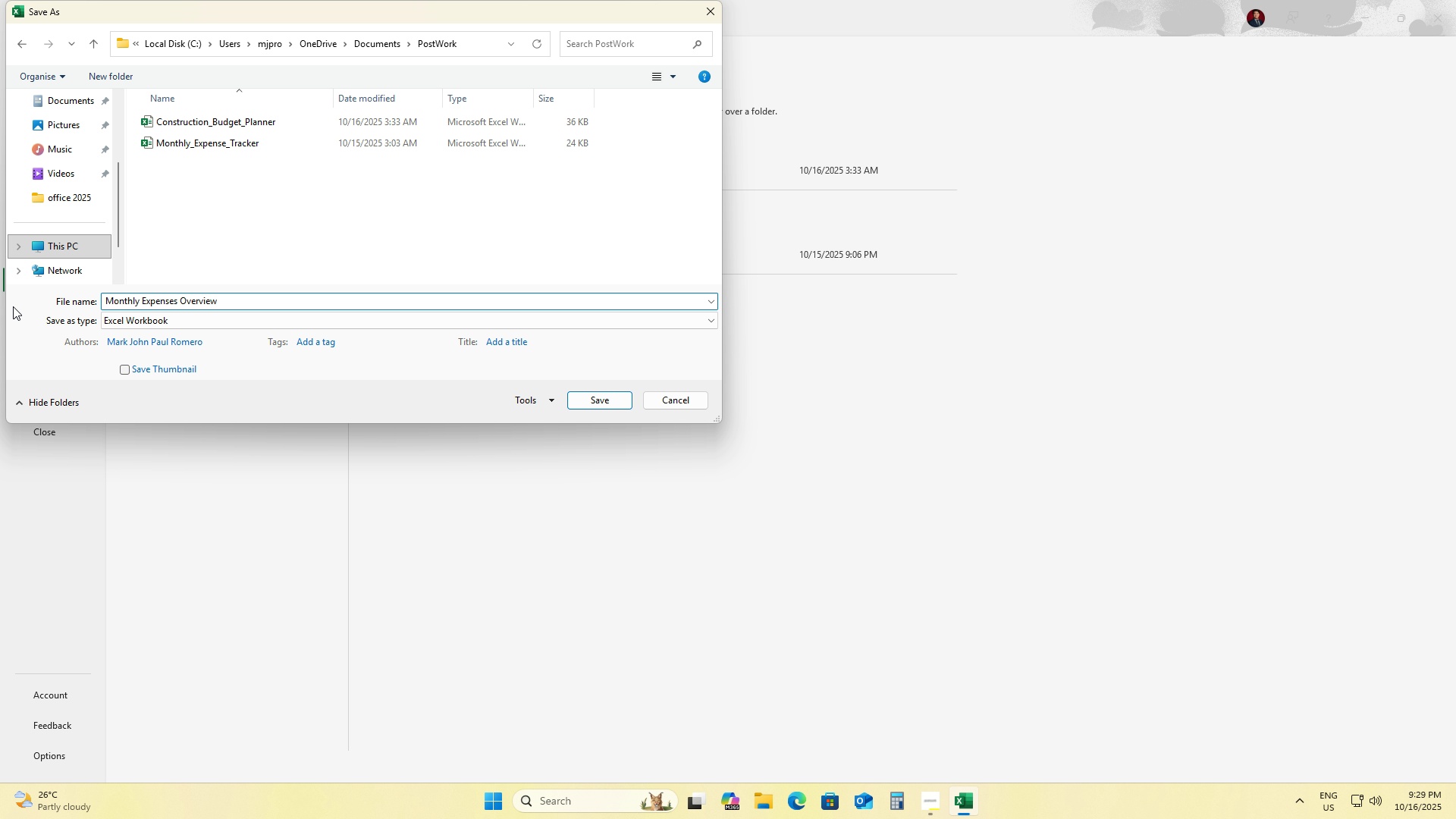 
hold_key(key=ArrowLeft, duration=0.62)
 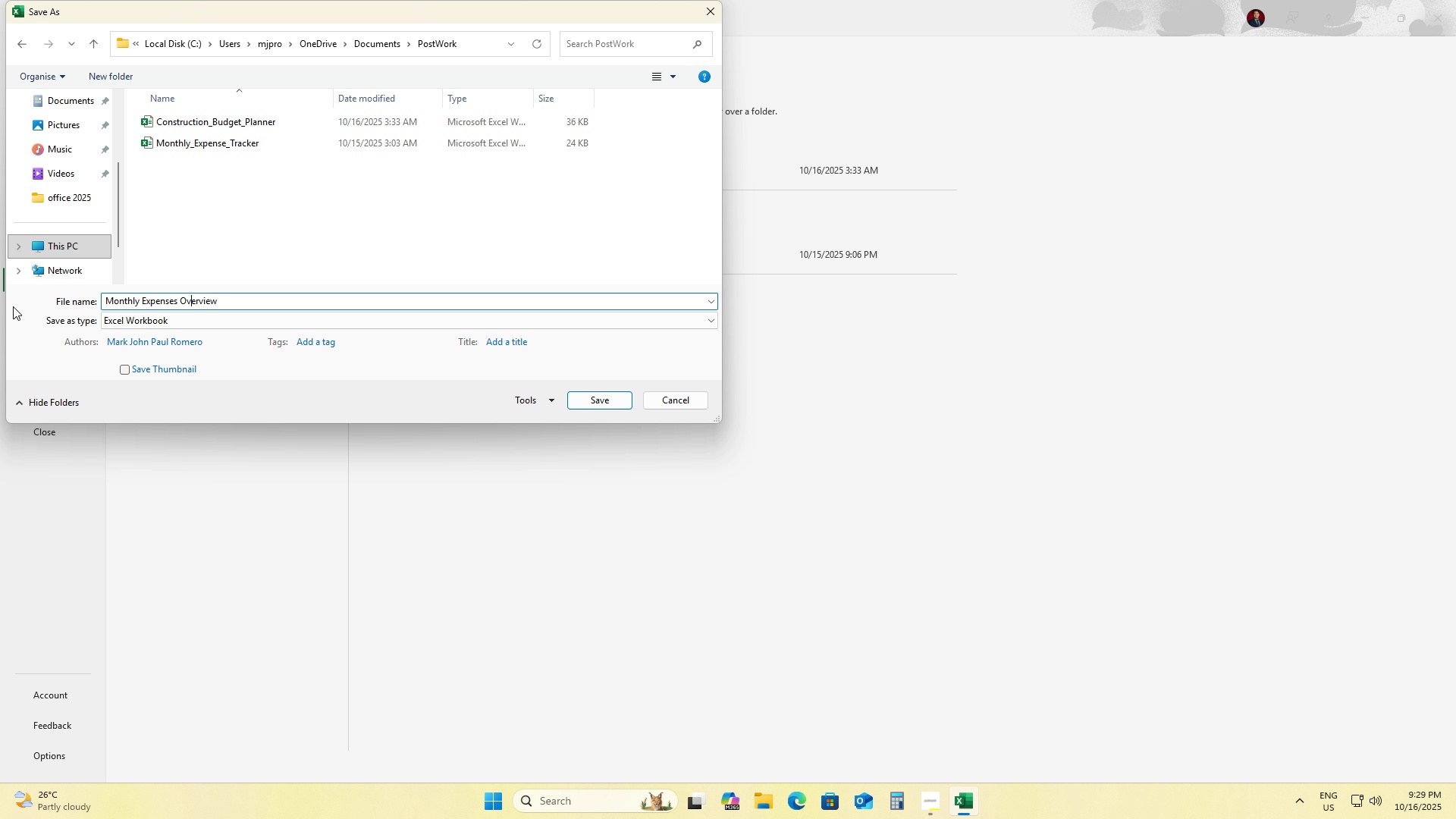 
key(ArrowLeft)
 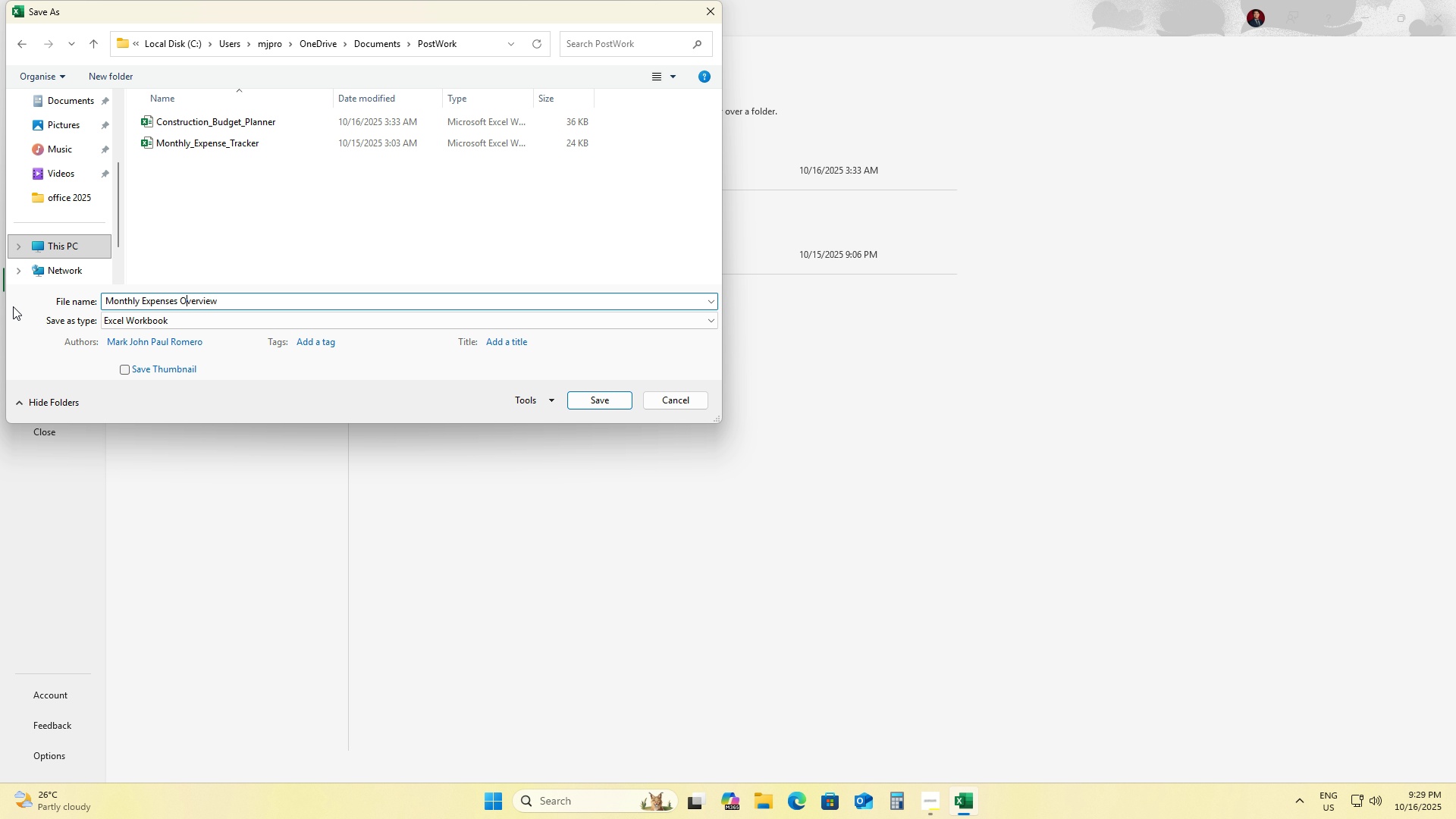 
key(ArrowLeft)
 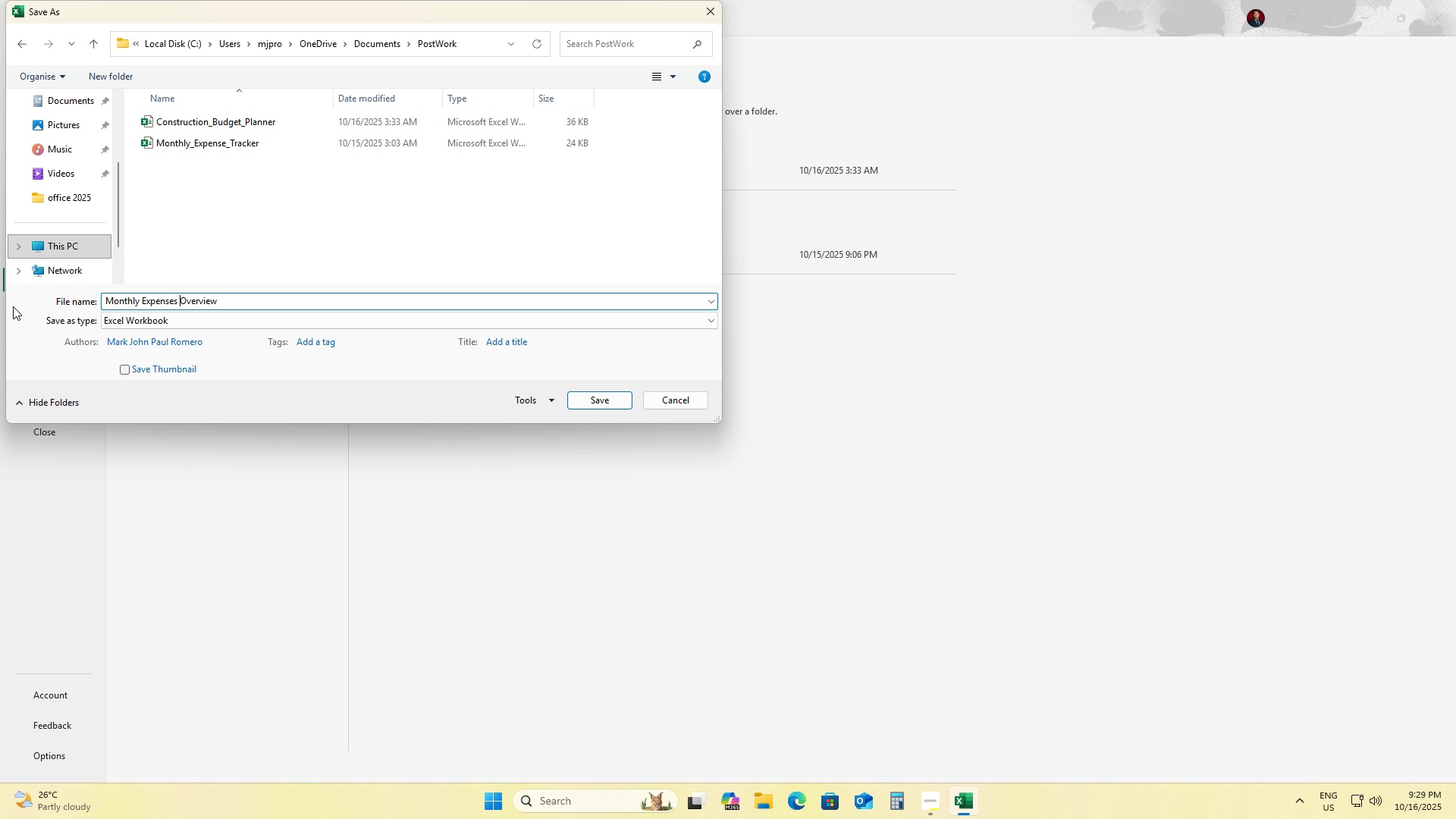 
key(ArrowLeft)
 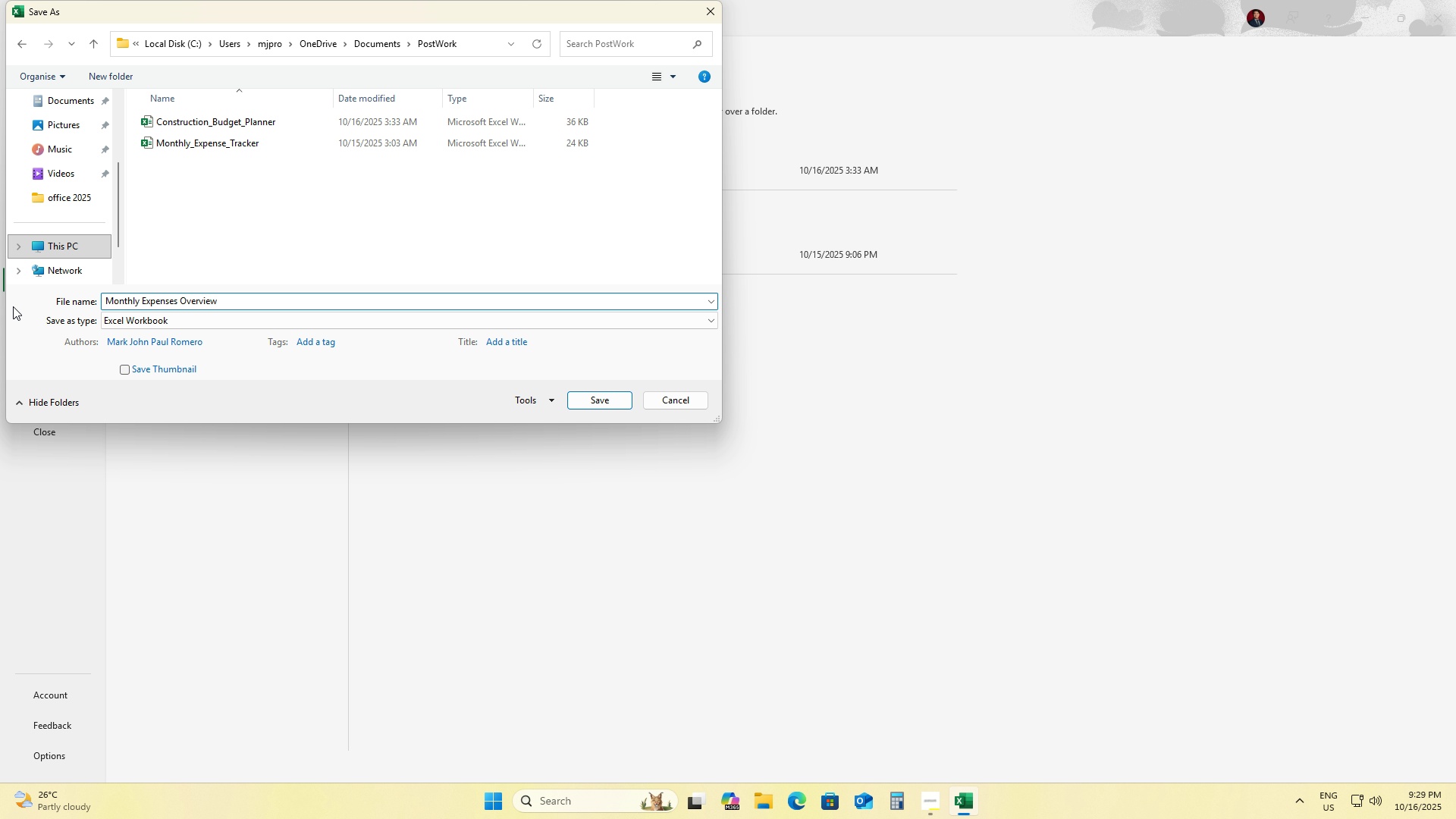 
key(Backspace)
 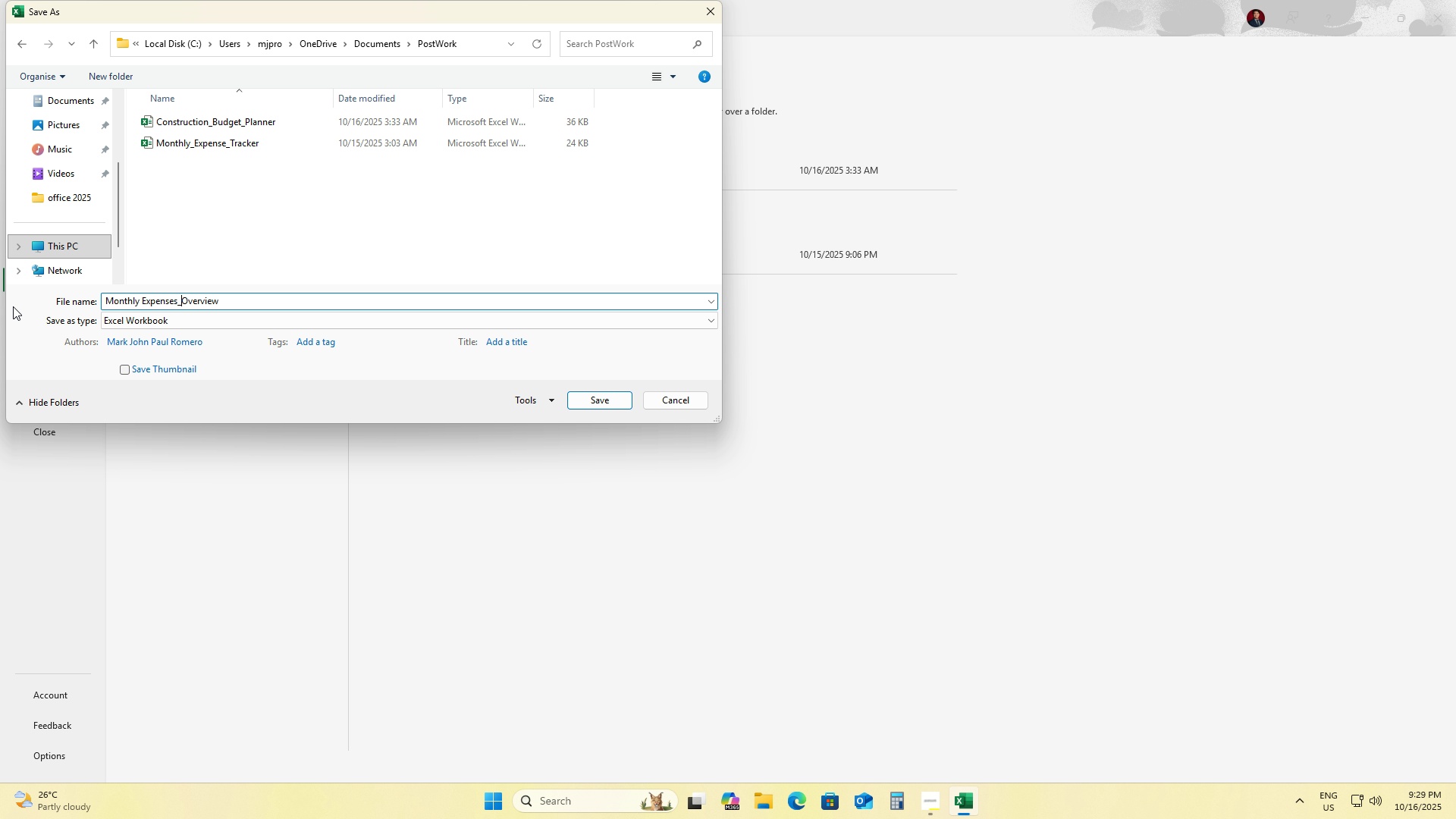 
key(Shift+ShiftRight)
 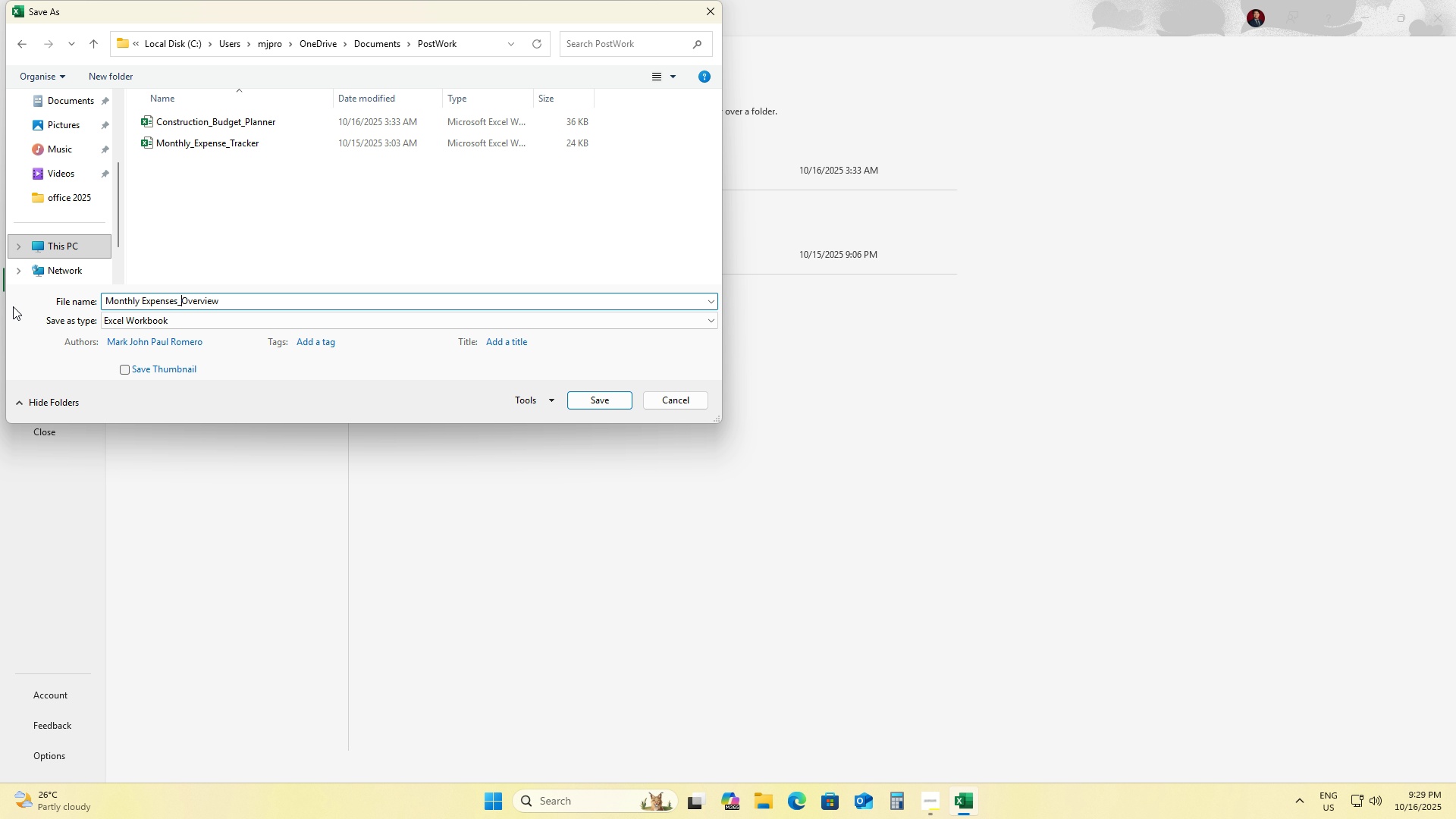 
key(Shift+Minus)
 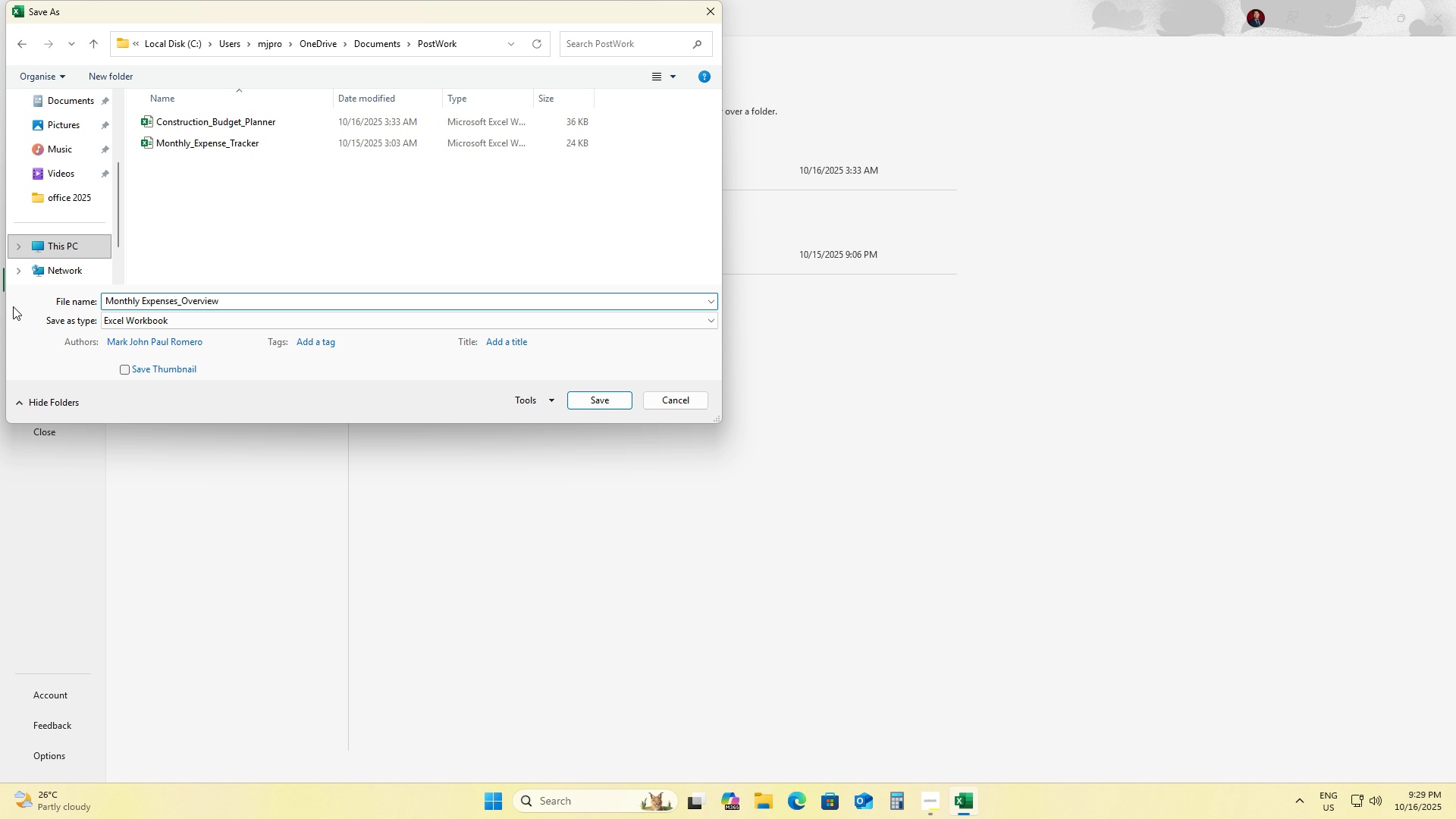 
hold_key(key=ArrowLeft, duration=0.76)
 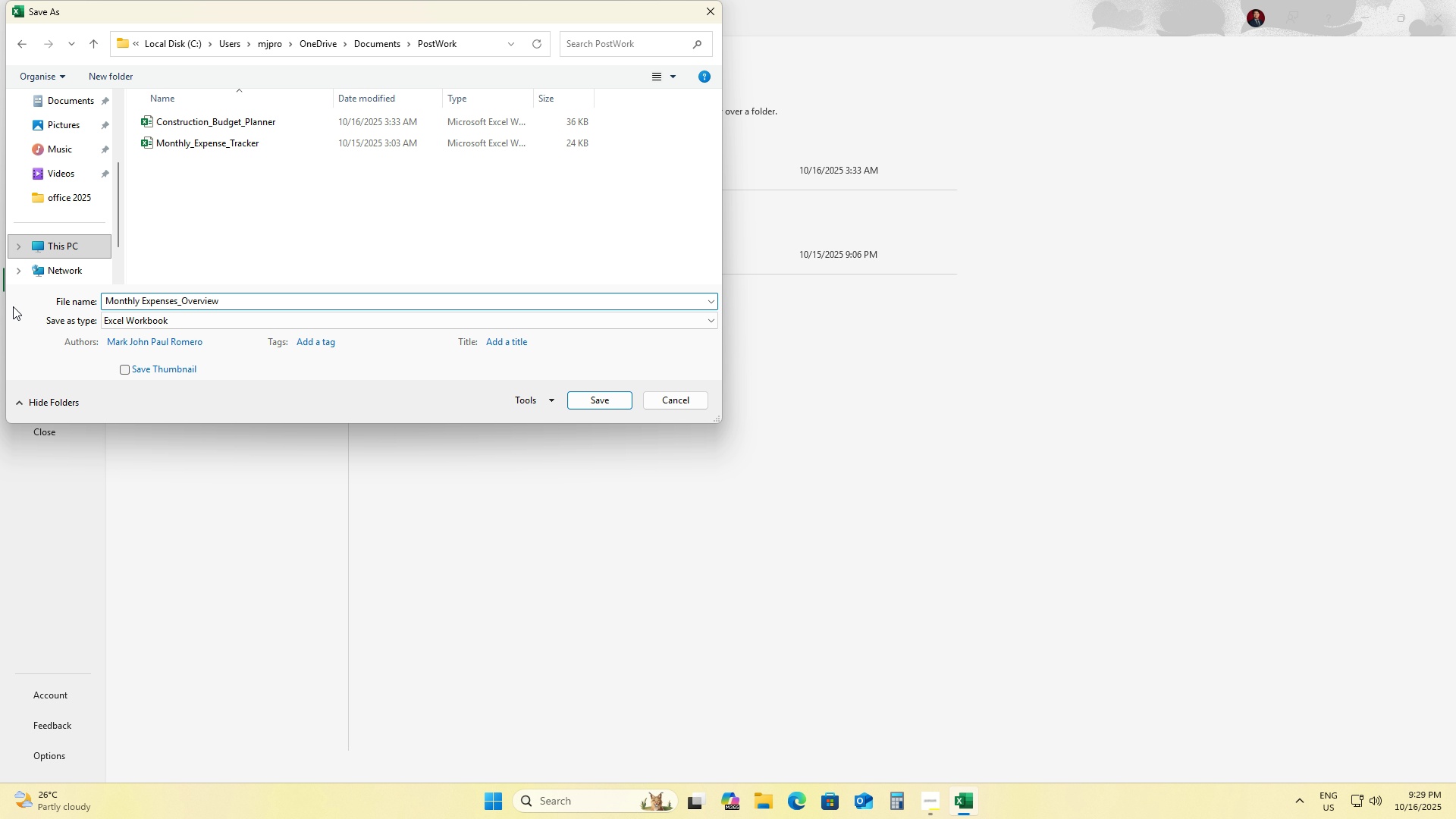 
key(Backspace)
 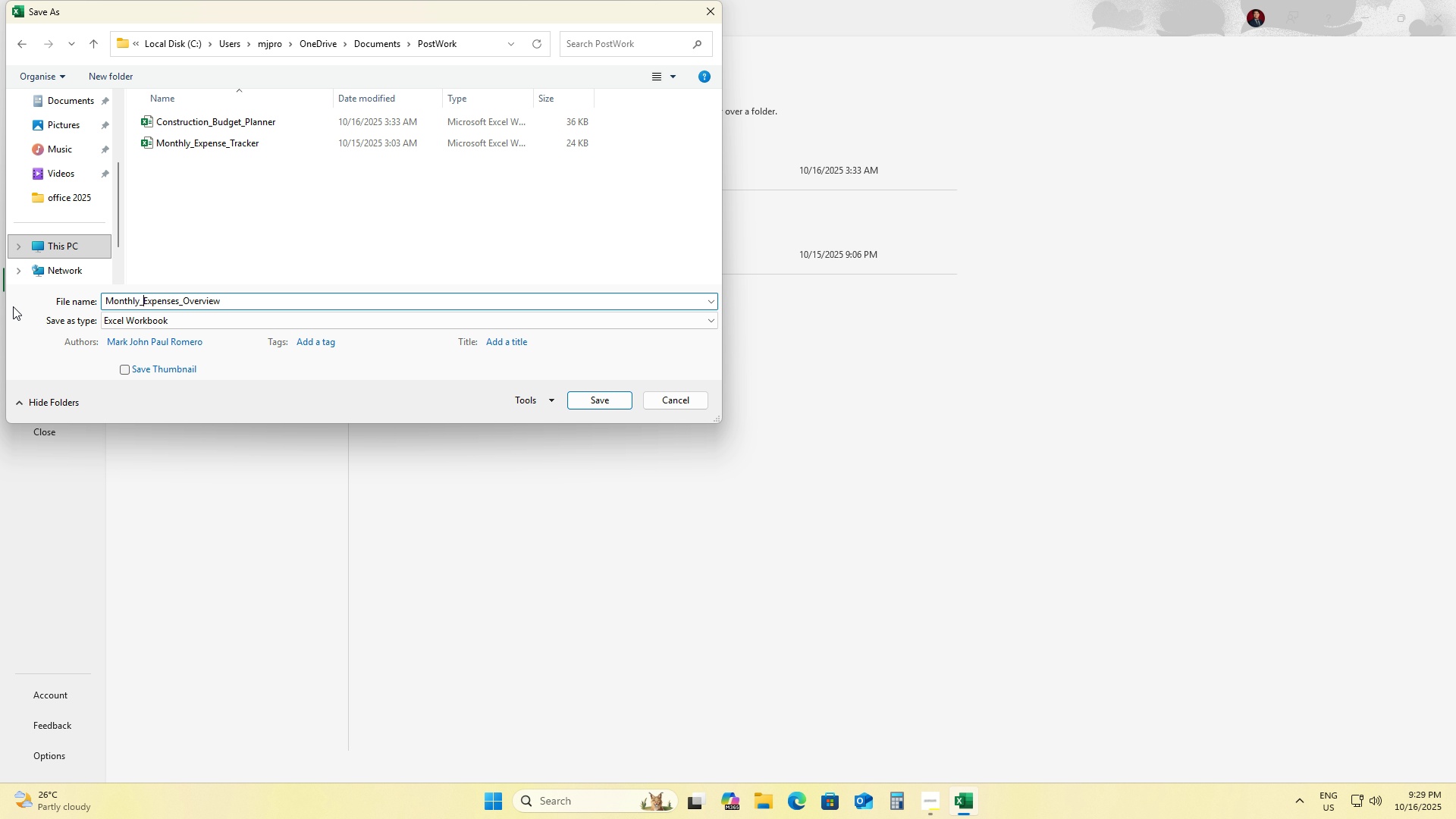 
key(Shift+ShiftRight)
 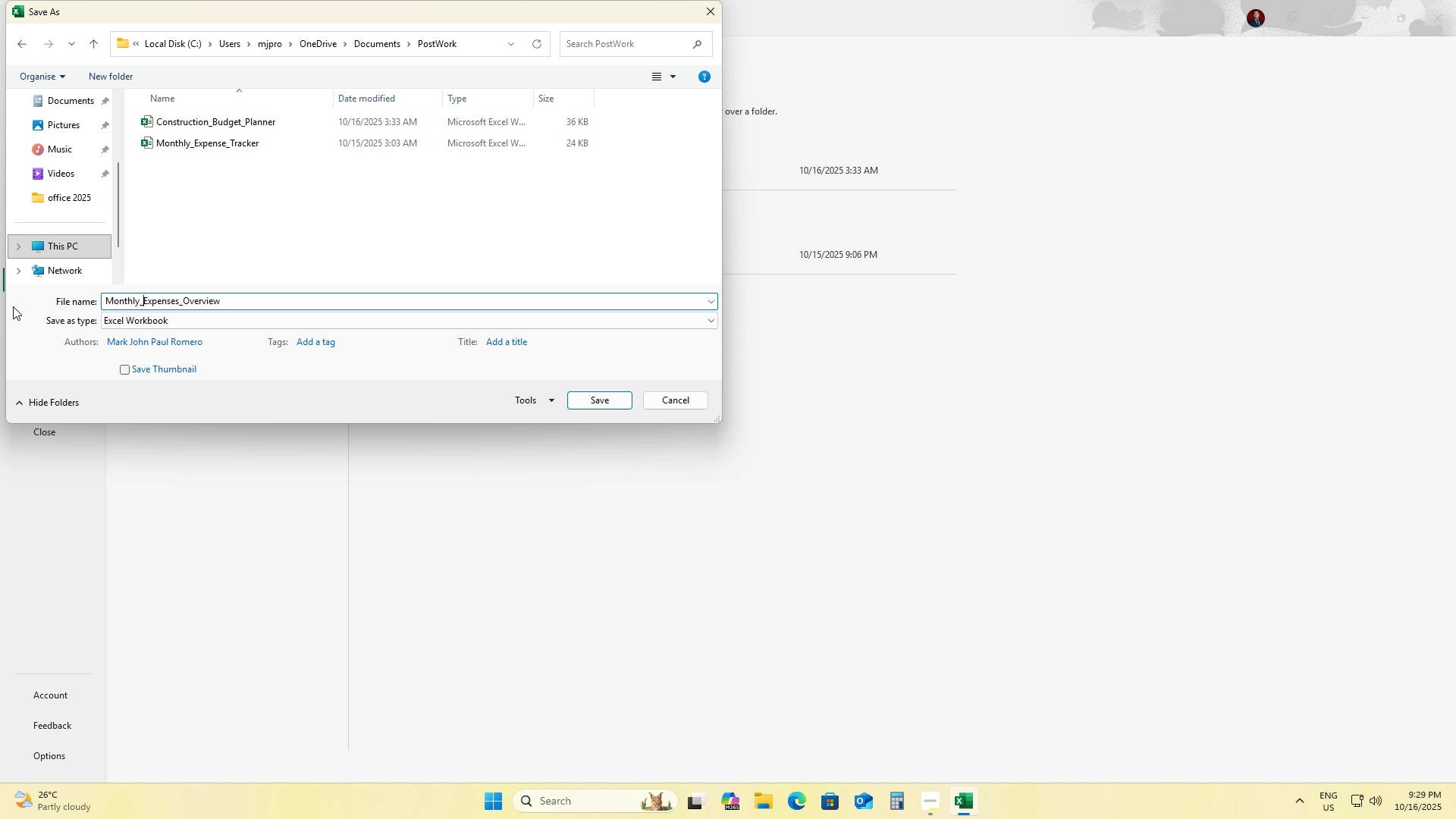 
key(Shift+Minus)
 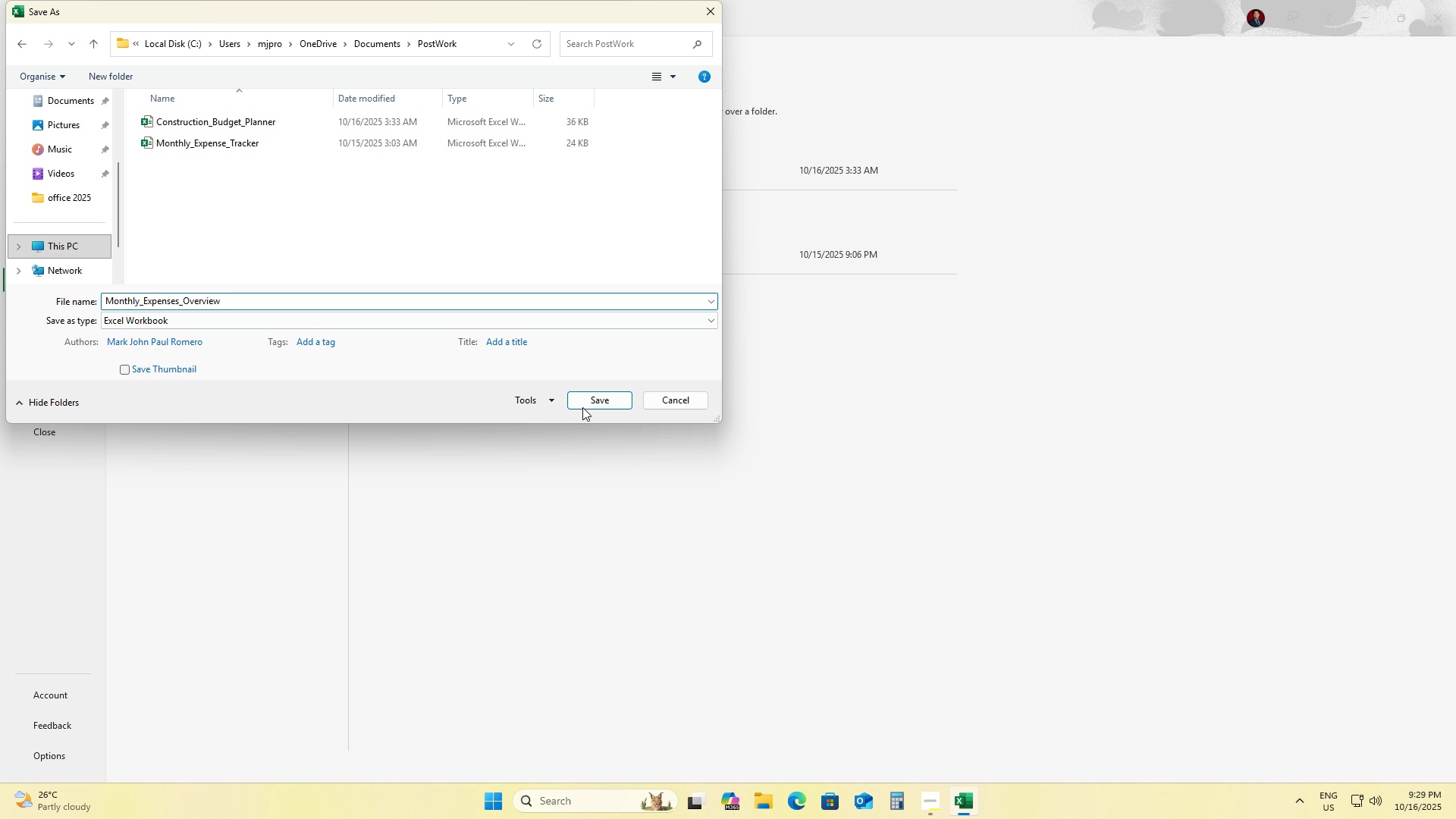 
left_click([585, 403])
 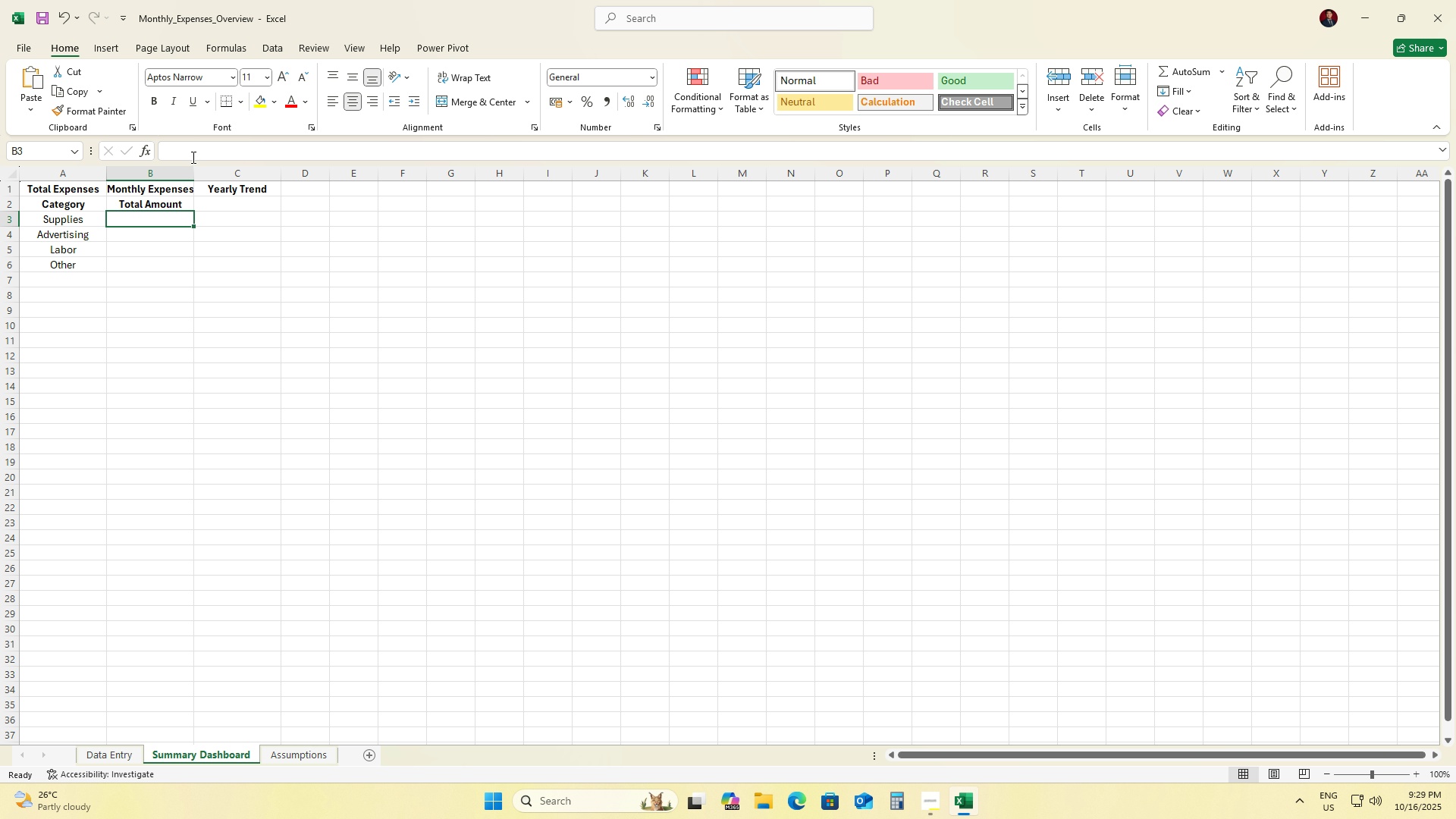 
left_click([190, 156])
 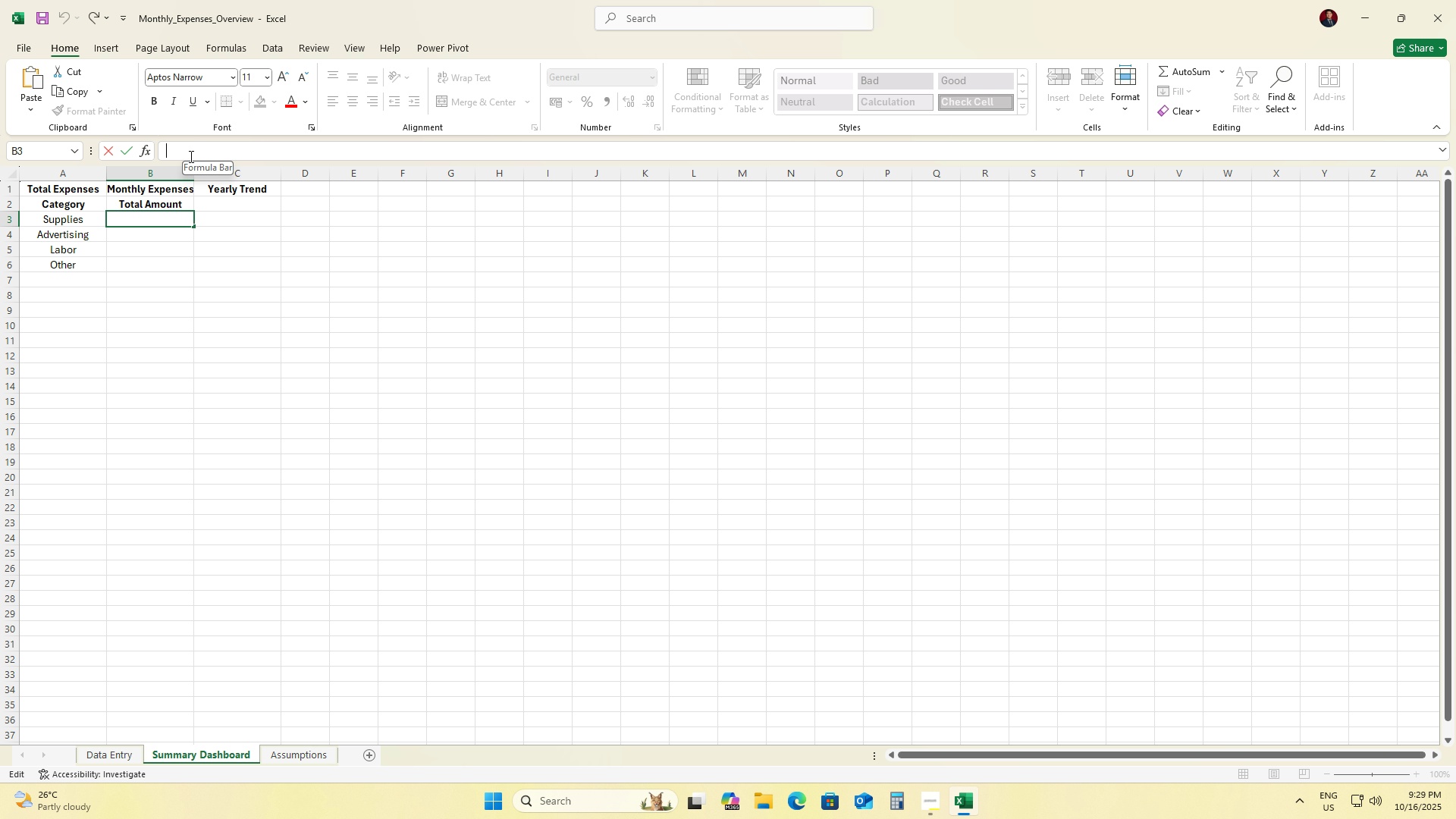 
key(Control+ControlLeft)
 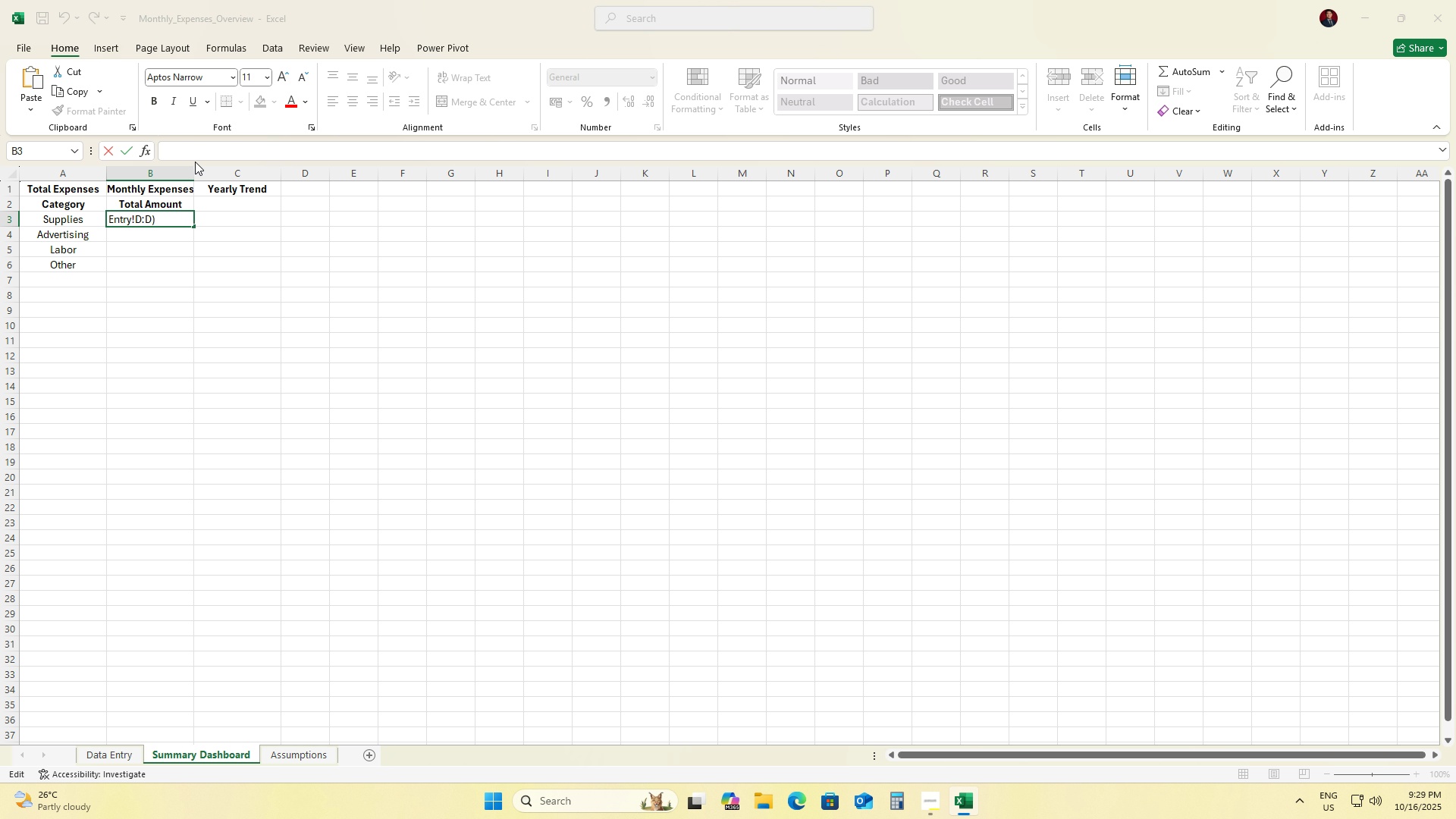 
key(Control+V)
 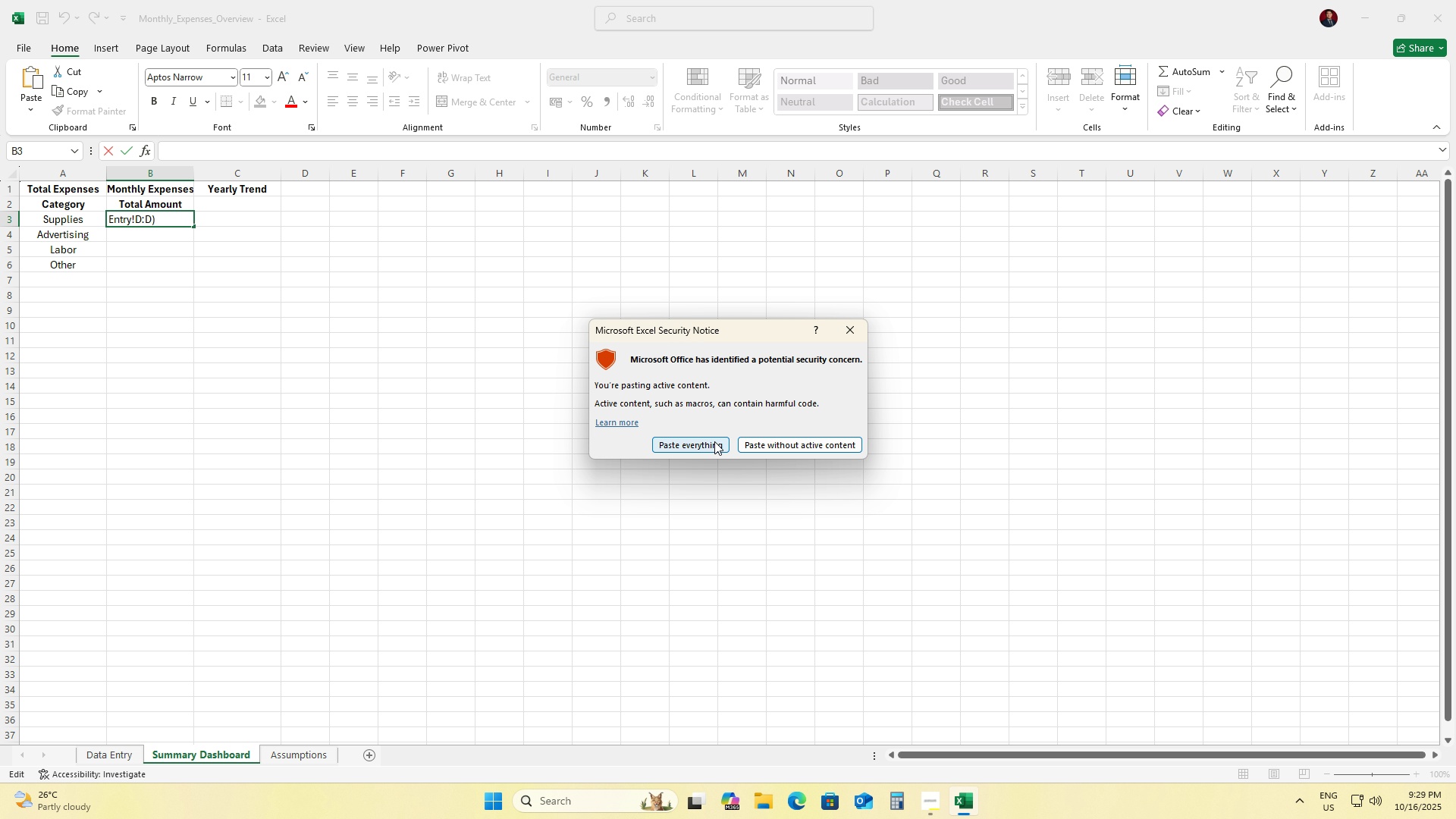 
left_click([706, 446])
 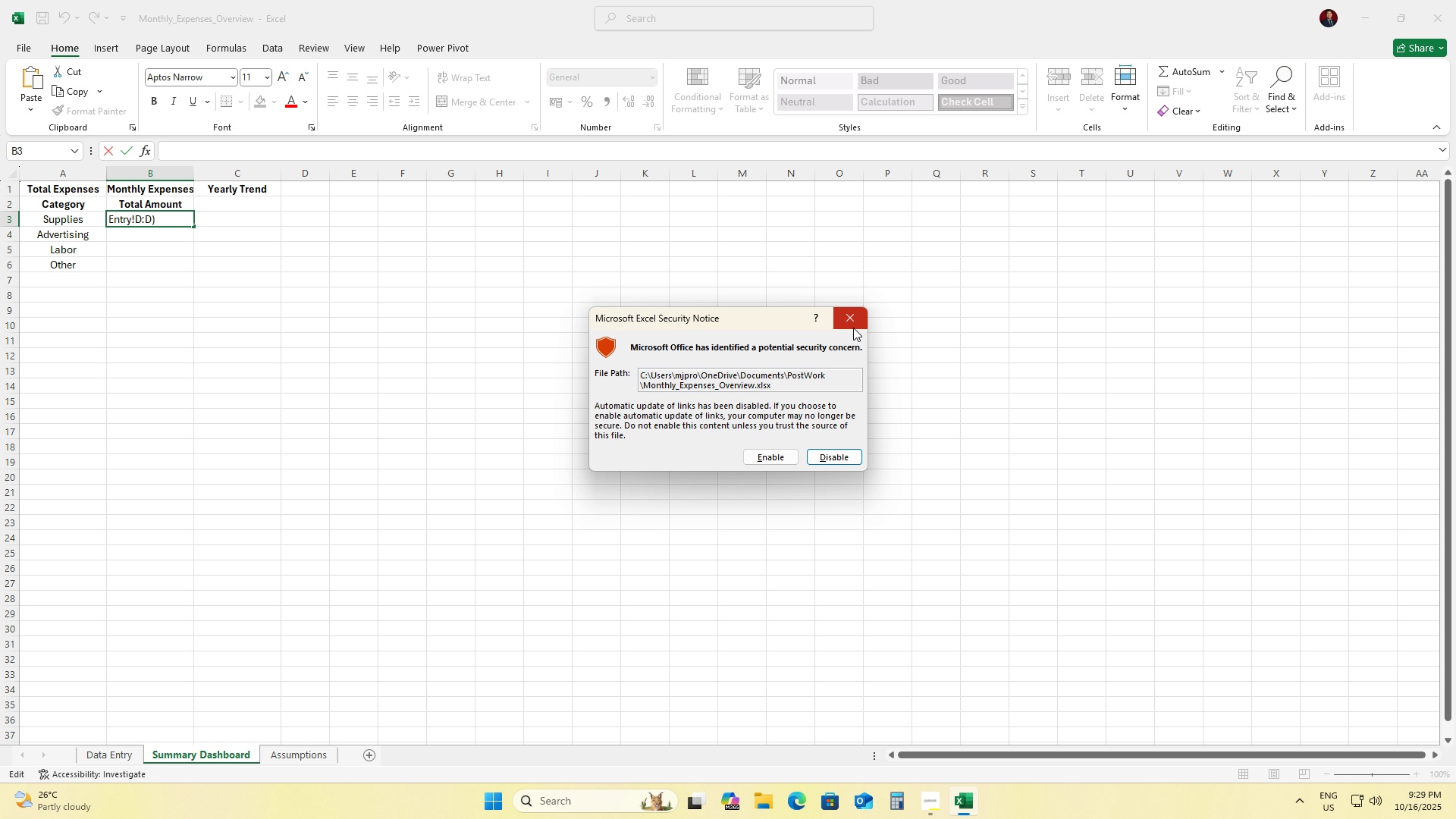 
left_click([853, 328])
 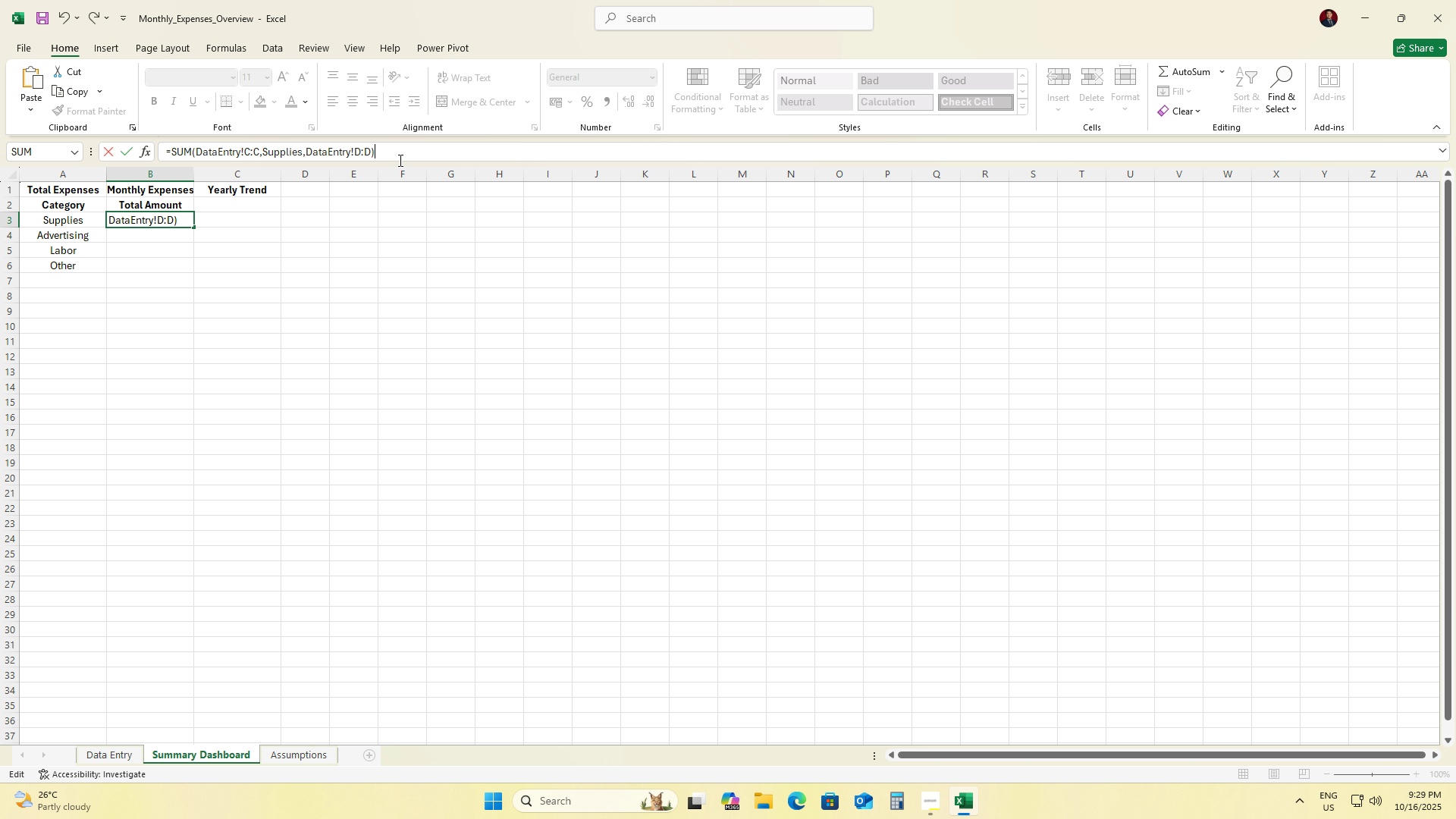 
left_click([397, 155])
 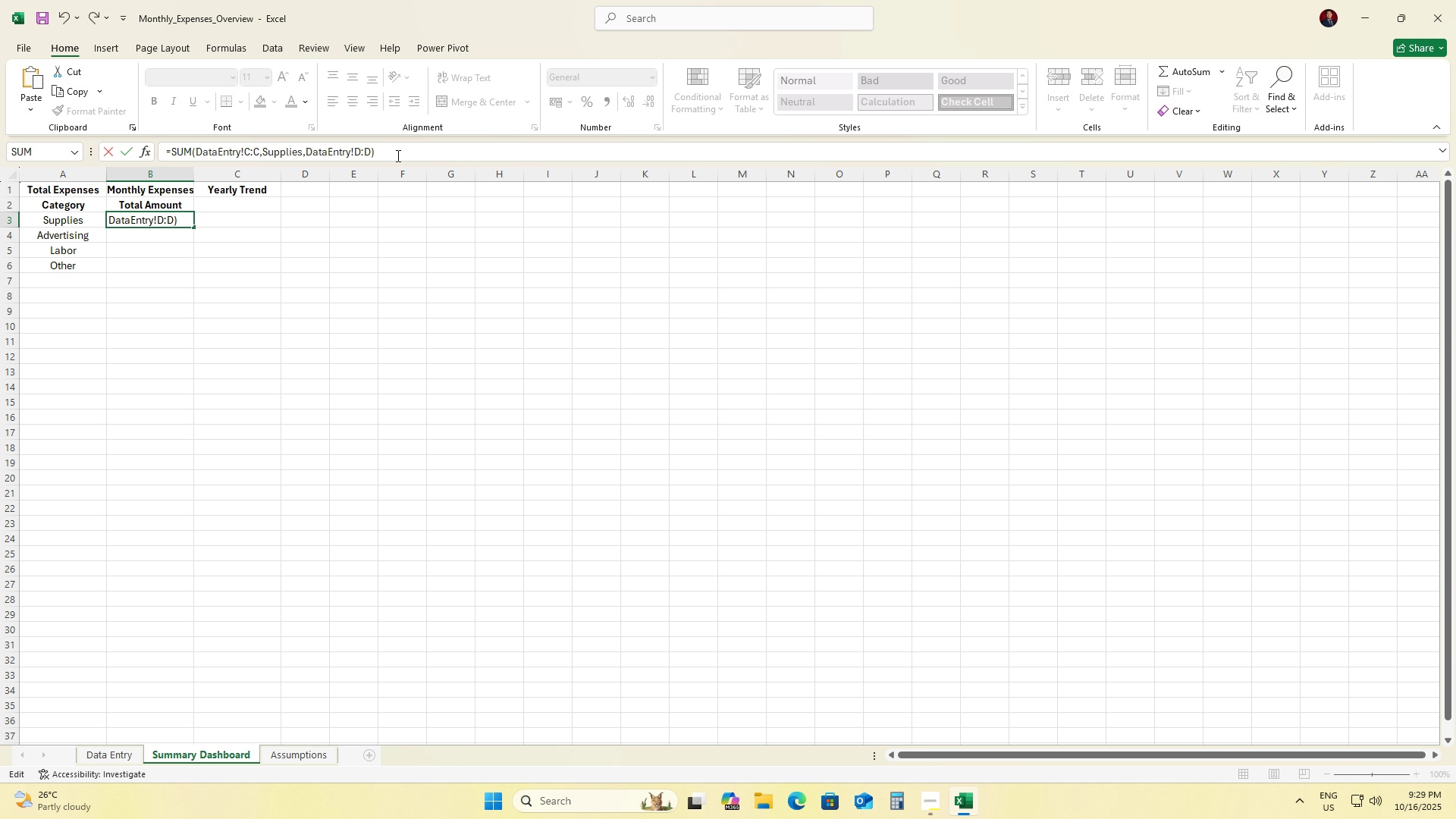 
key(NumpadEnter)
 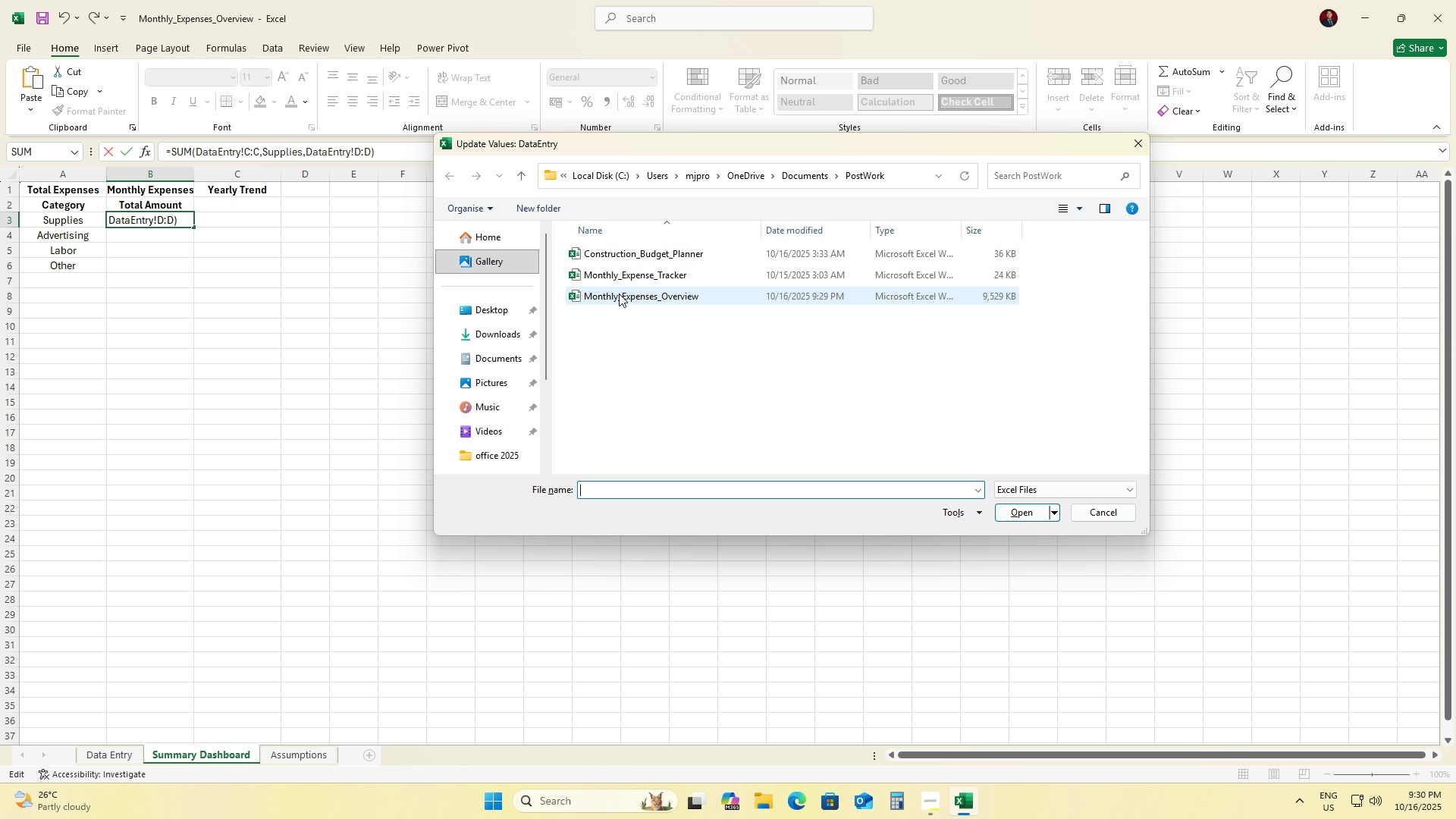 
double_click([619, 293])
 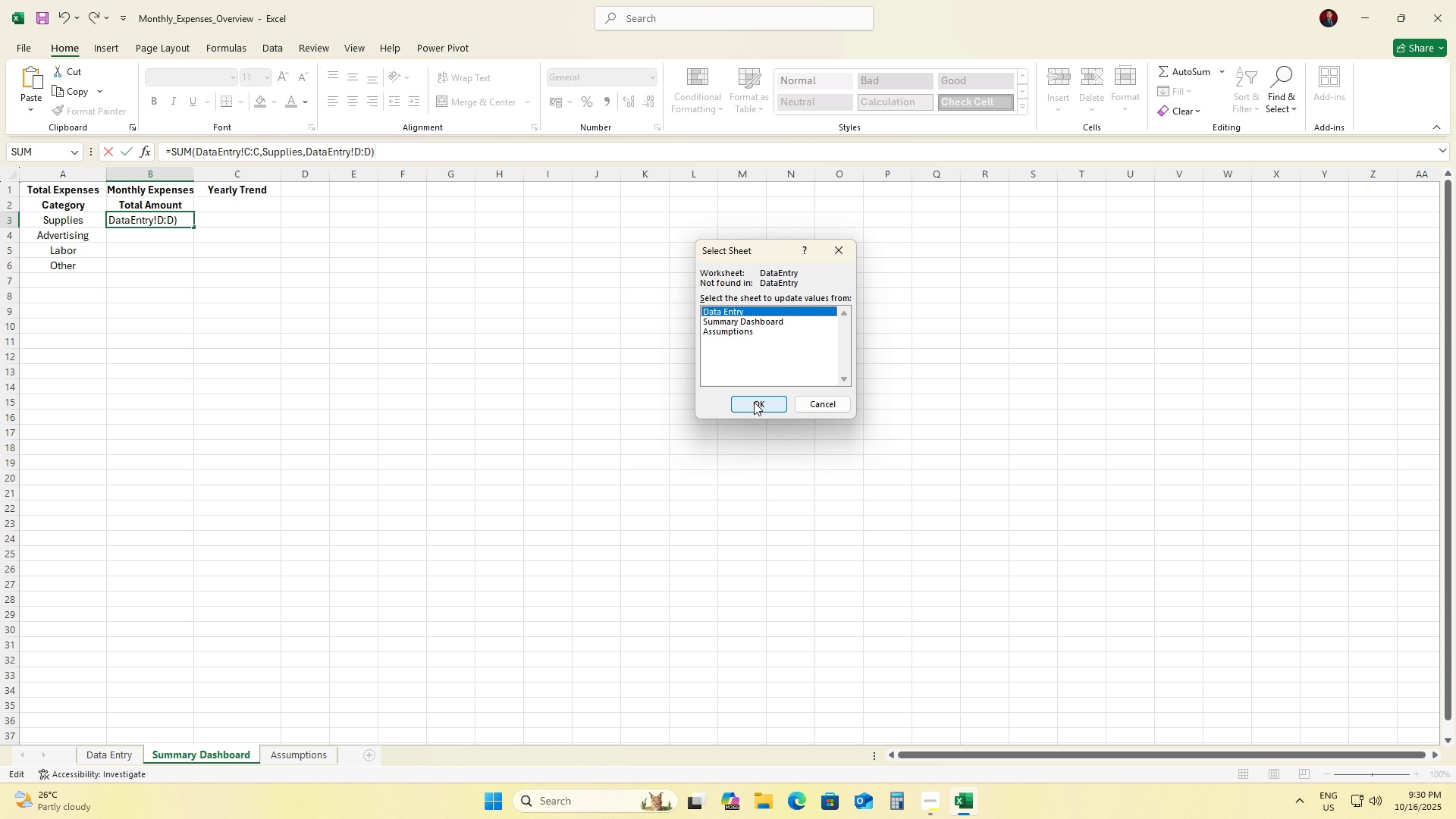 
left_click([754, 402])
 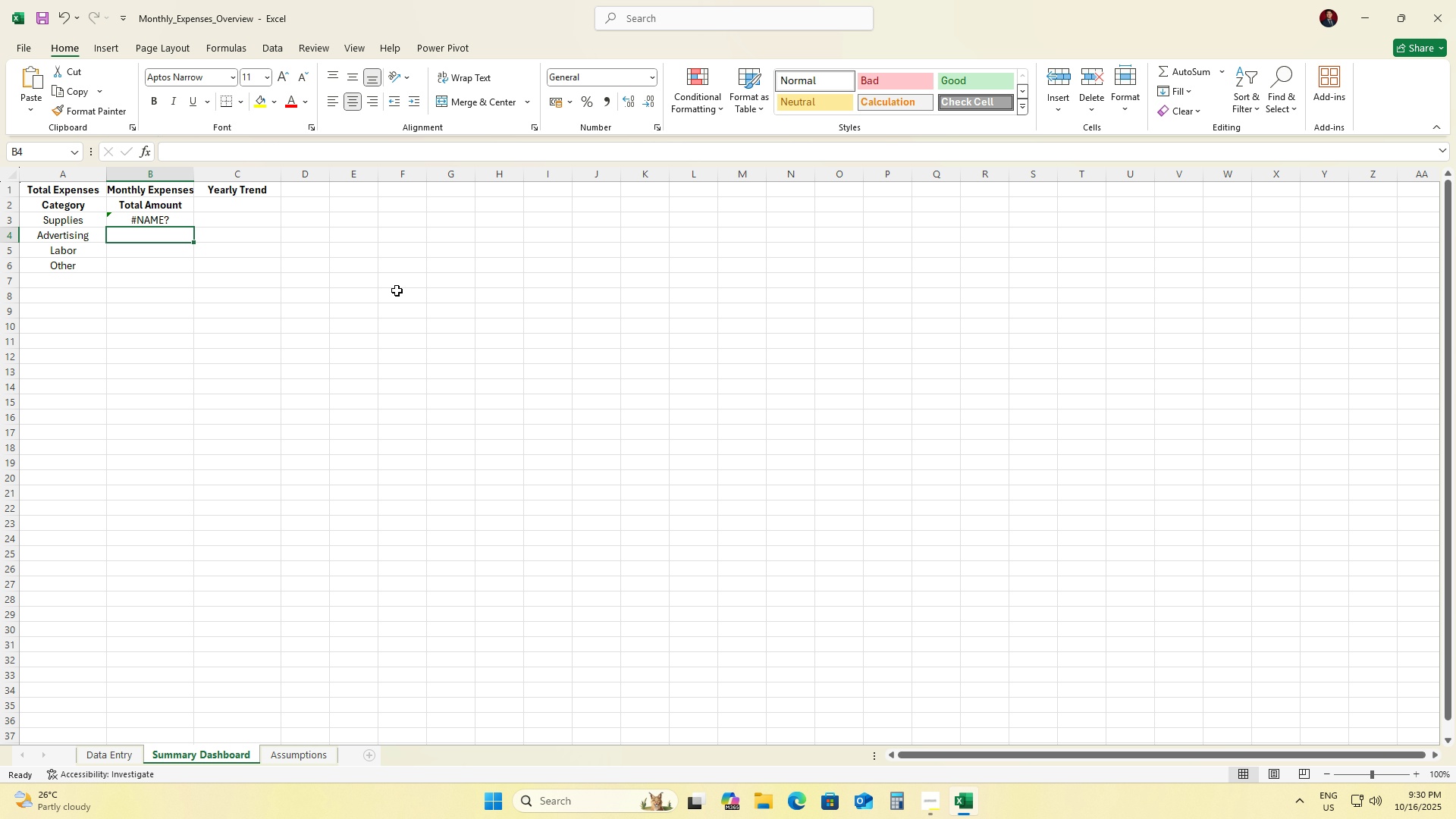 
left_click([158, 224])
 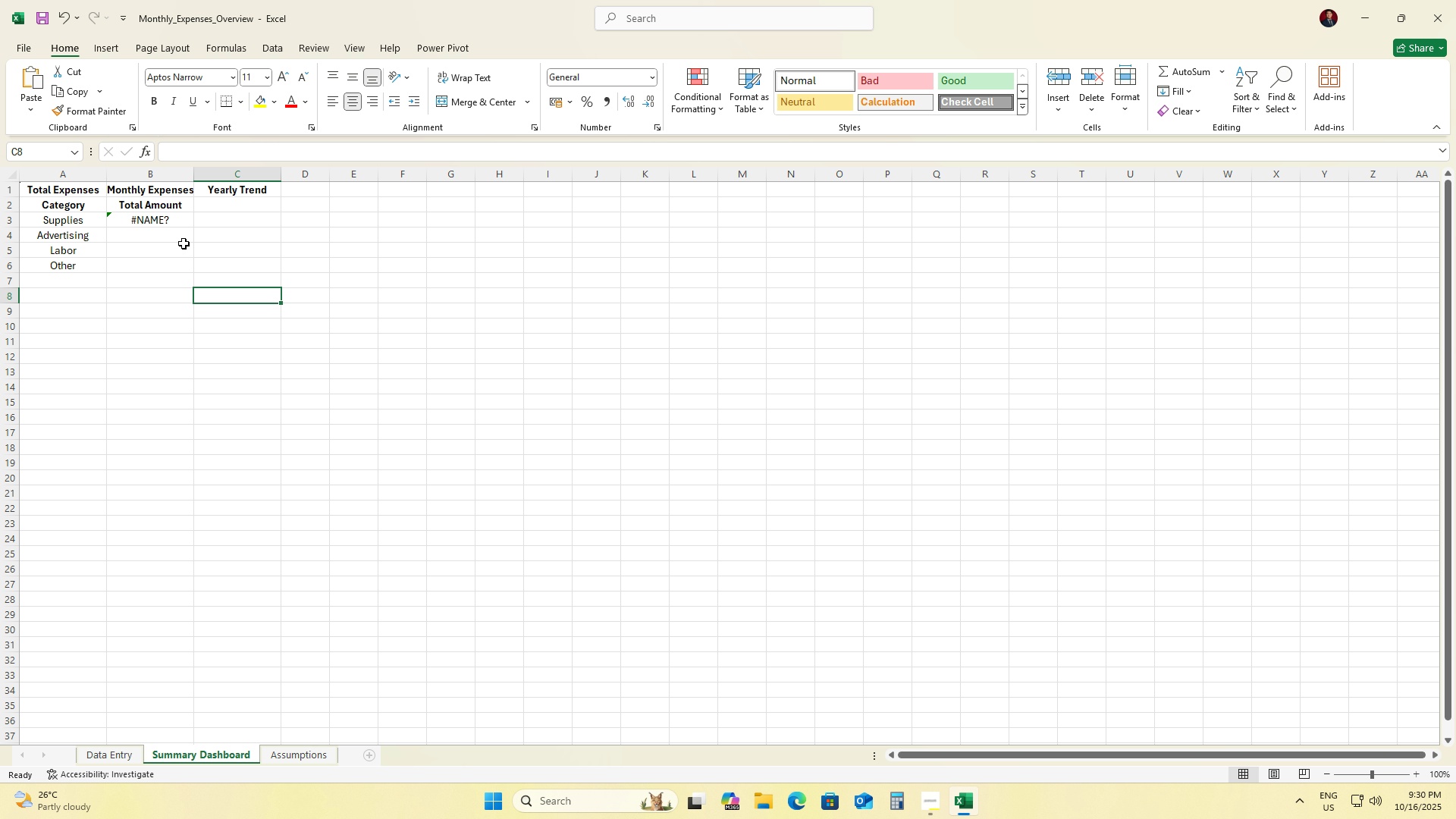 
left_click([162, 226])
 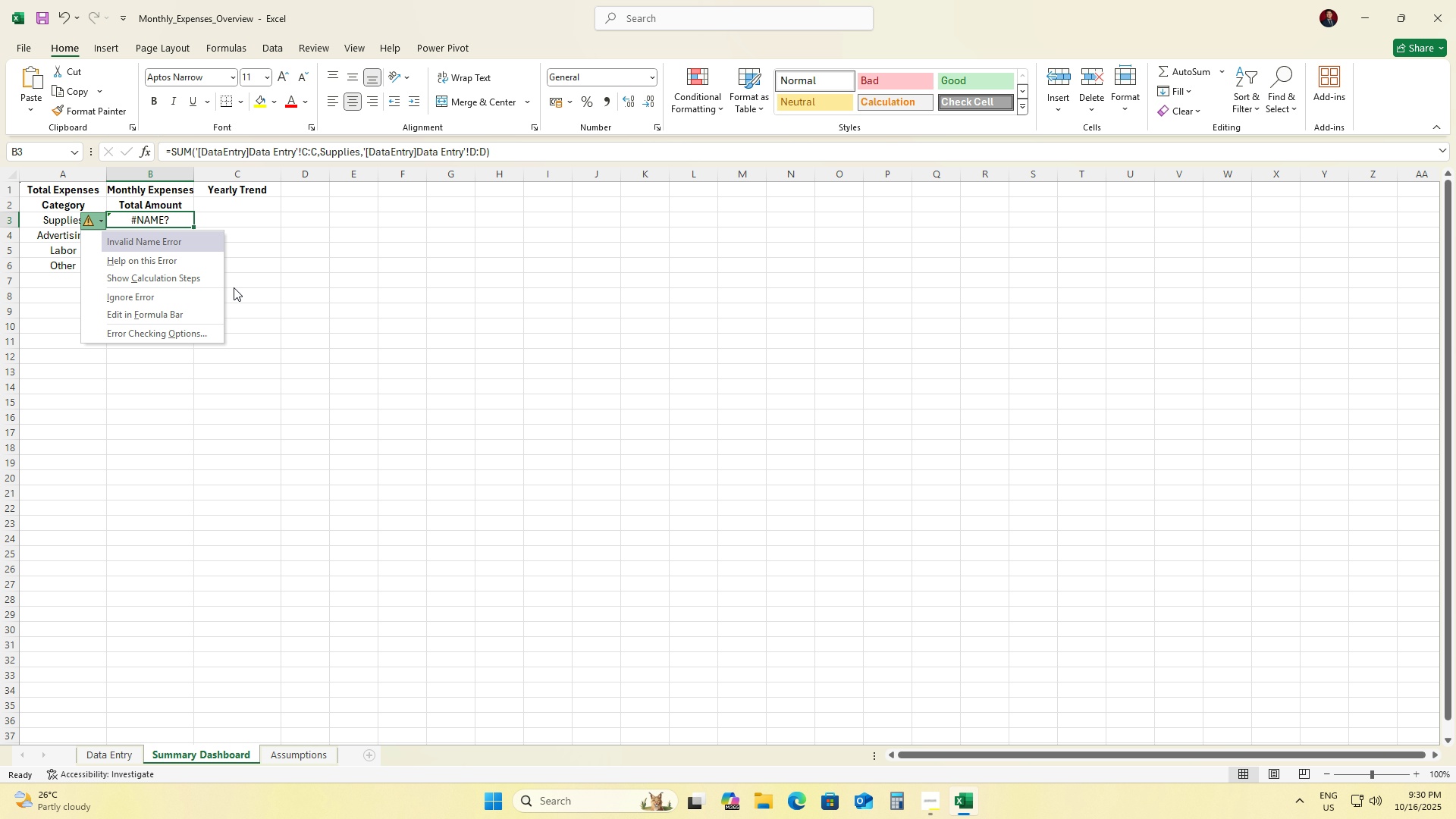 
left_click([193, 274])
 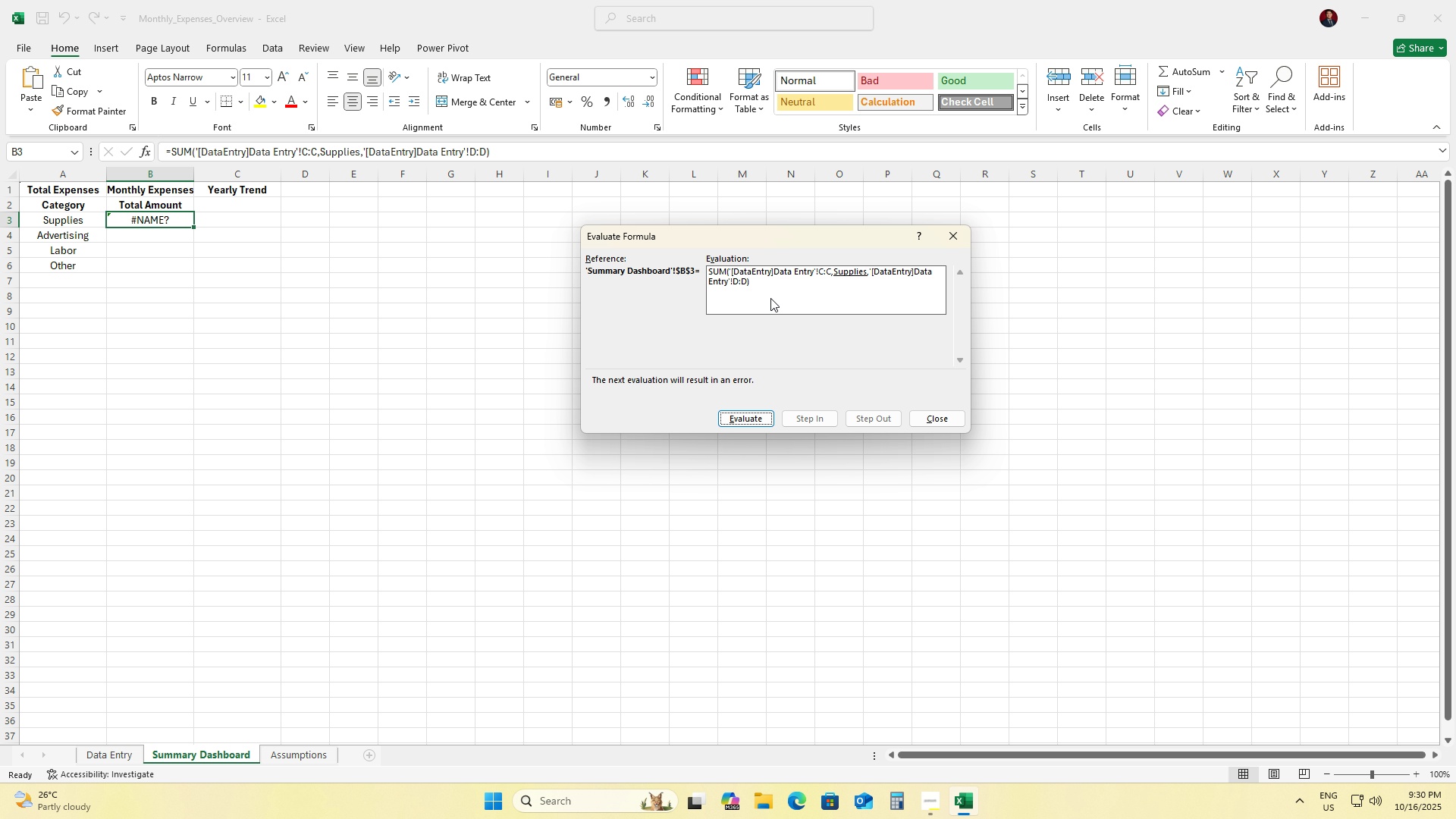 
left_click([767, 292])
 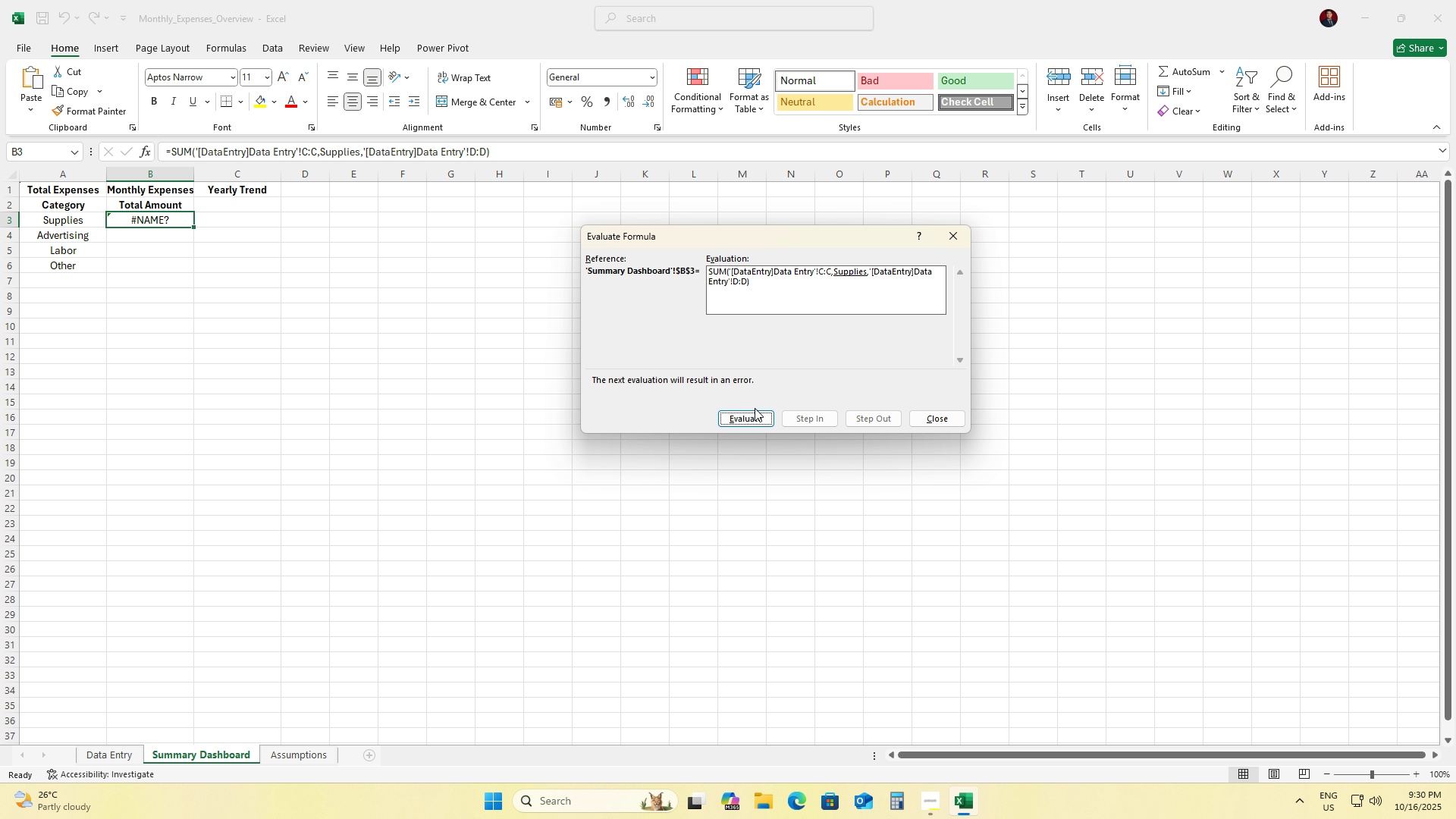 
left_click([758, 415])
 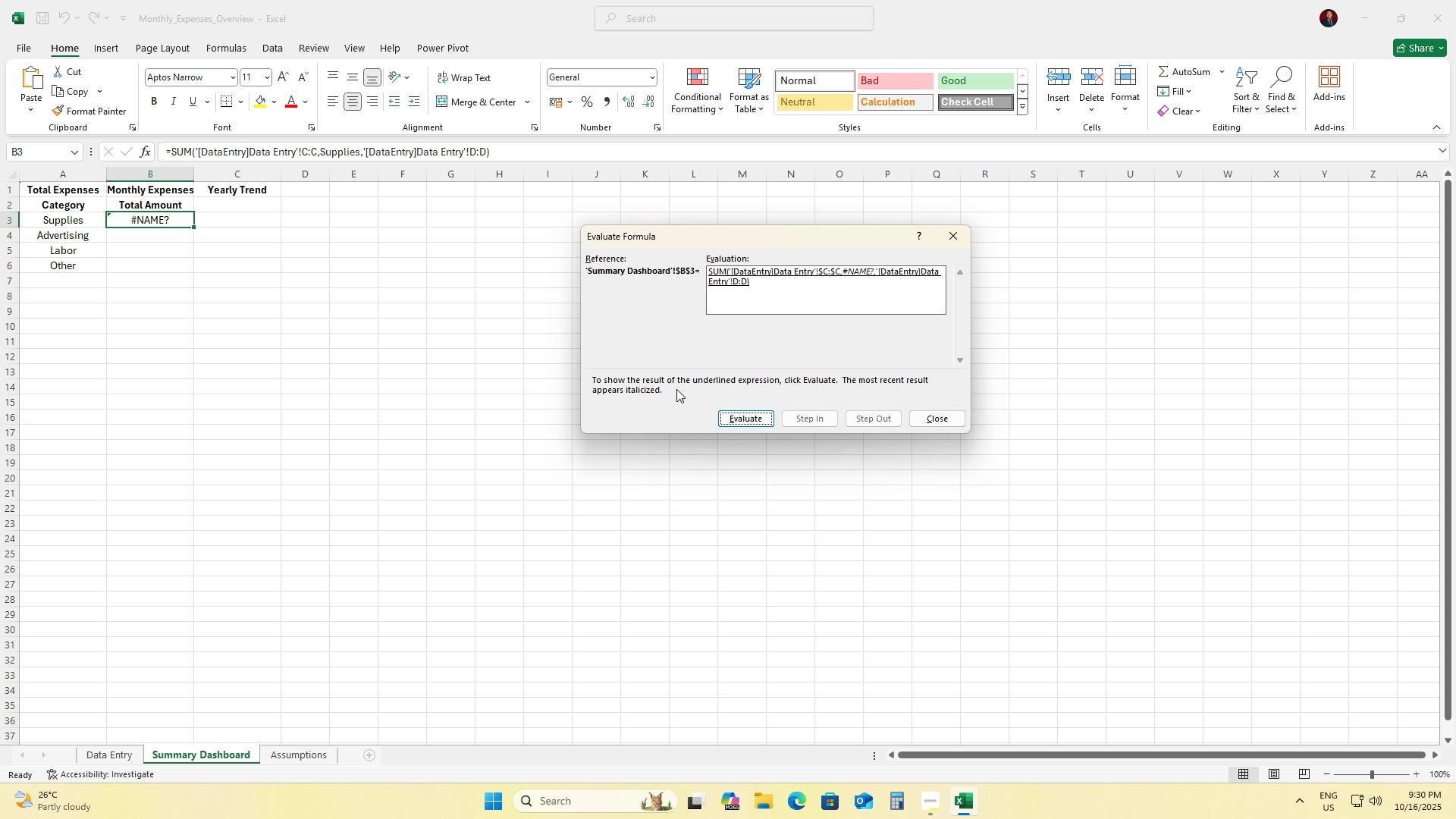 
wait(7.49)
 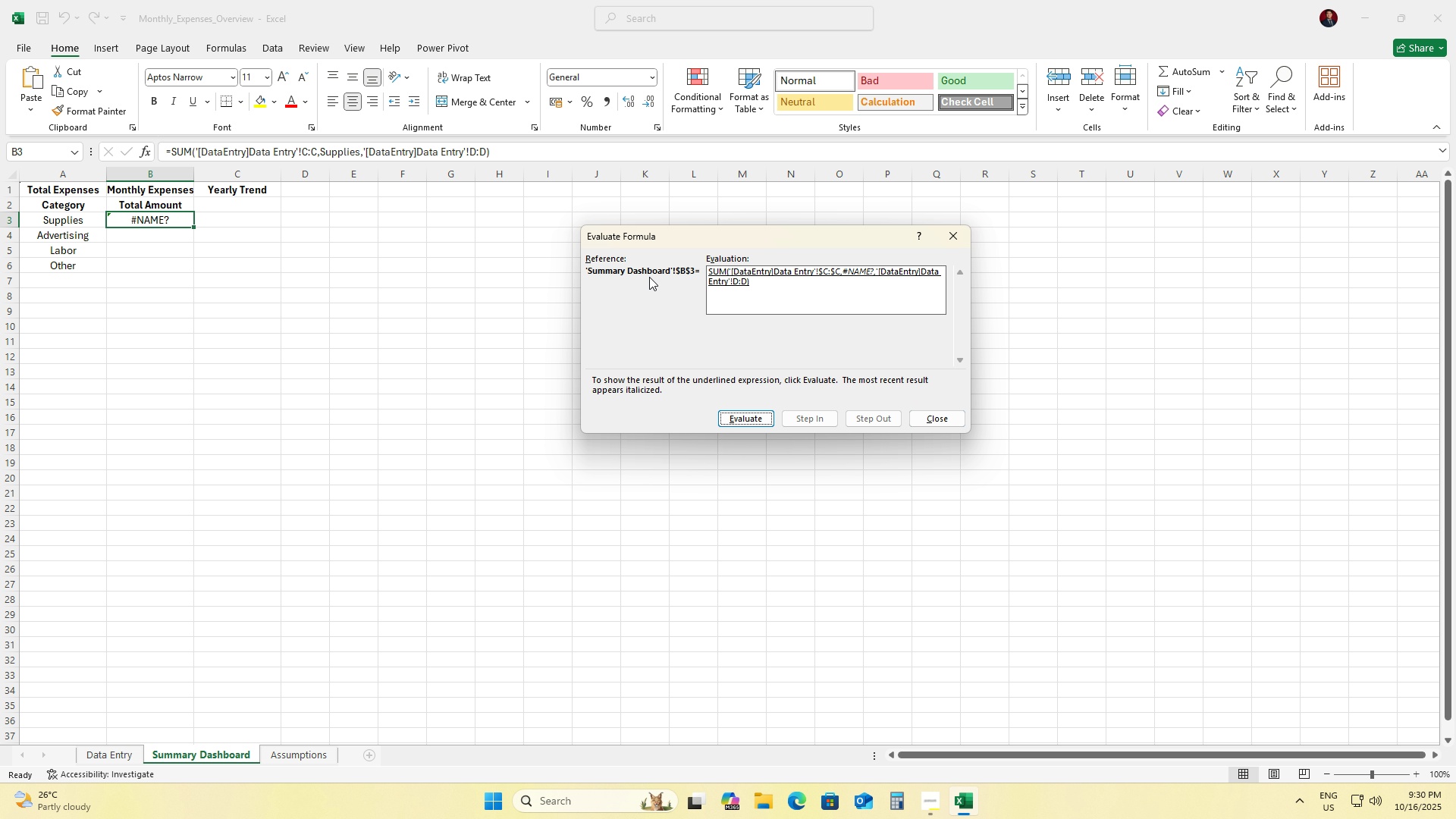 
left_click([932, 420])
 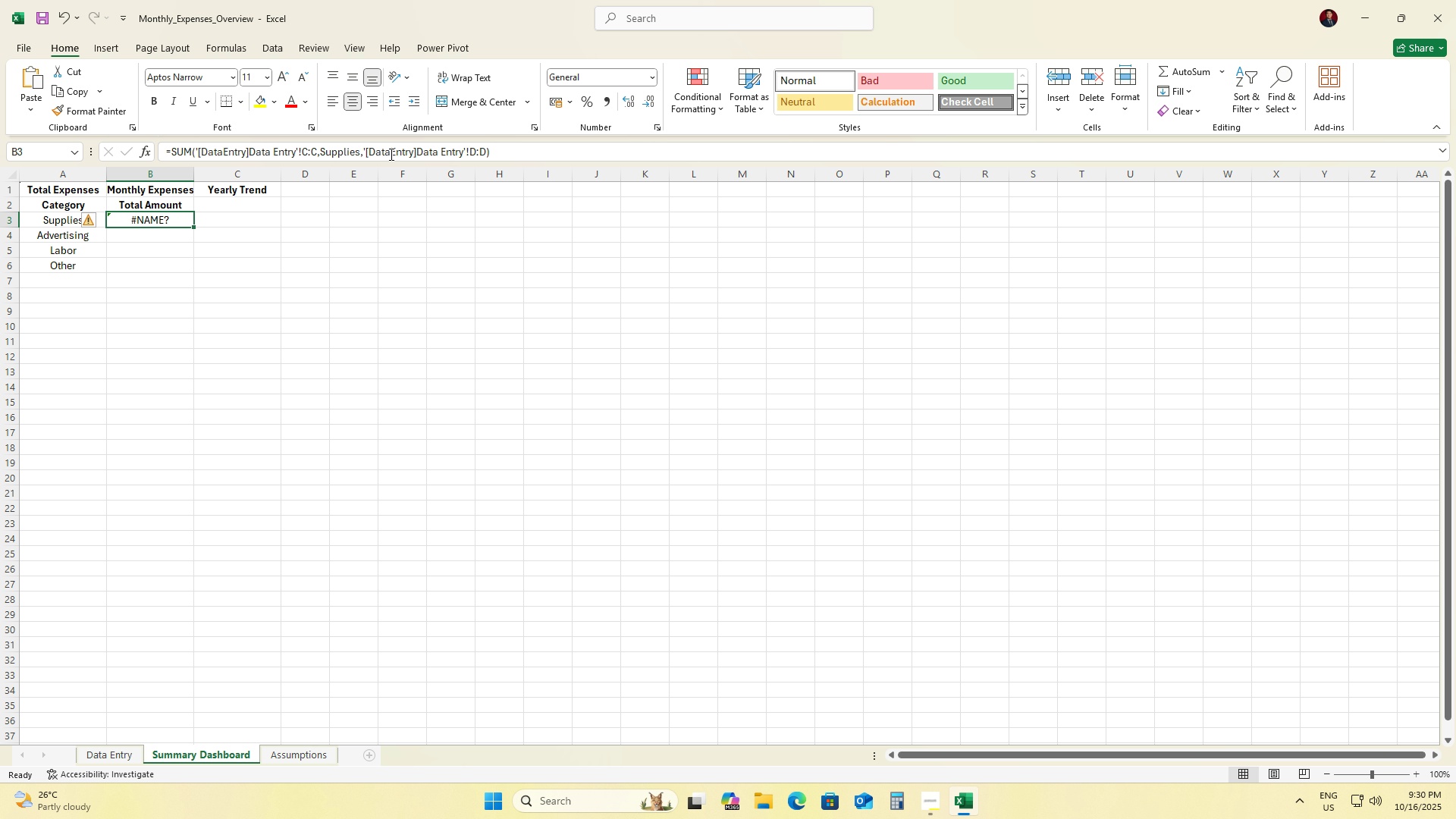 
left_click([394, 152])
 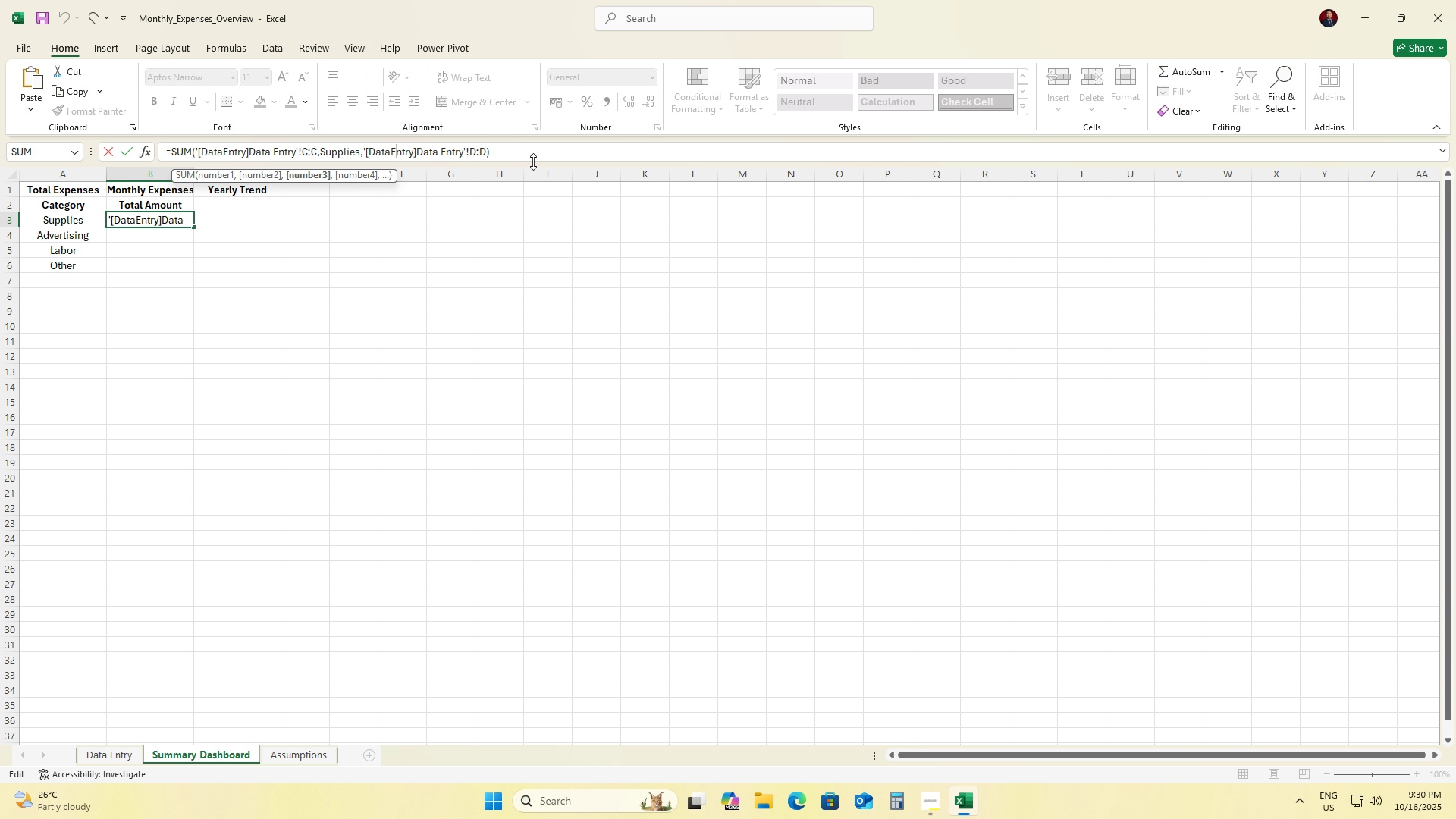 
left_click([532, 162])
 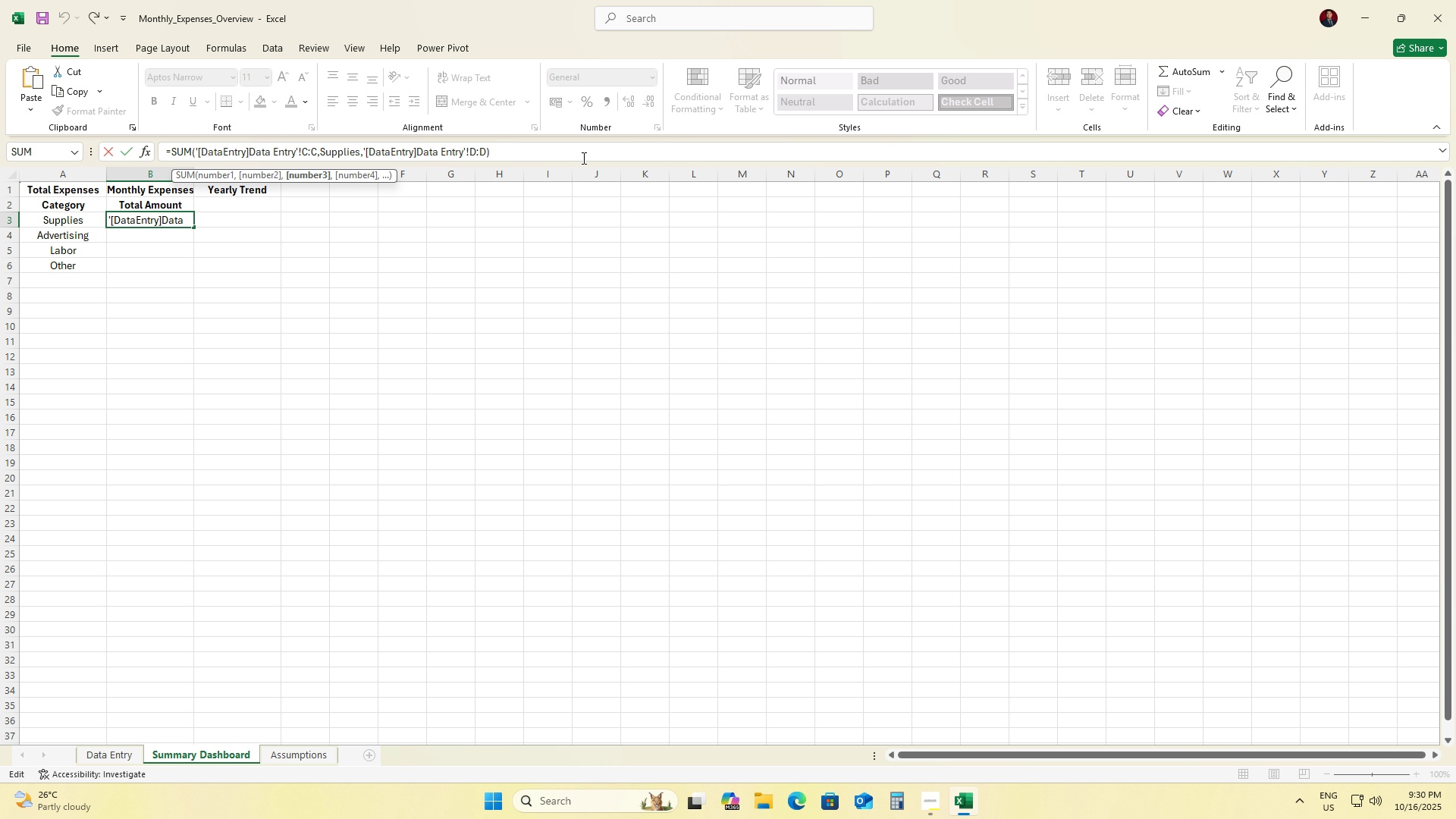 
left_click([582, 158])
 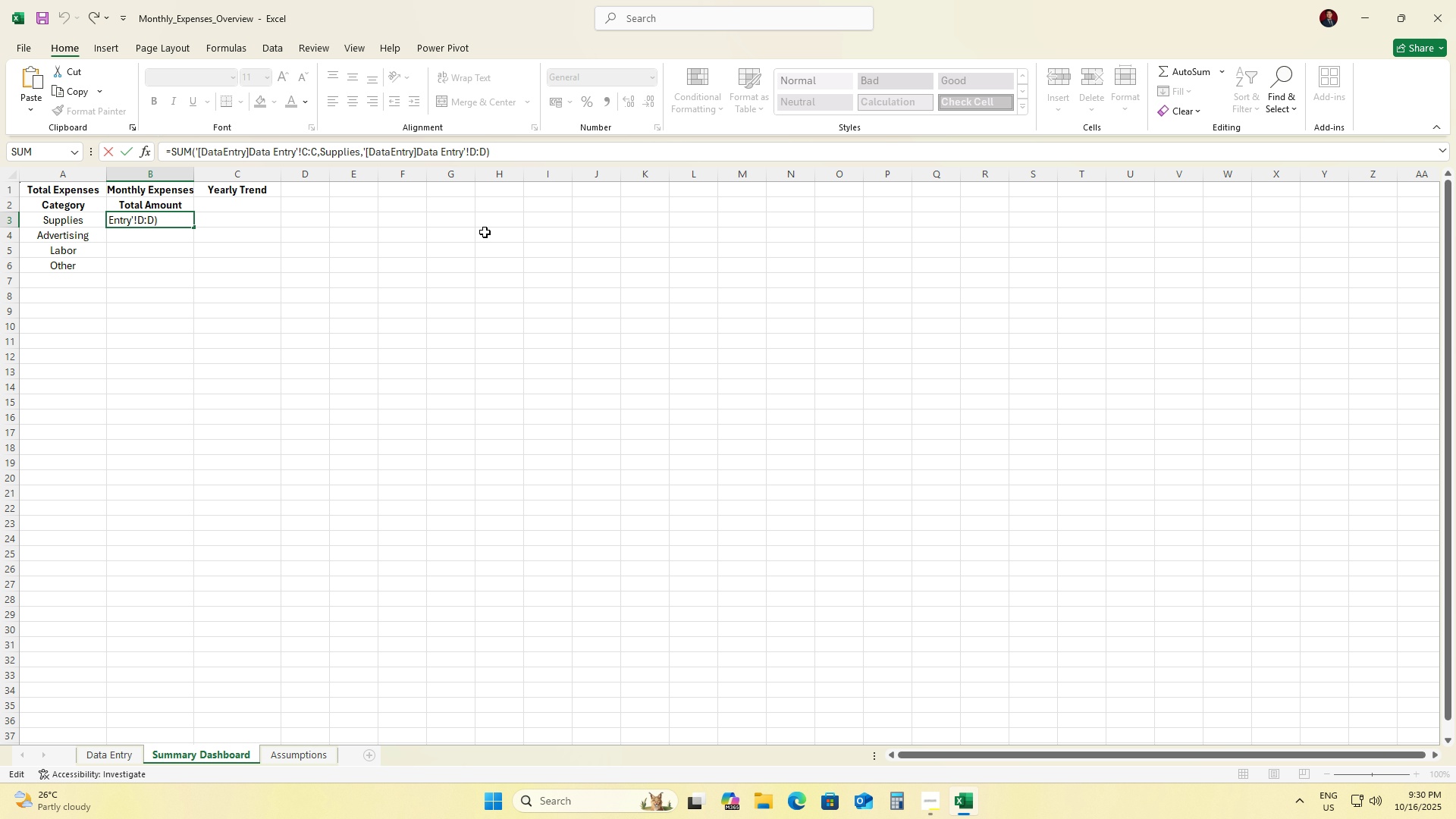 
key(NumpadEnter)
 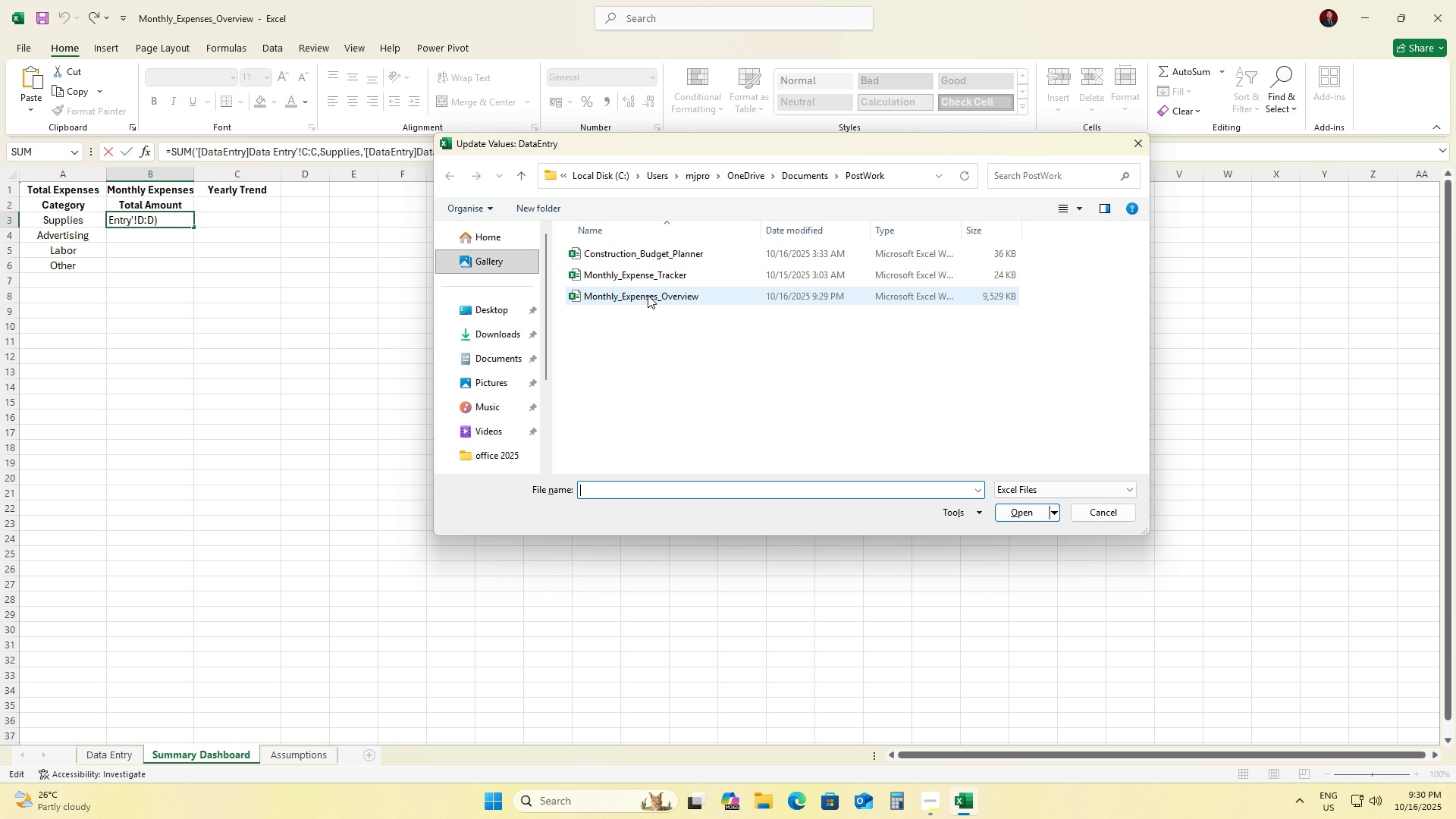 
double_click([648, 295])
 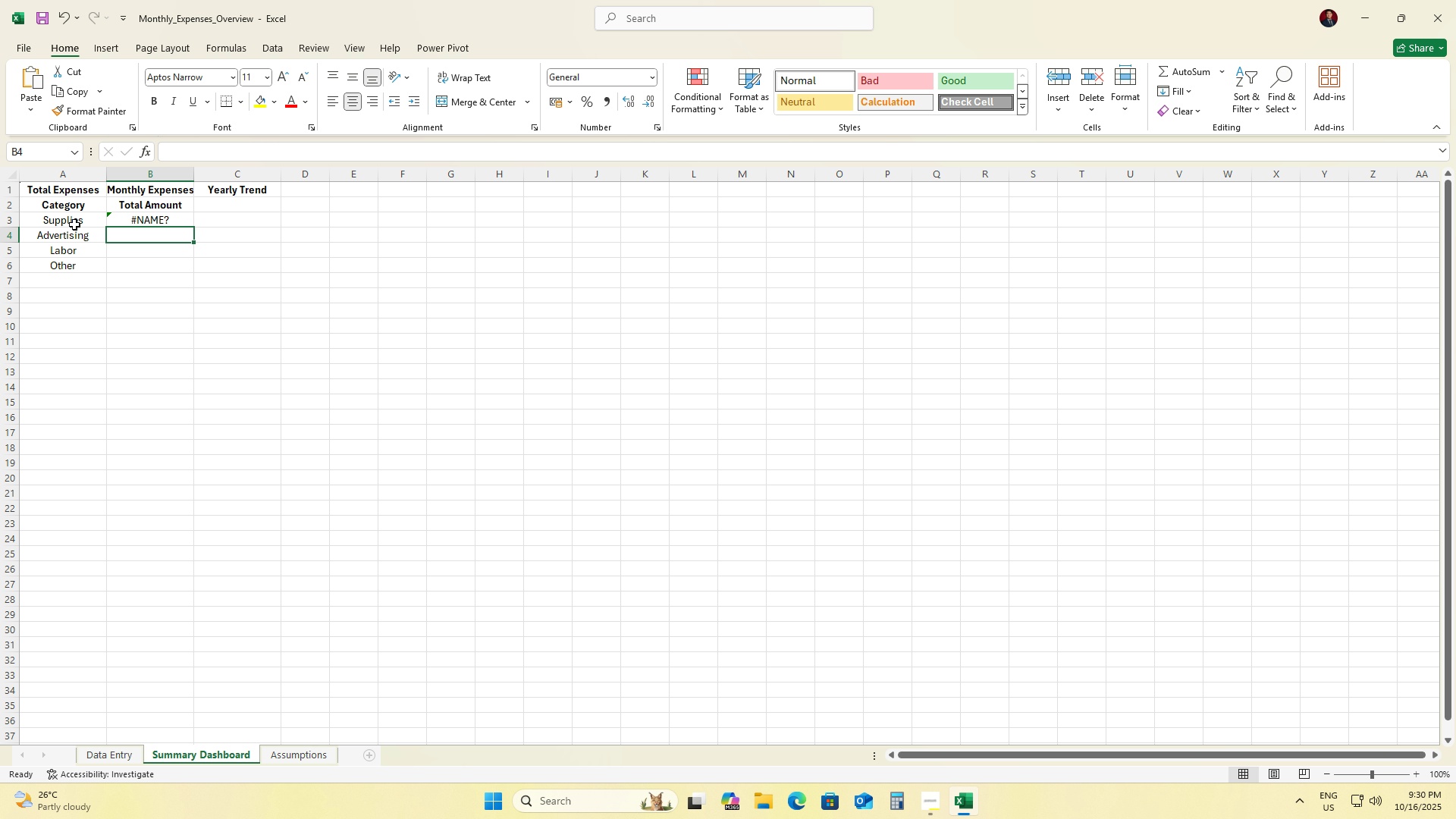 
left_click([102, 752])
 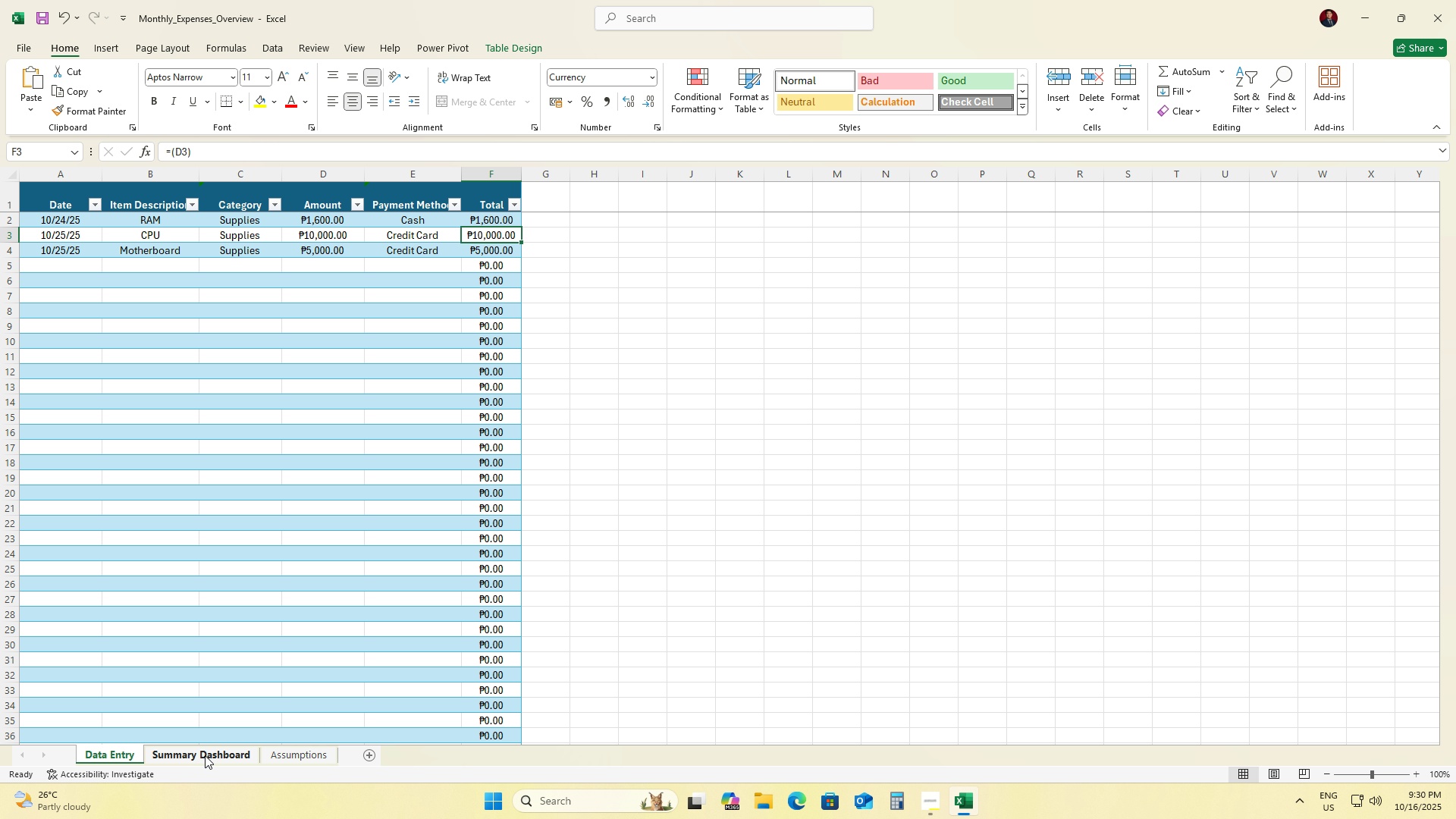 
left_click([205, 755])
 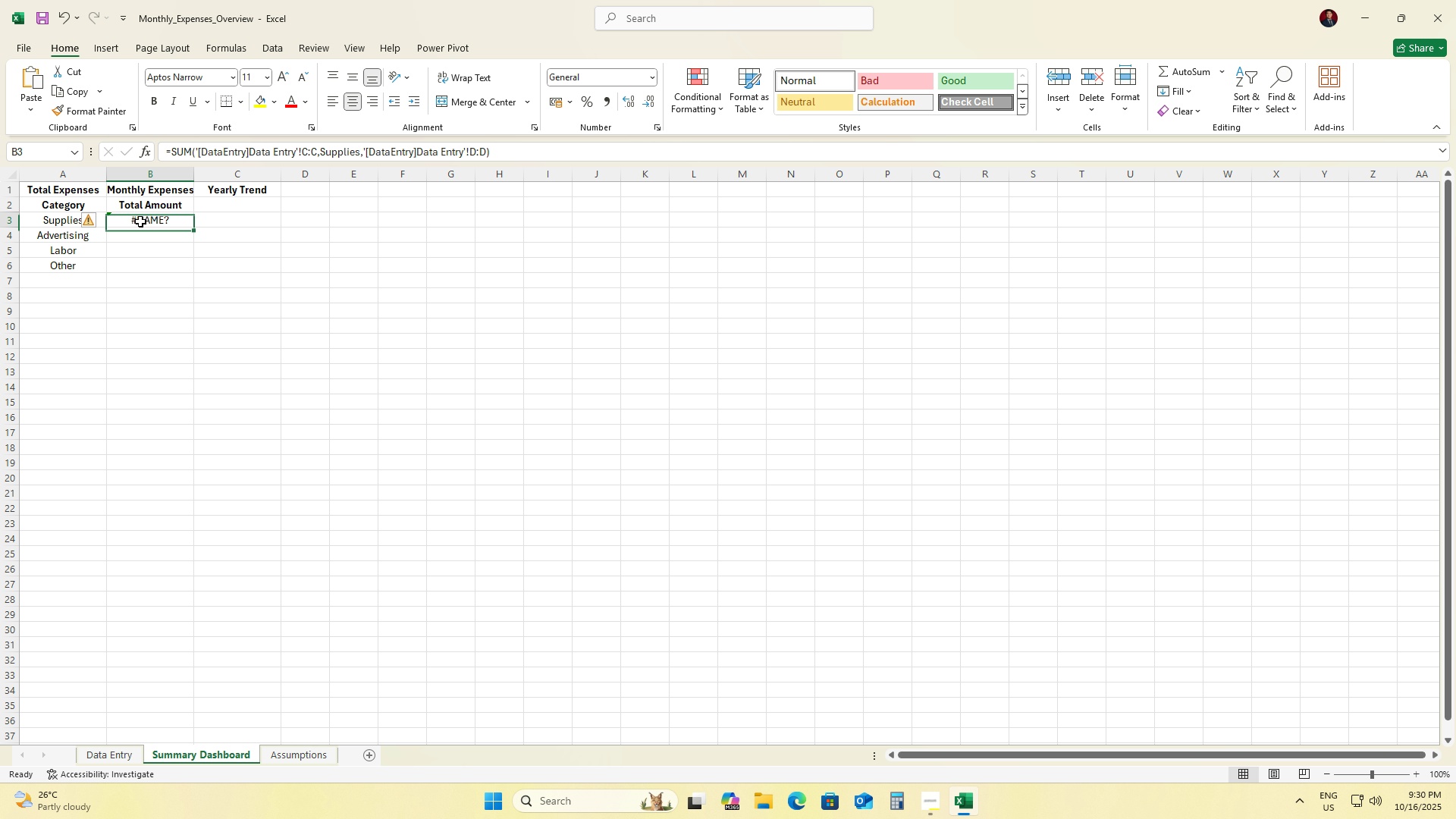 
left_click([140, 221])
 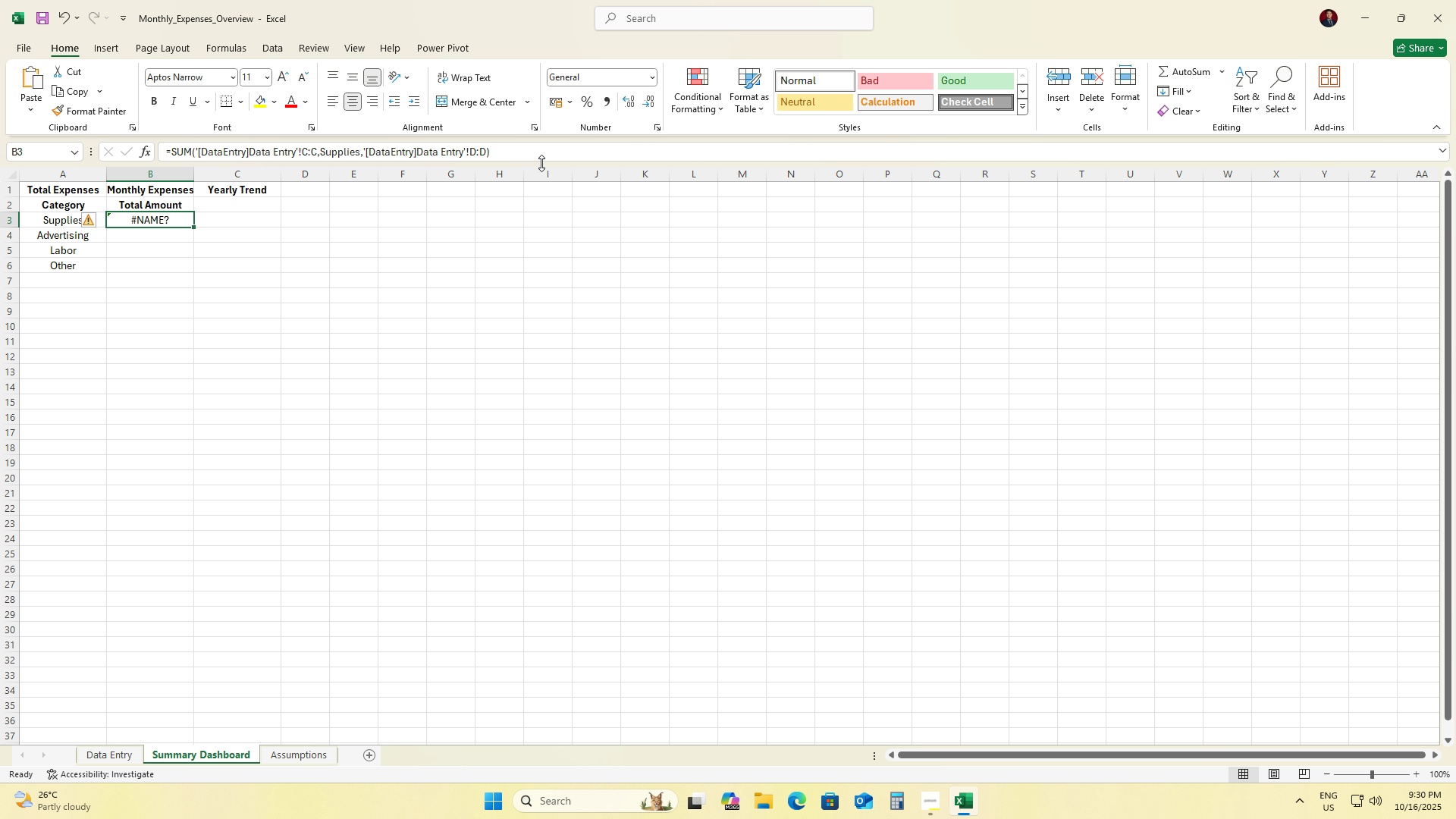 
left_click_drag(start_coordinate=[546, 158], to_coordinate=[0, 171])
 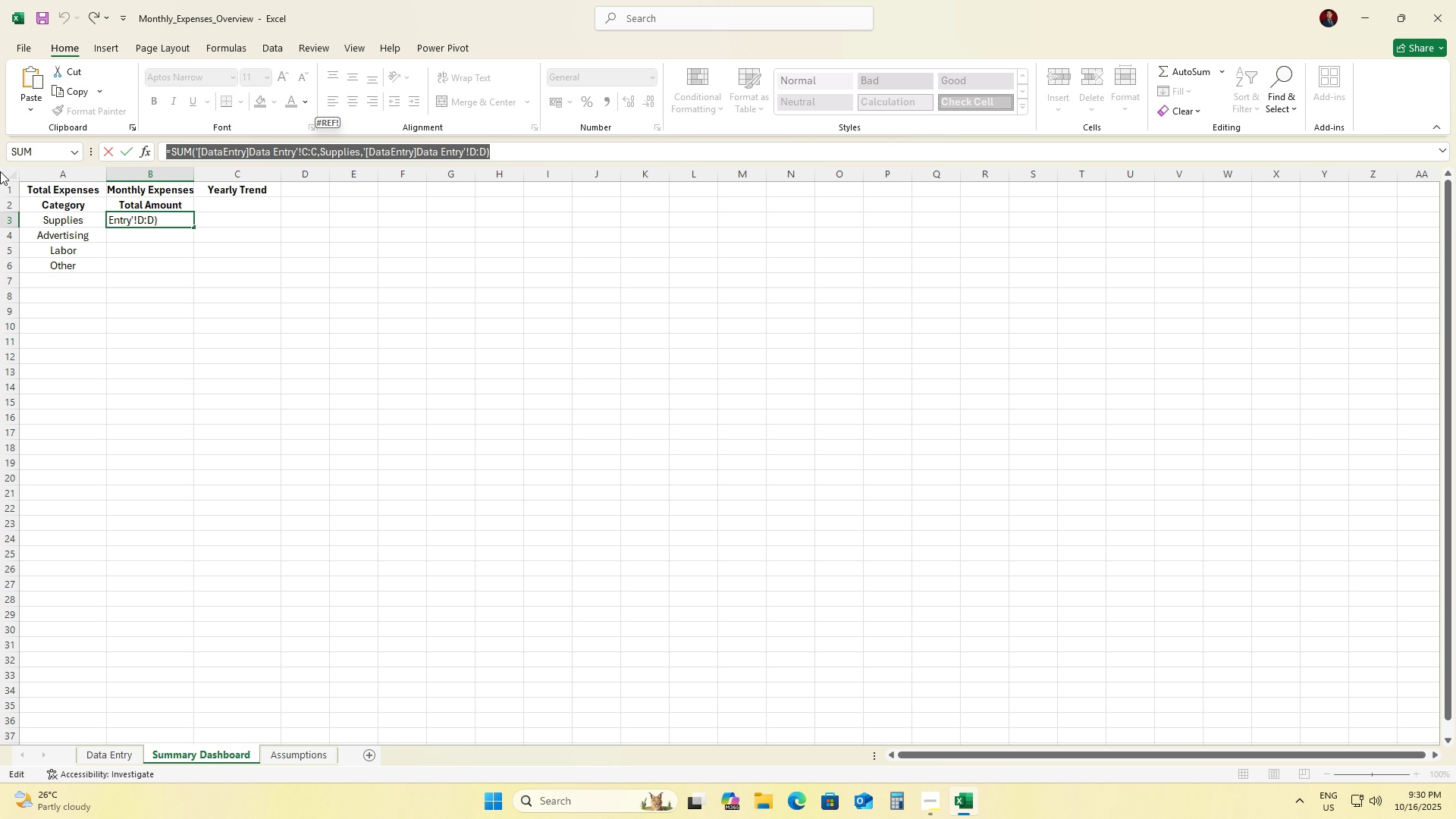 
key(Backspace)
 